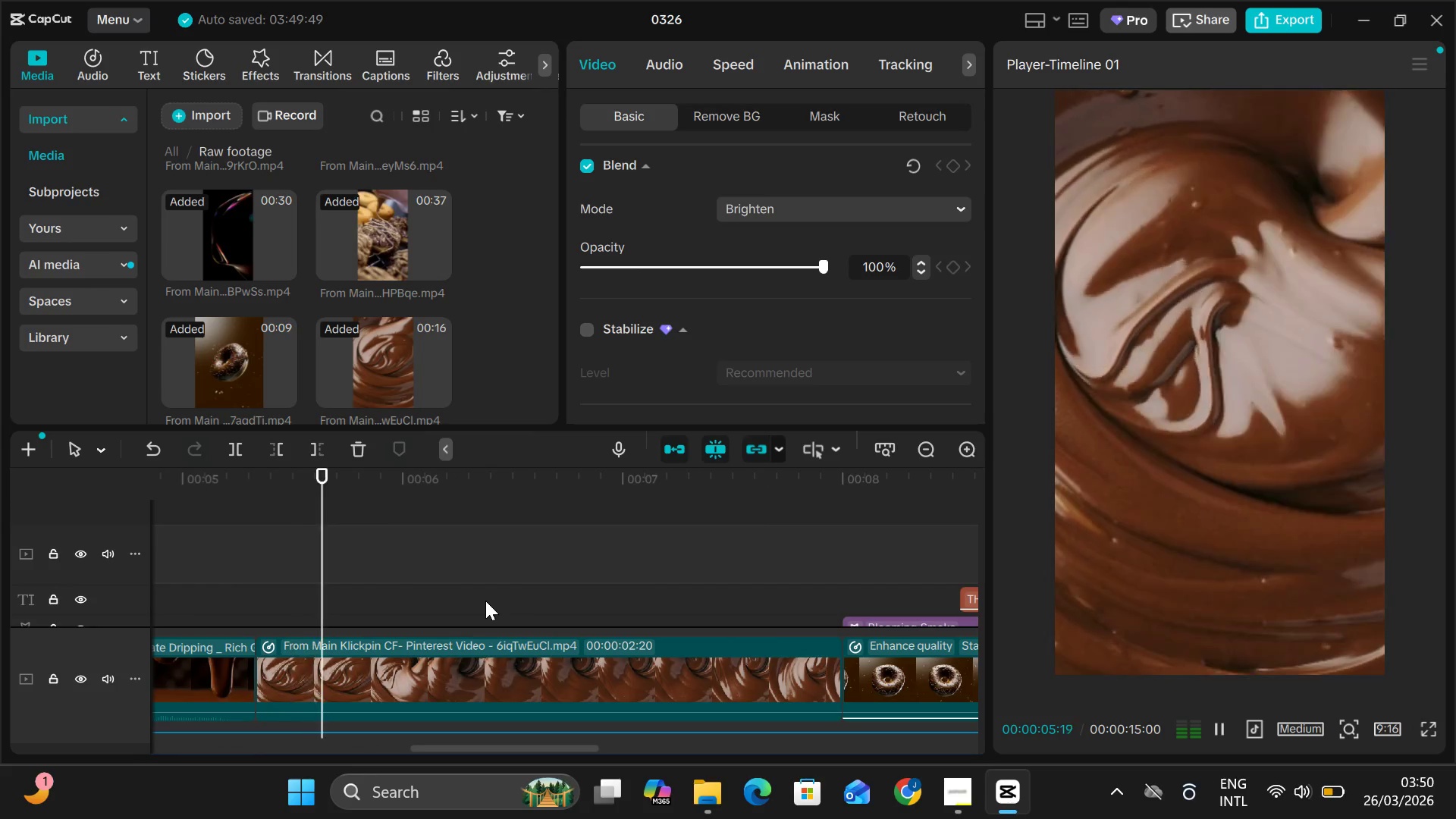 
hold_key(key=ControlLeft, duration=0.86)
scroll: coordinate [474, 598], scroll_direction: down, amount: 15.0
 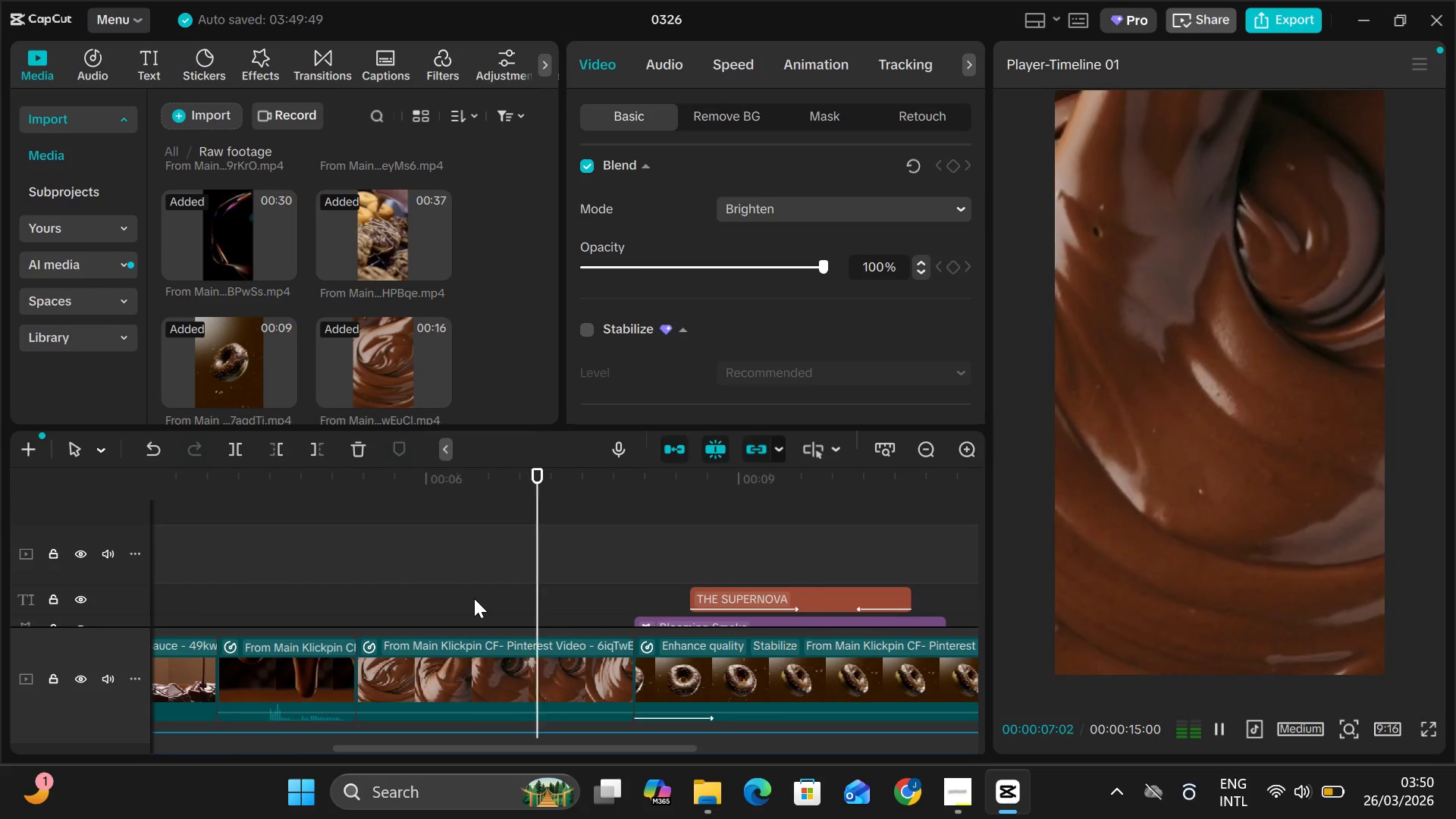 
key(Control+ControlLeft)
 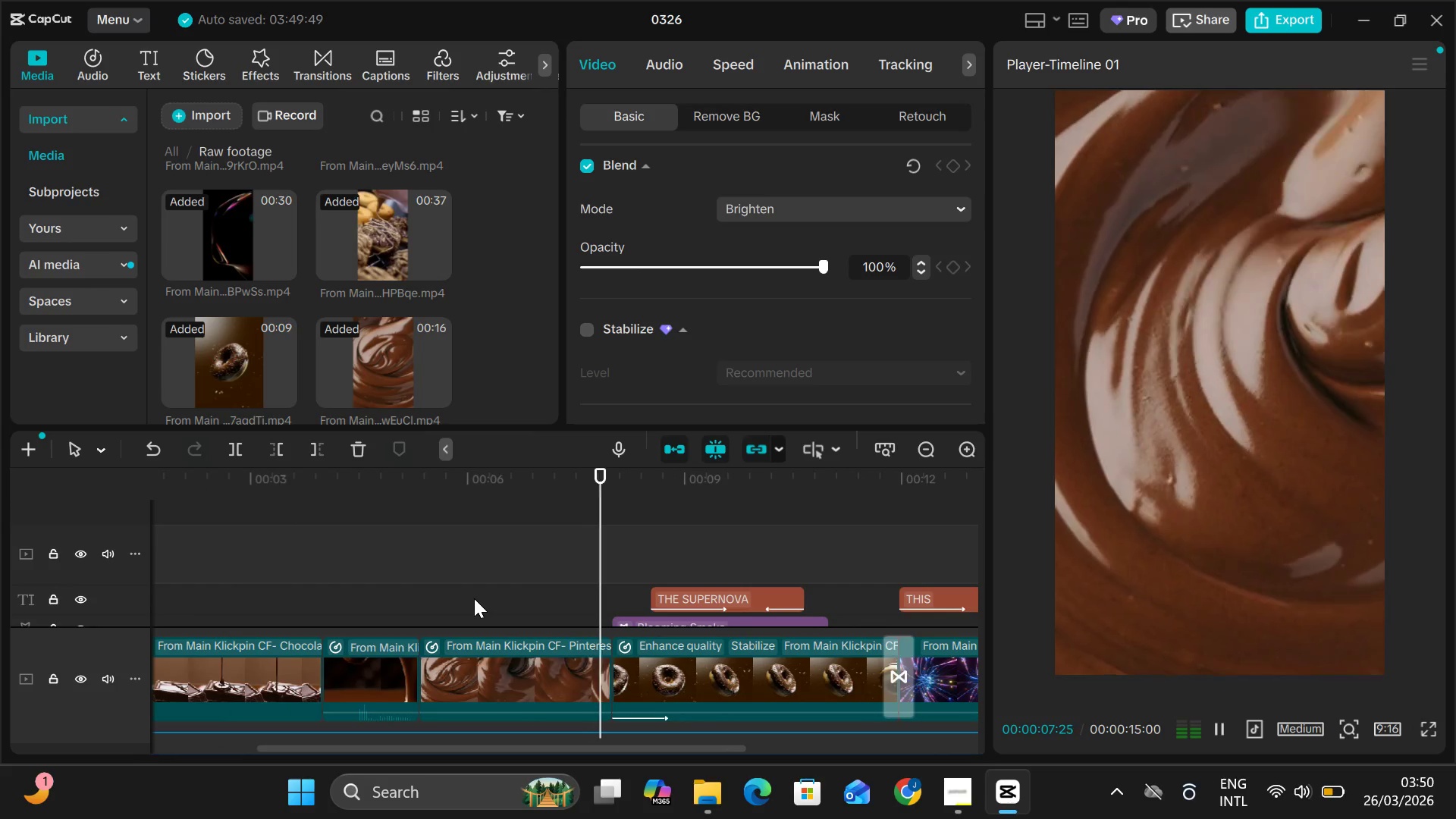 
hold_key(key=ControlLeft, duration=0.44)
 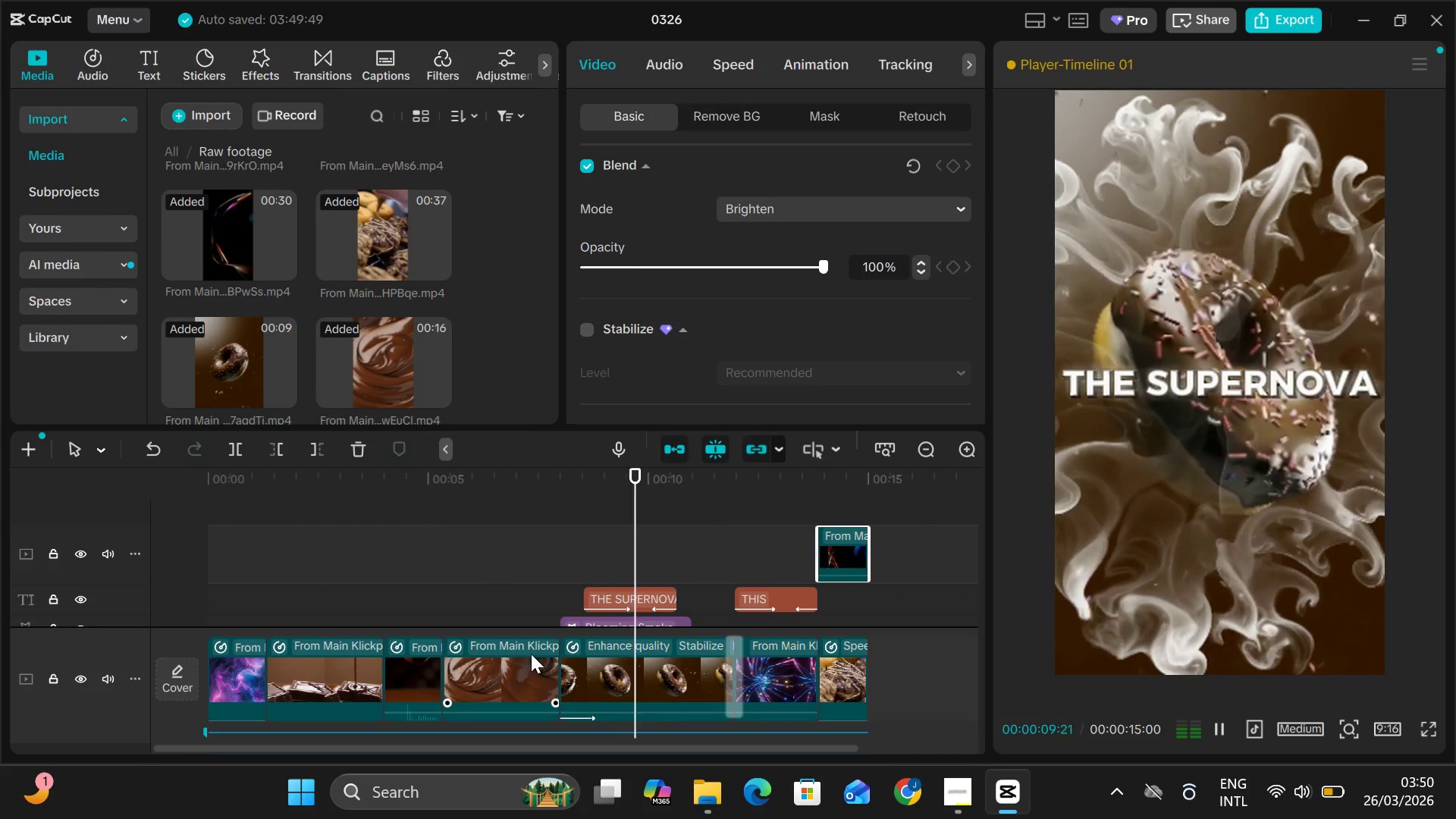 
key(Space)
 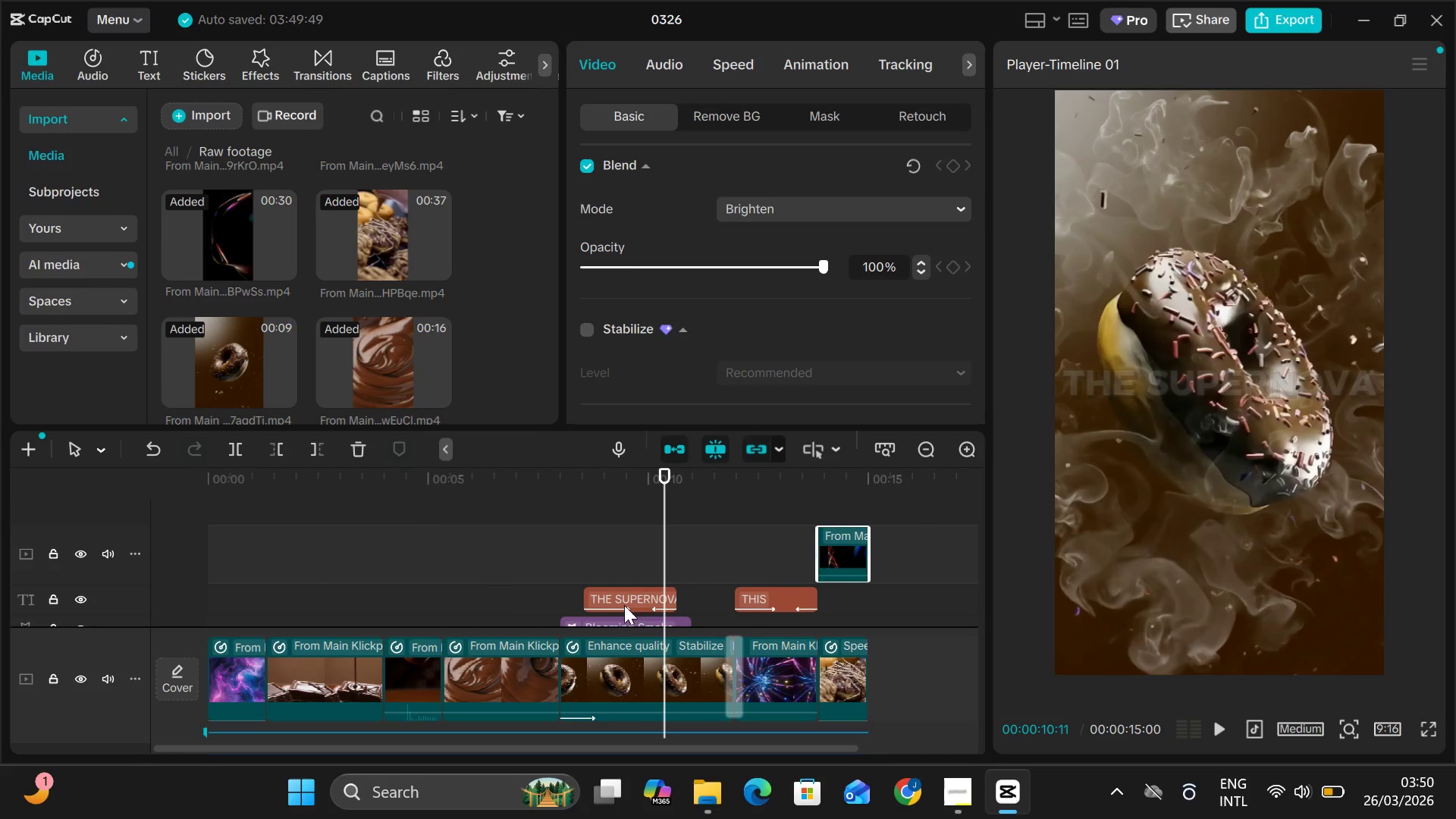 
left_click([626, 604])
 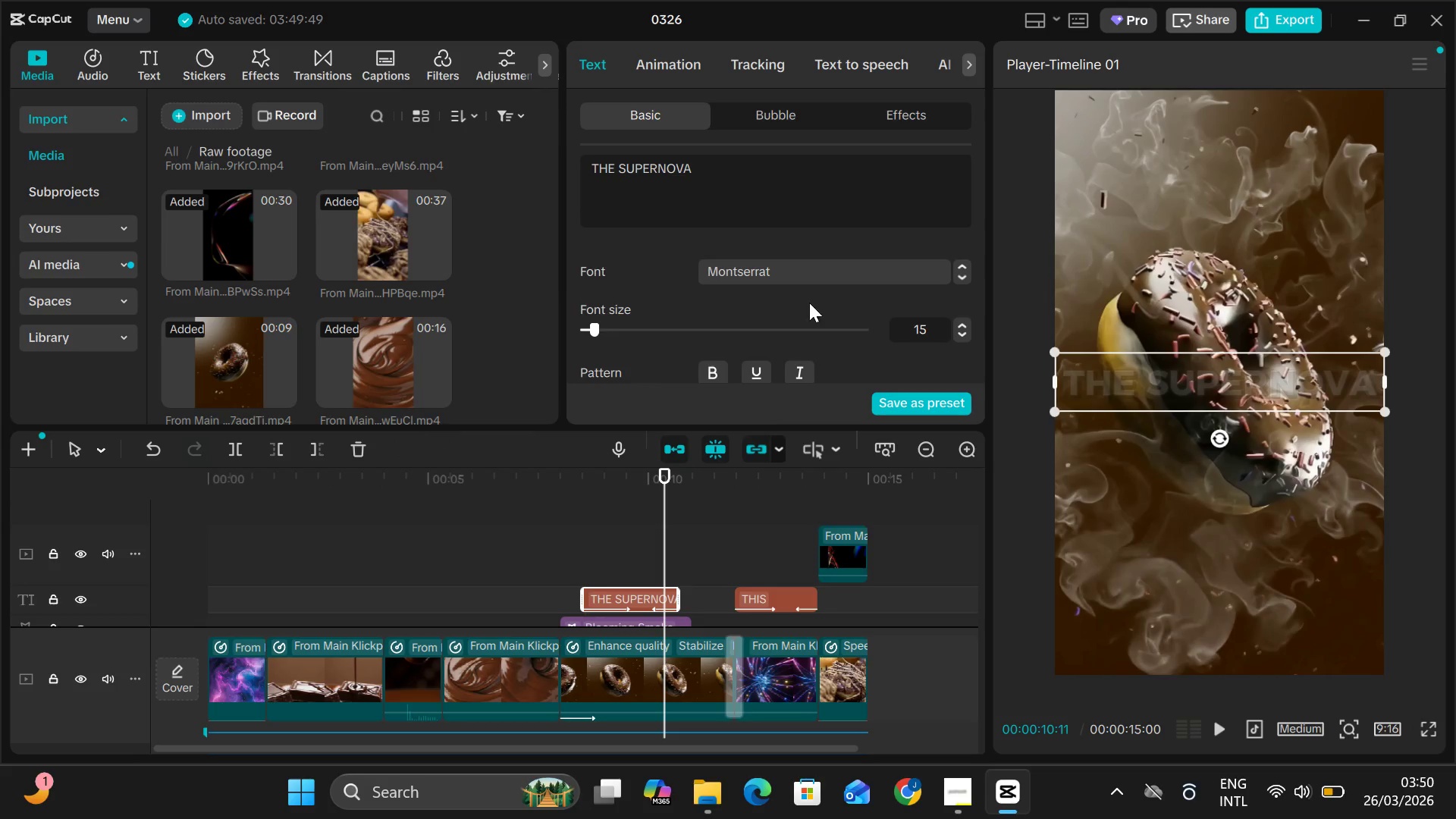 
scroll: coordinate [757, 331], scroll_direction: down, amount: 84.0
 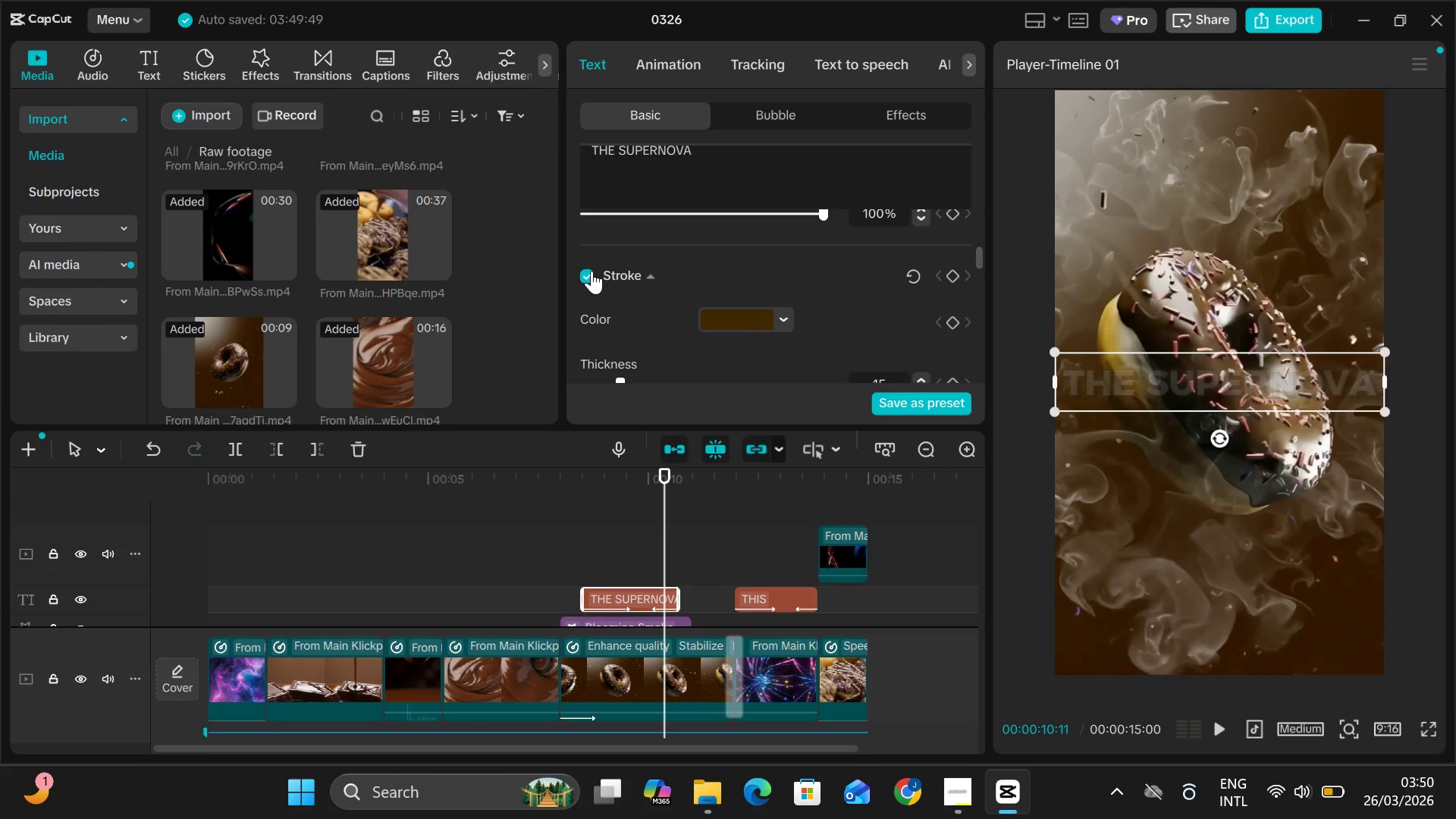 
left_click([591, 271])
 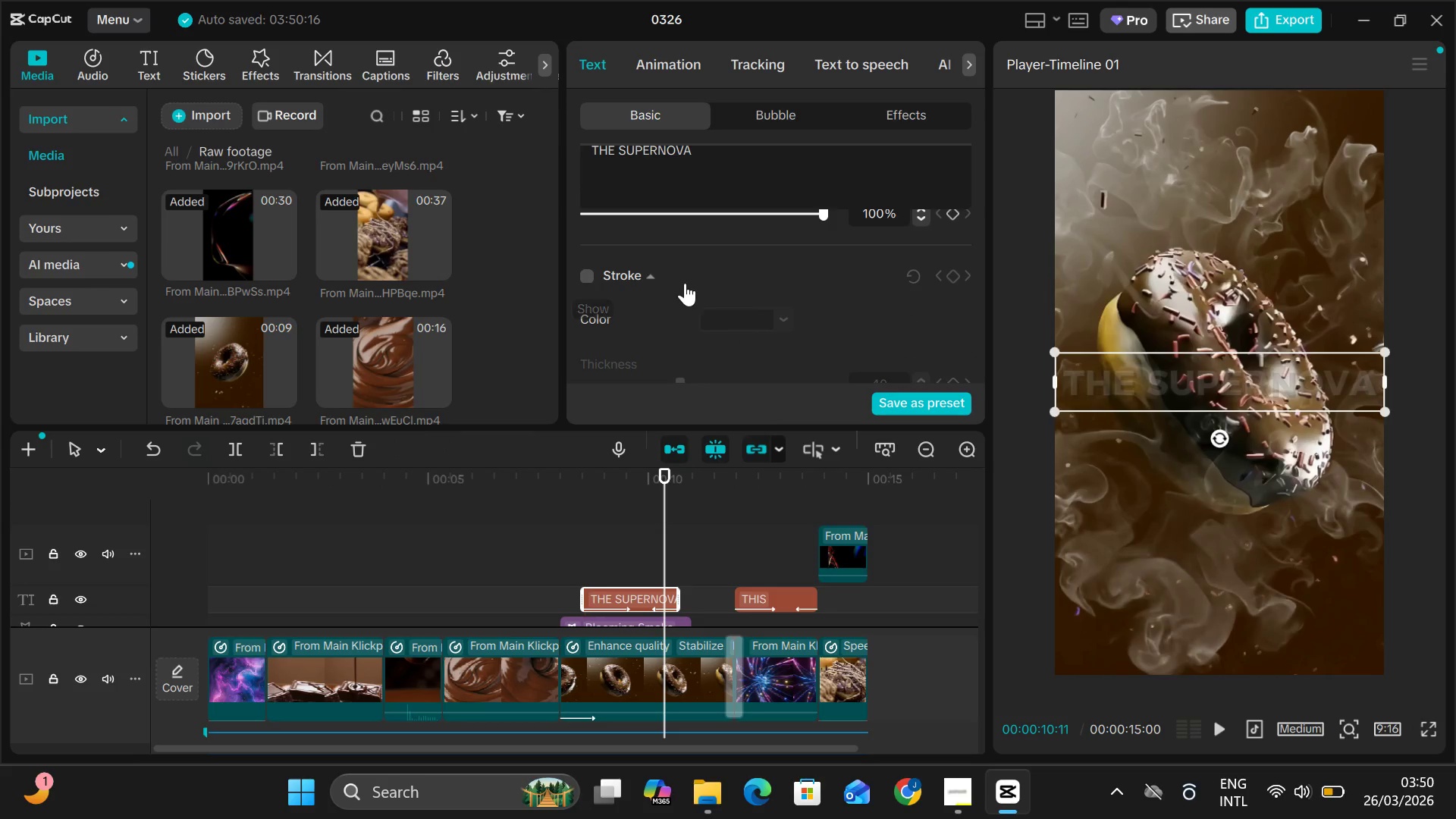 
scroll: coordinate [685, 283], scroll_direction: down, amount: 1.0
 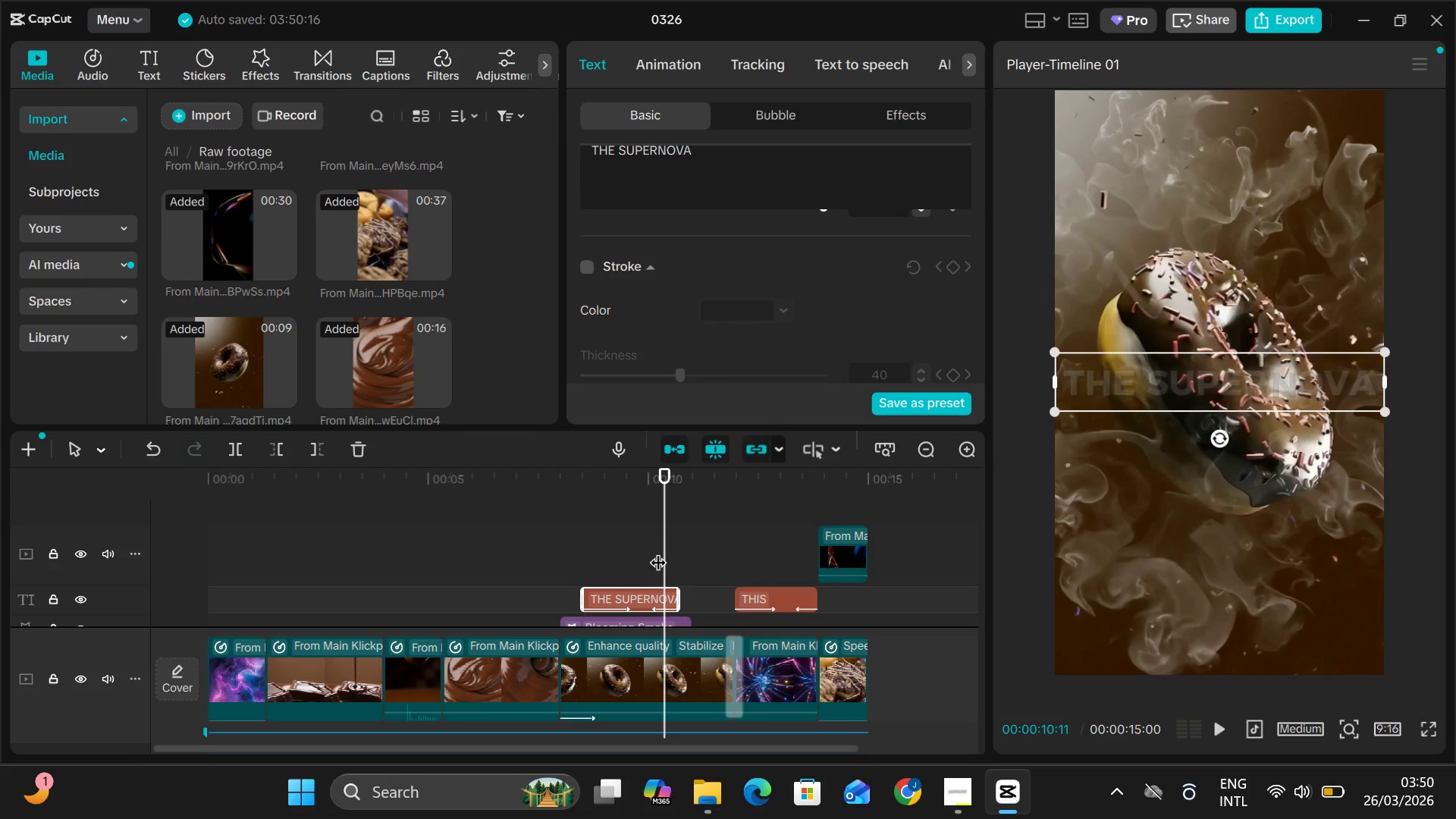 
left_click_drag(start_coordinate=[659, 542], to_coordinate=[557, 546])
 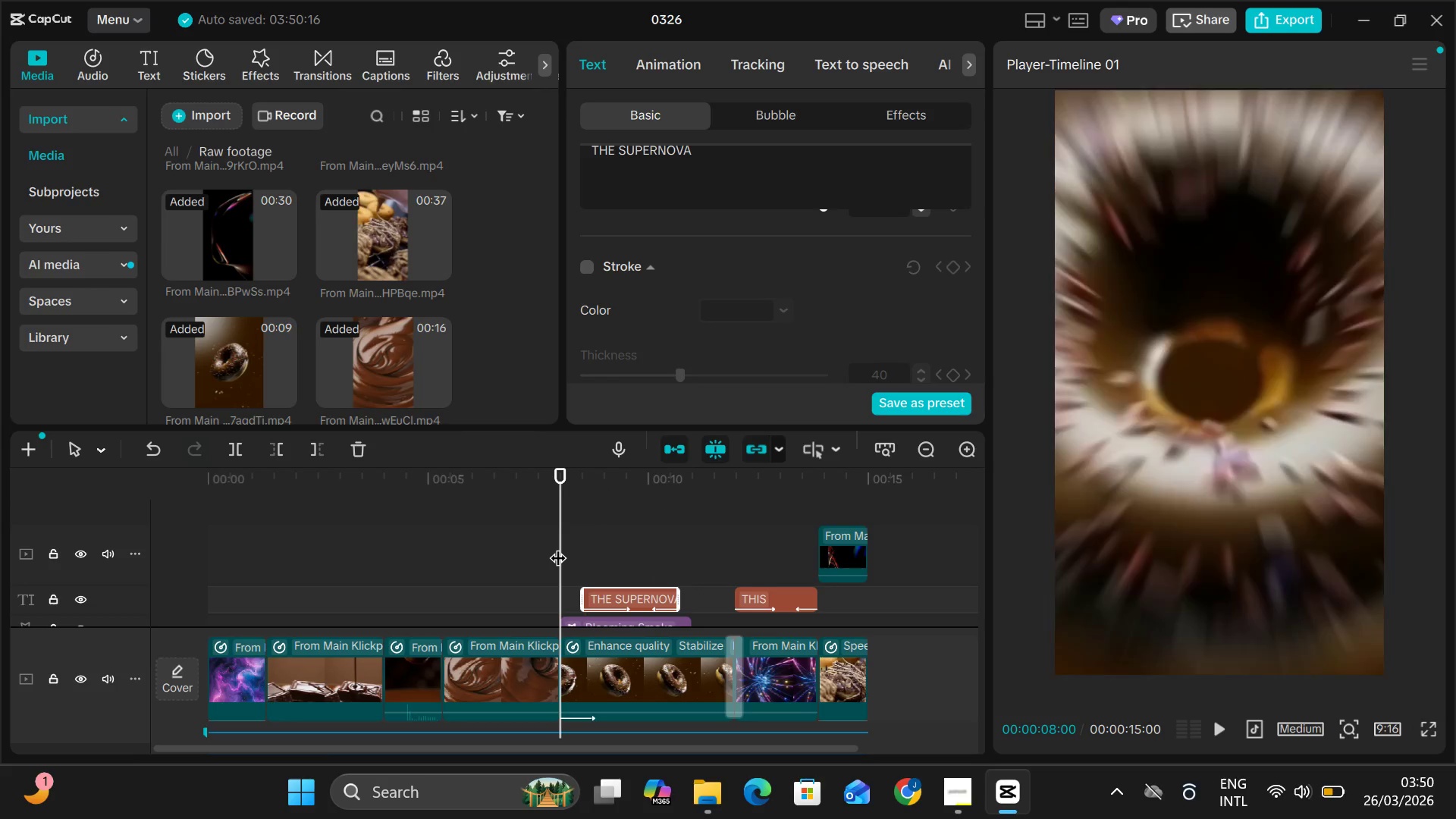 
key(Space)
 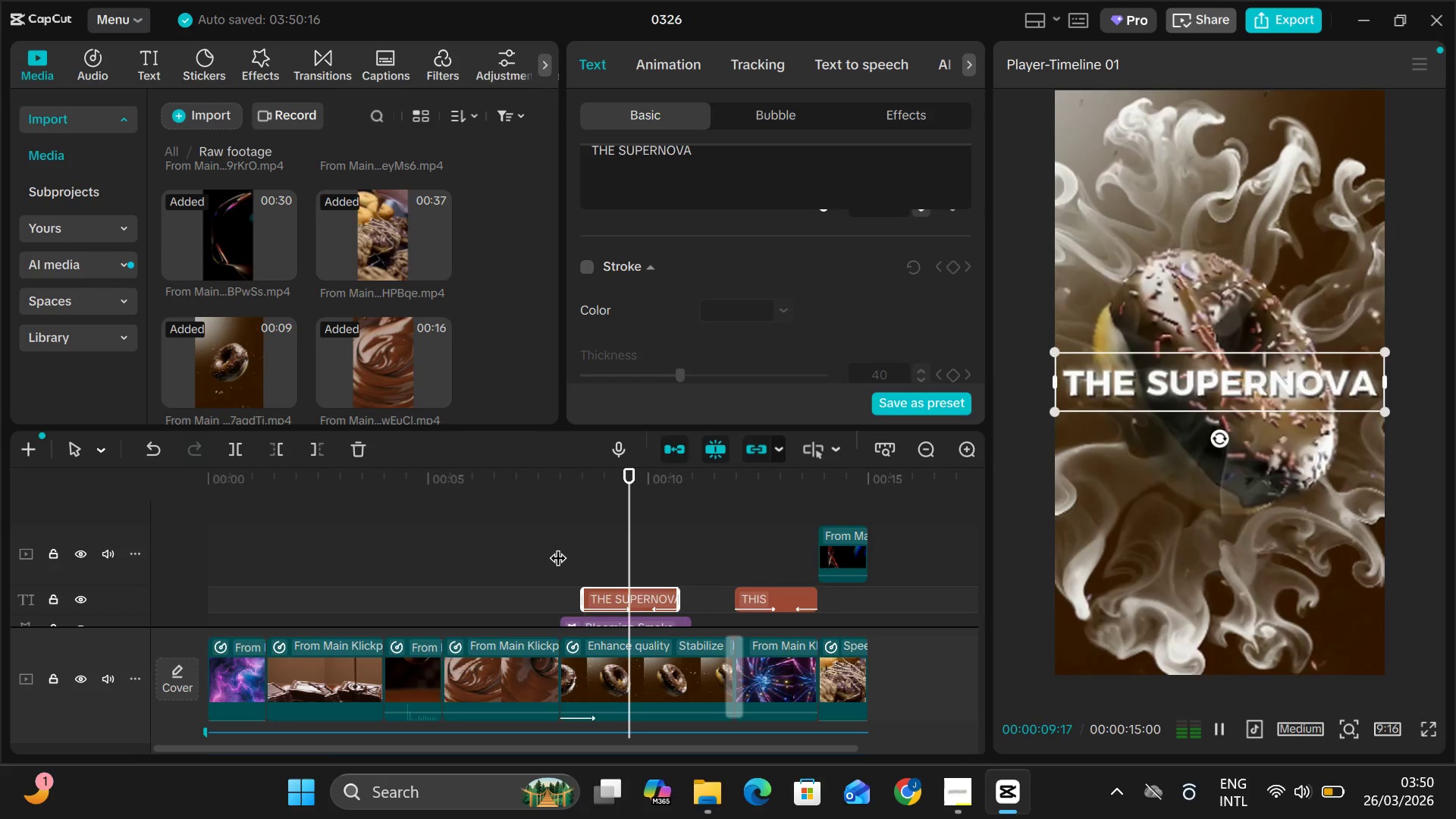 
key(Space)
 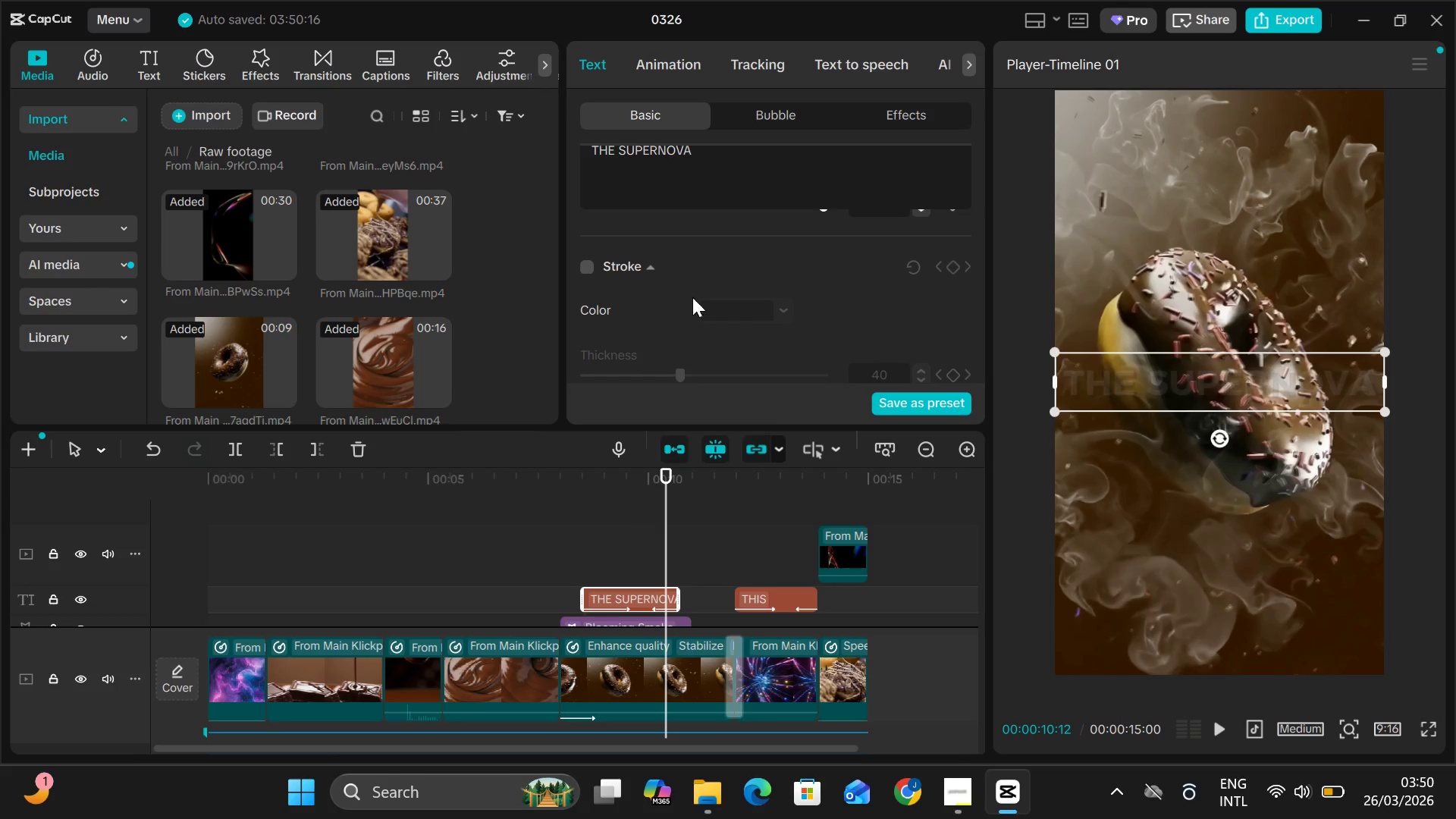 
scroll: coordinate [715, 260], scroll_direction: up, amount: 8.0
 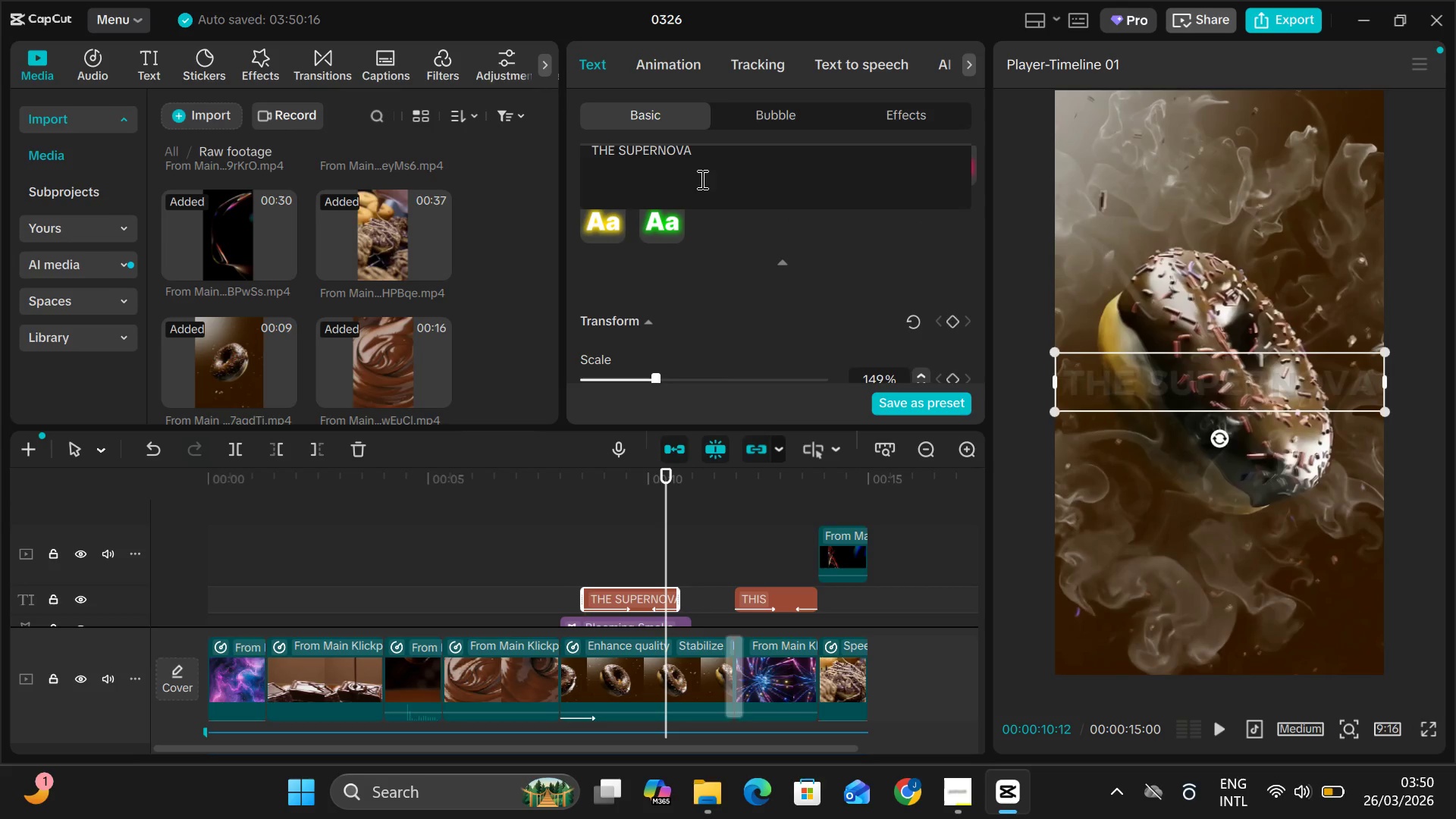 
scroll: coordinate [701, 321], scroll_direction: down, amount: 50.0
 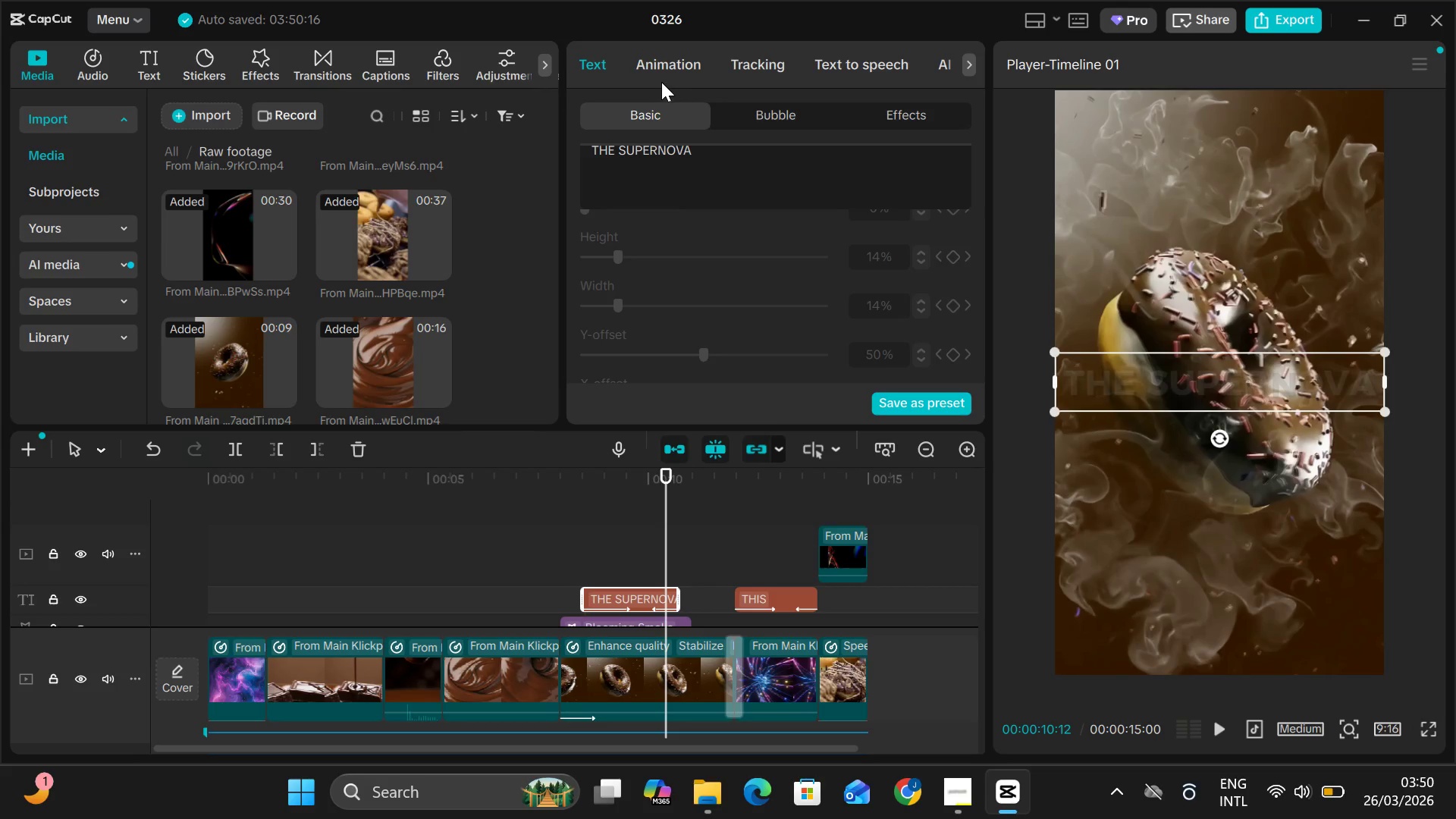 
left_click([658, 59])
 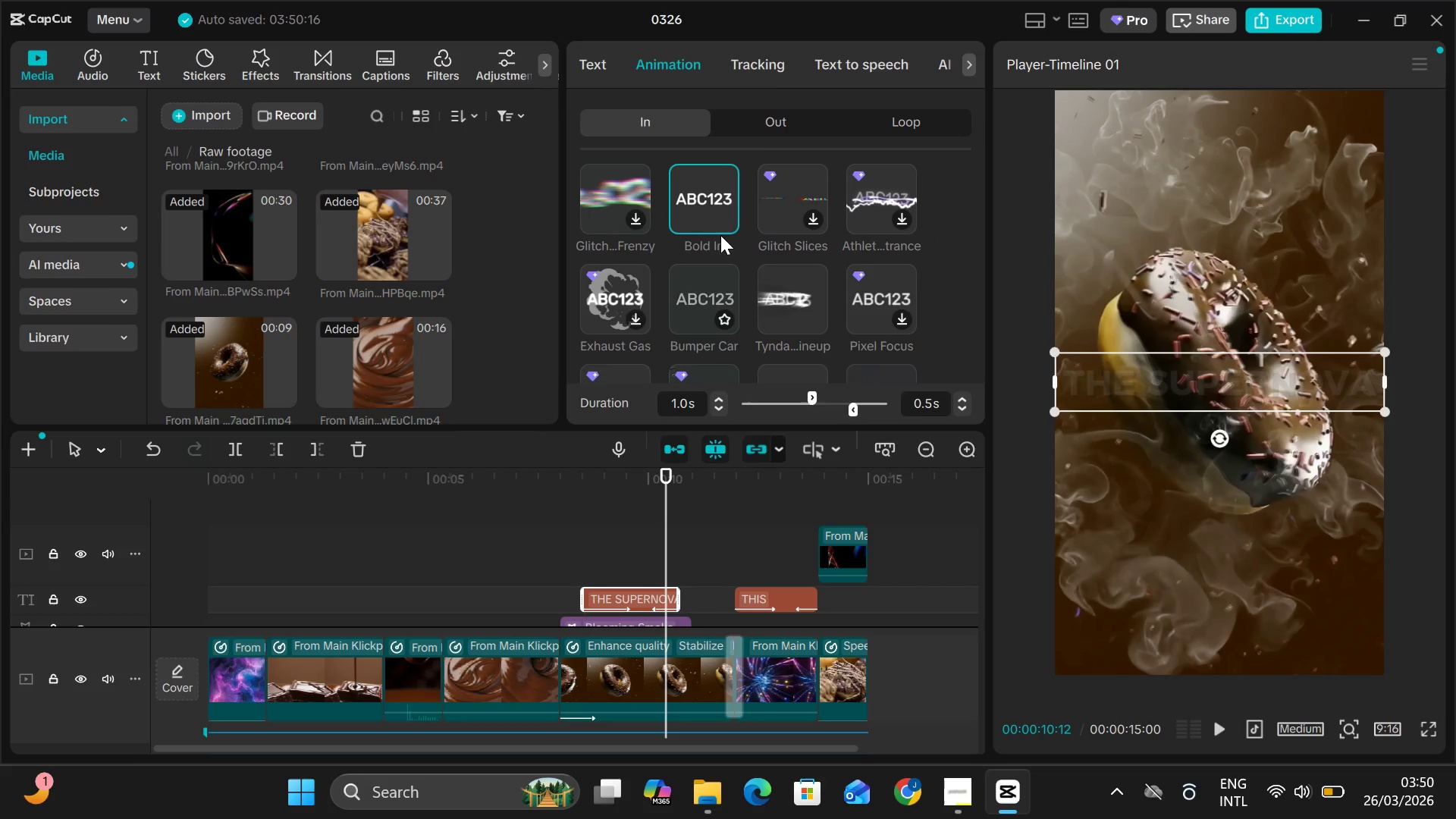 
left_click([783, 121])
 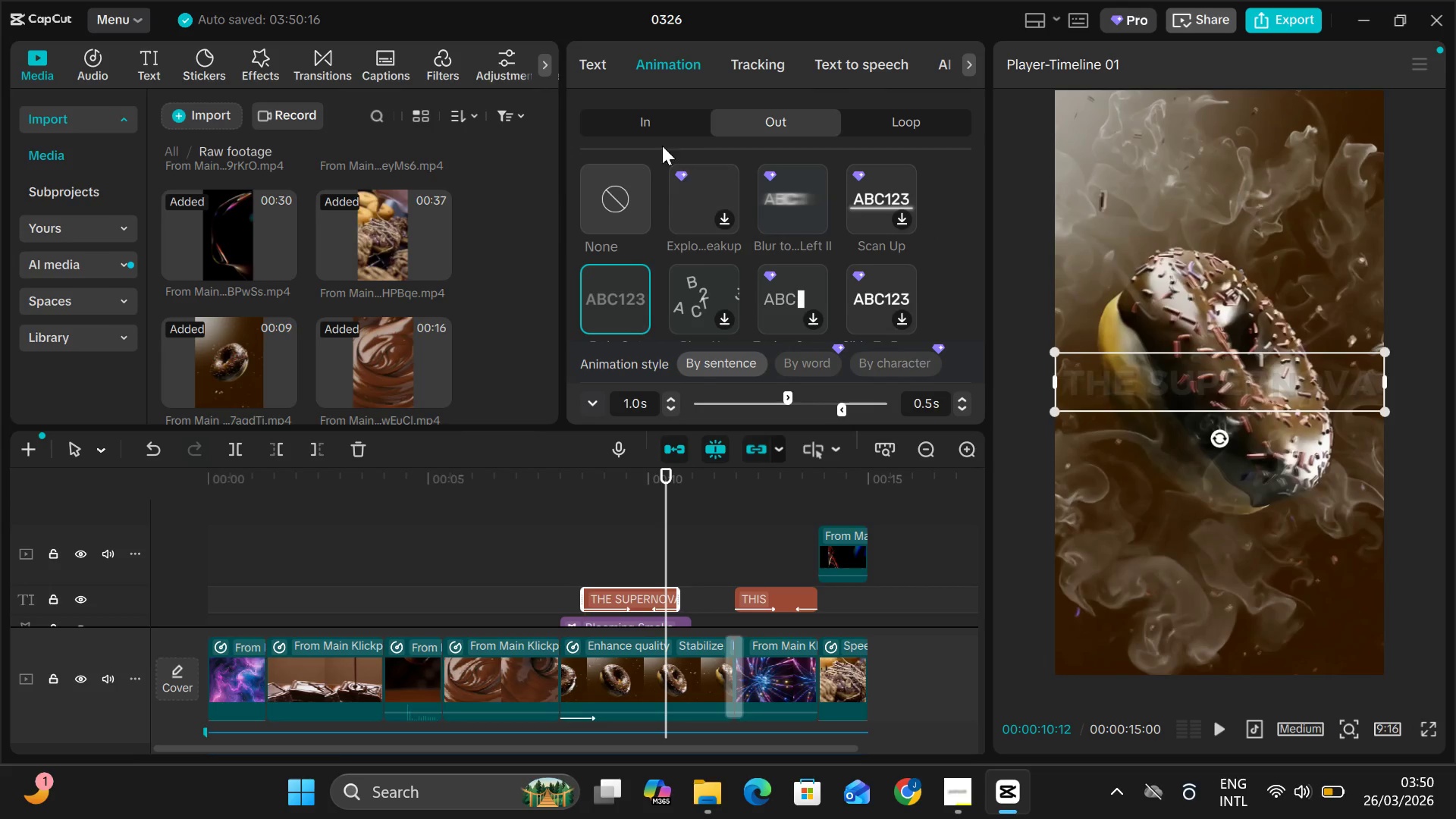 
left_click([643, 110])
 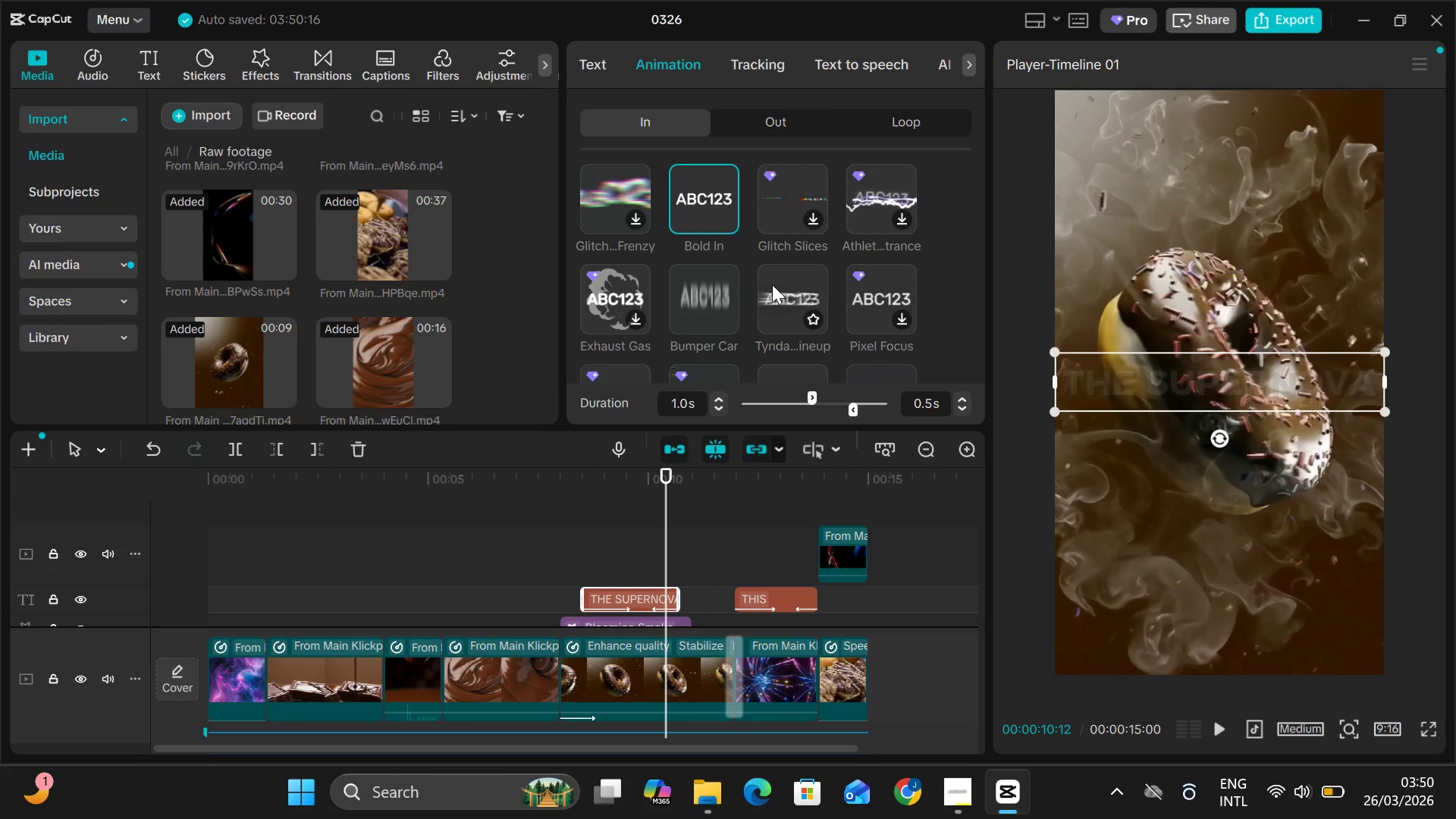 
scroll: coordinate [754, 275], scroll_direction: down, amount: 5.0
 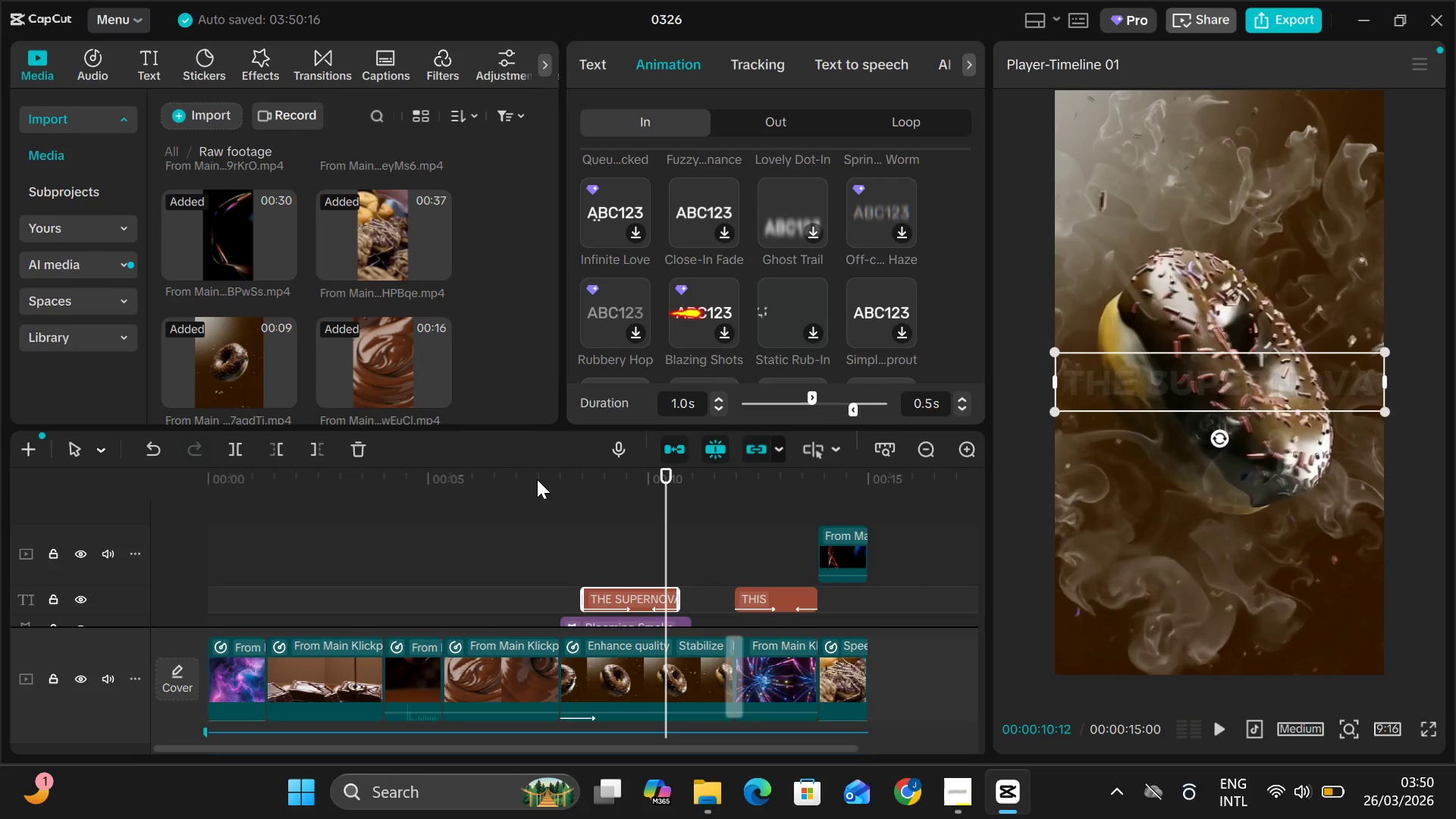 
left_click([540, 479])
 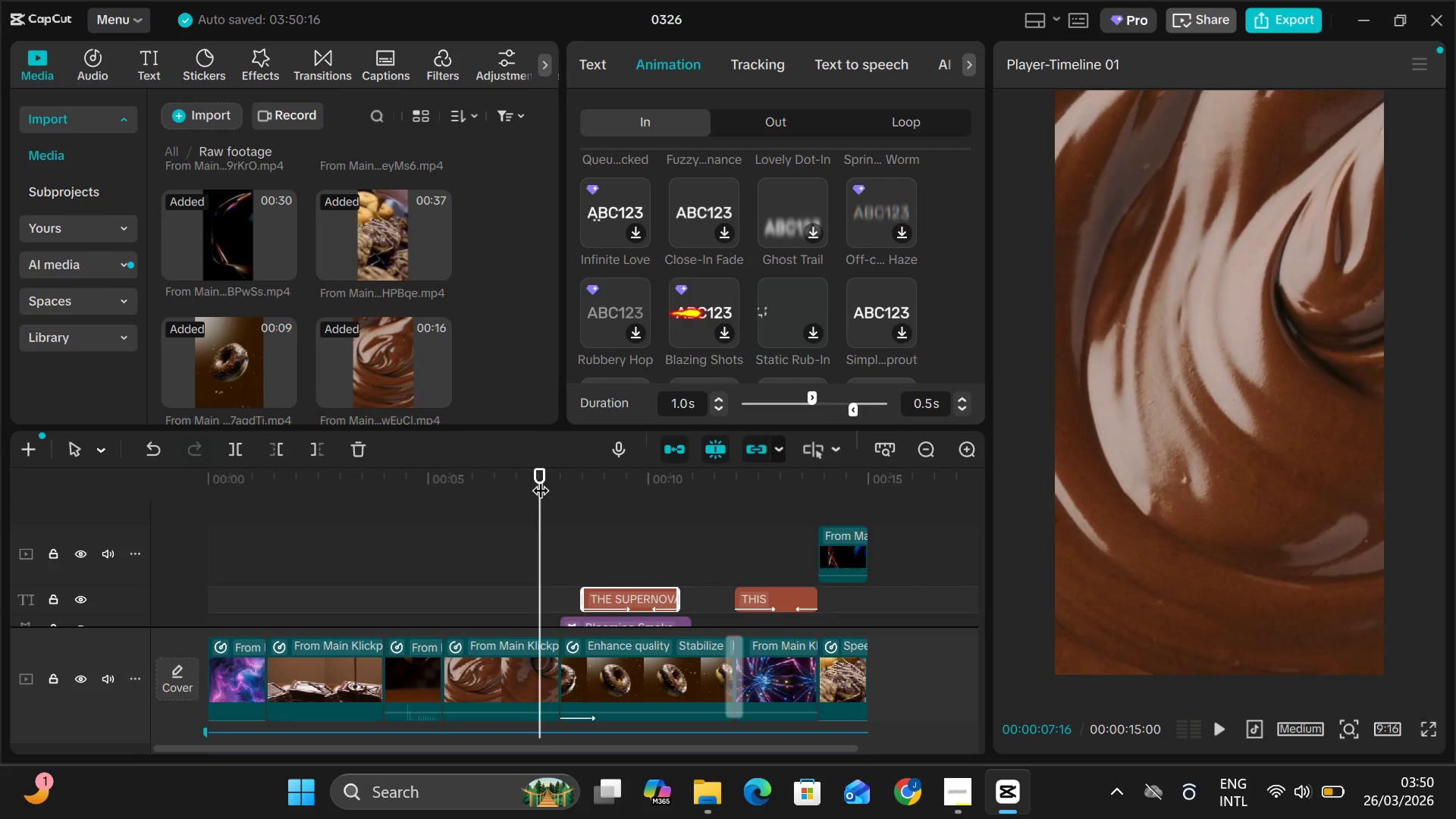 
key(Space)
 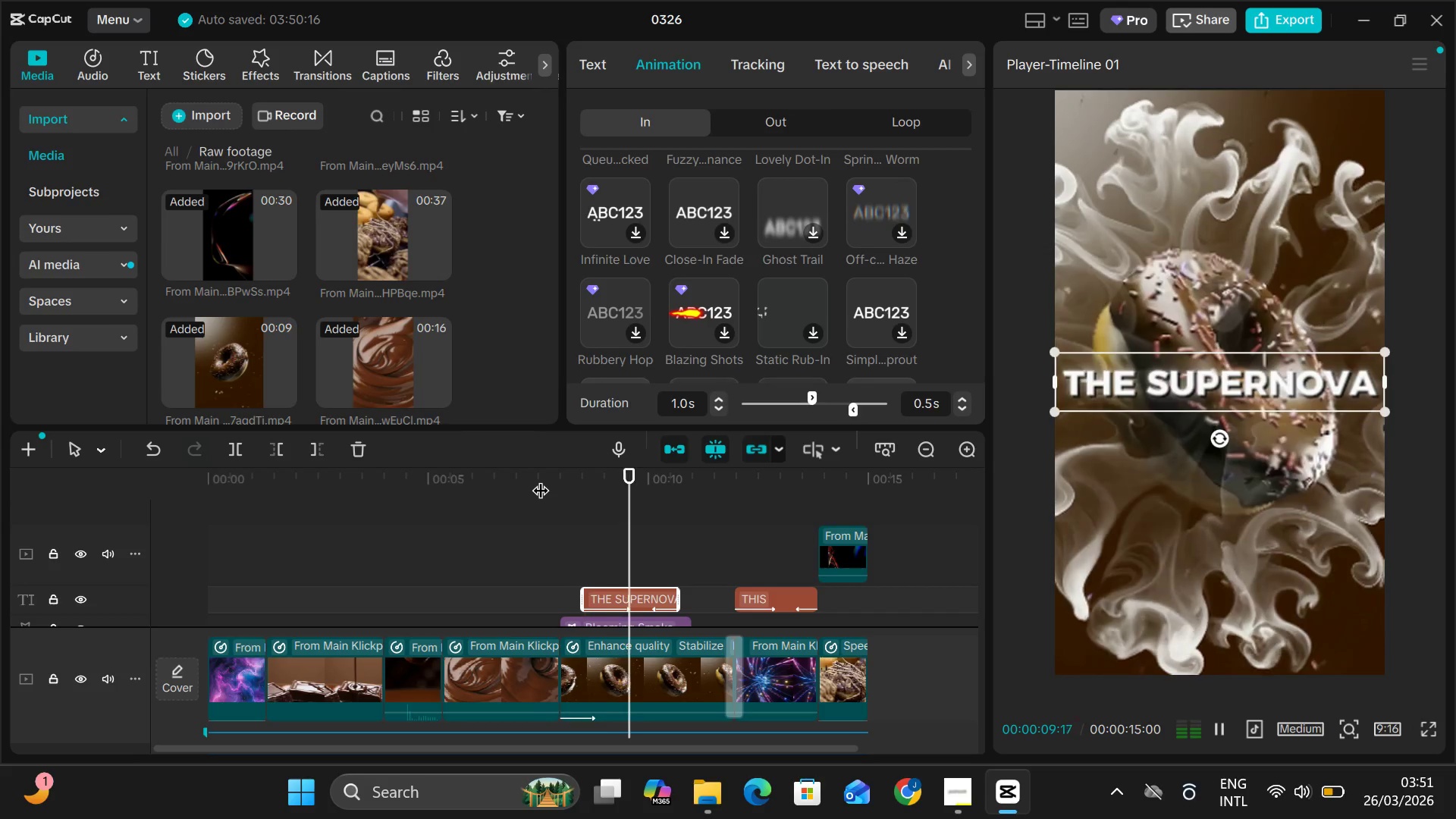 
hold_key(key=Space, duration=0.33)
 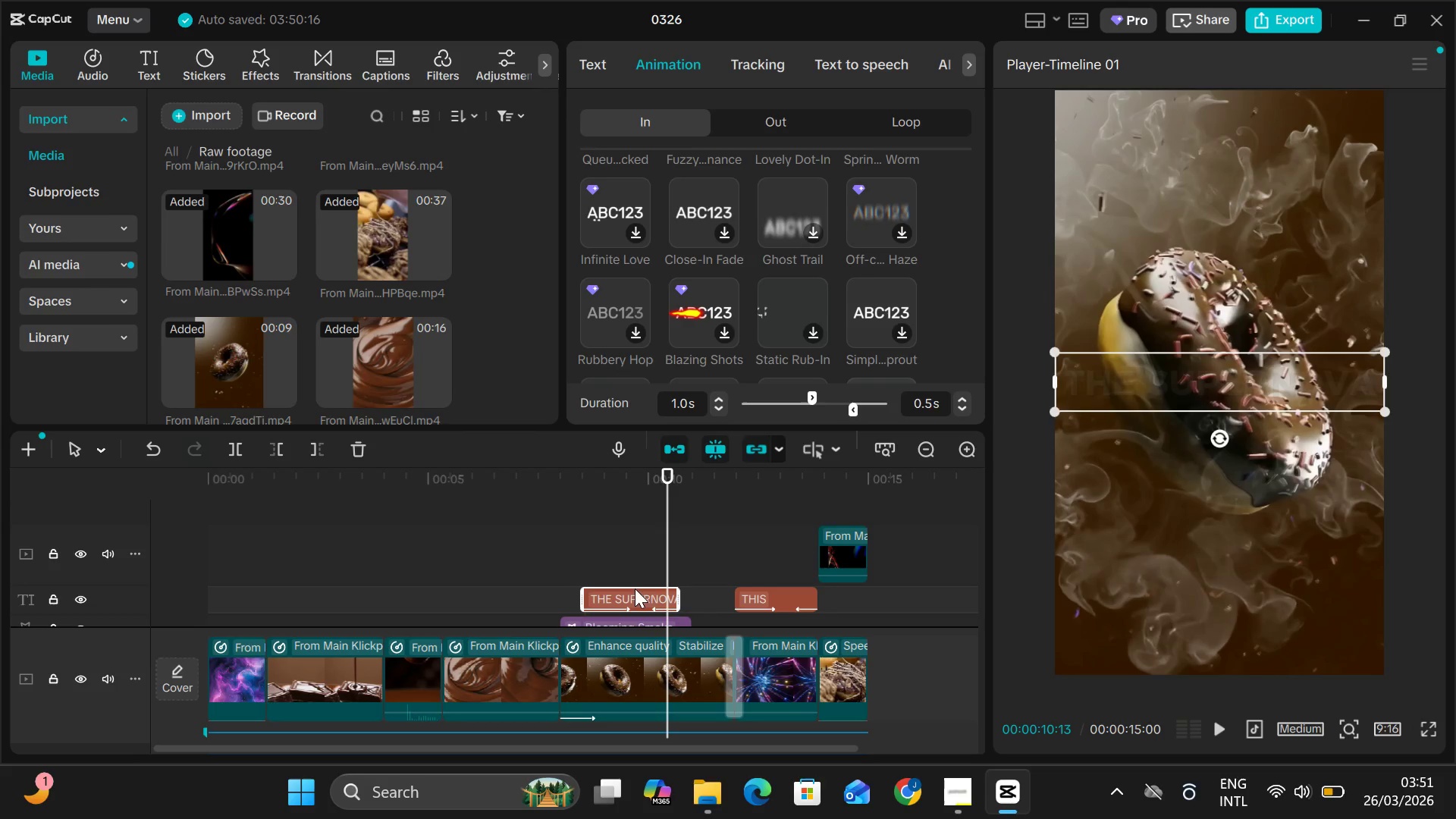 
key(Space)
 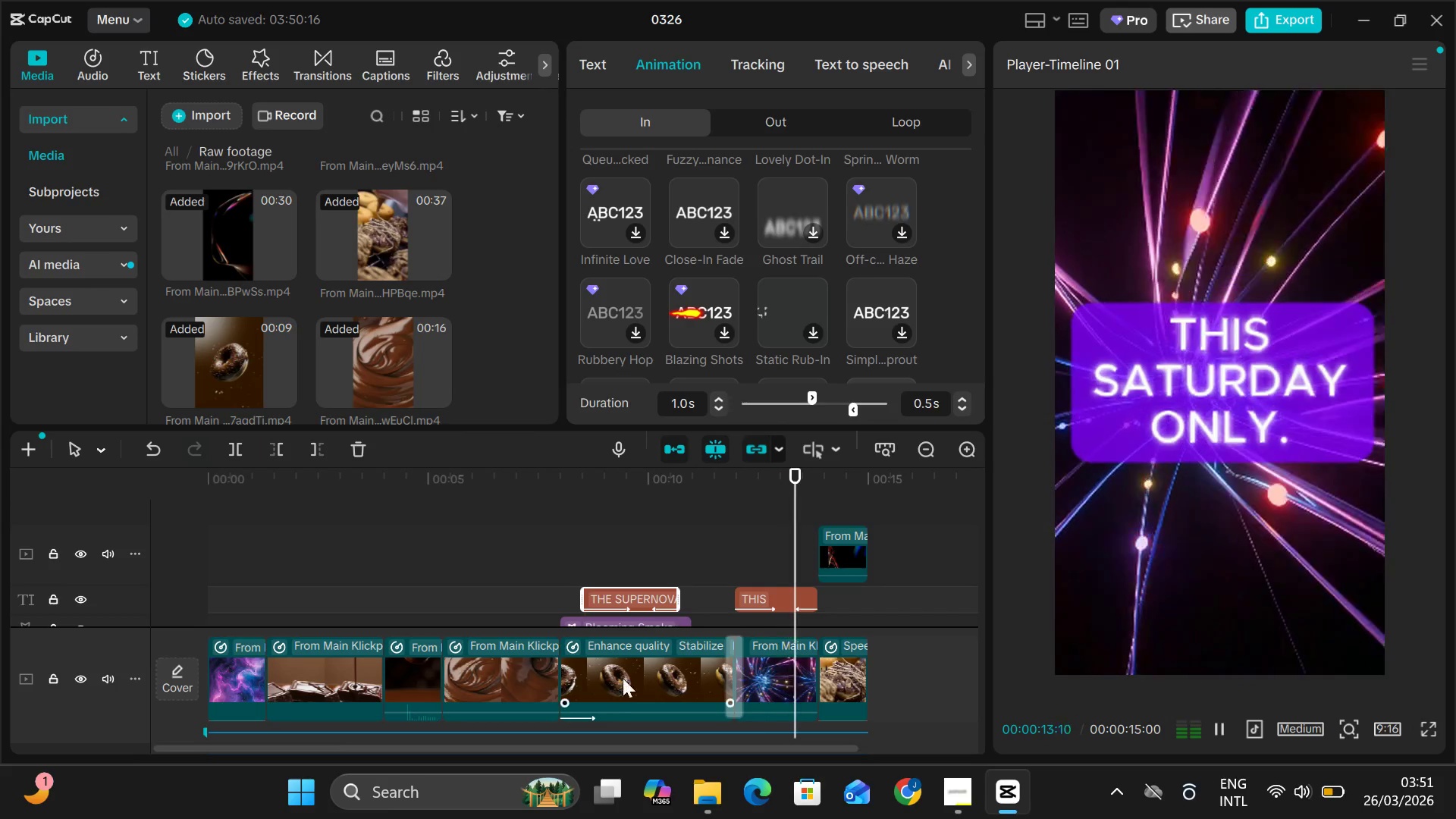 
scroll: coordinate [697, 708], scroll_direction: down, amount: 1.0
 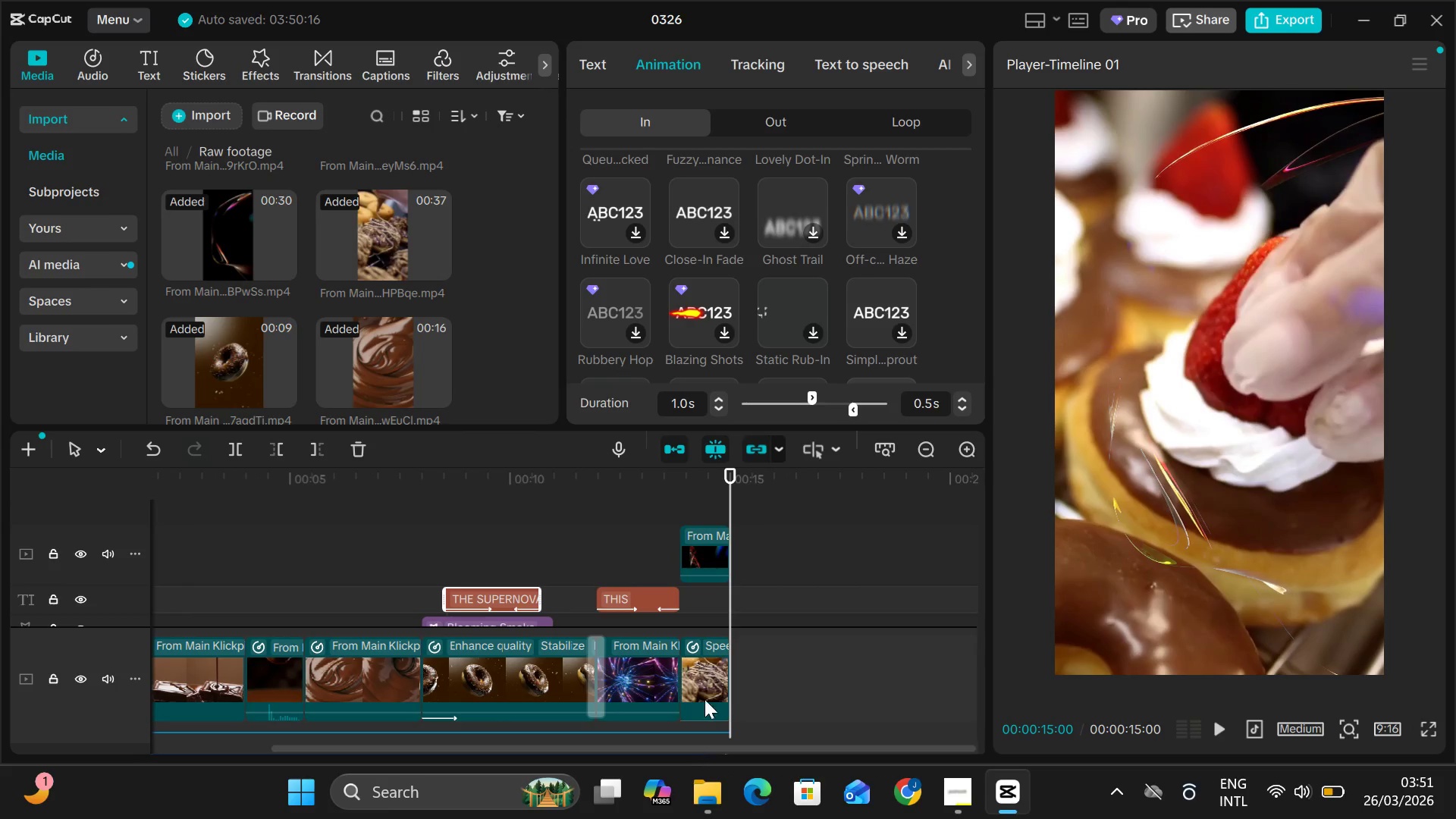 
left_click([642, 595])
 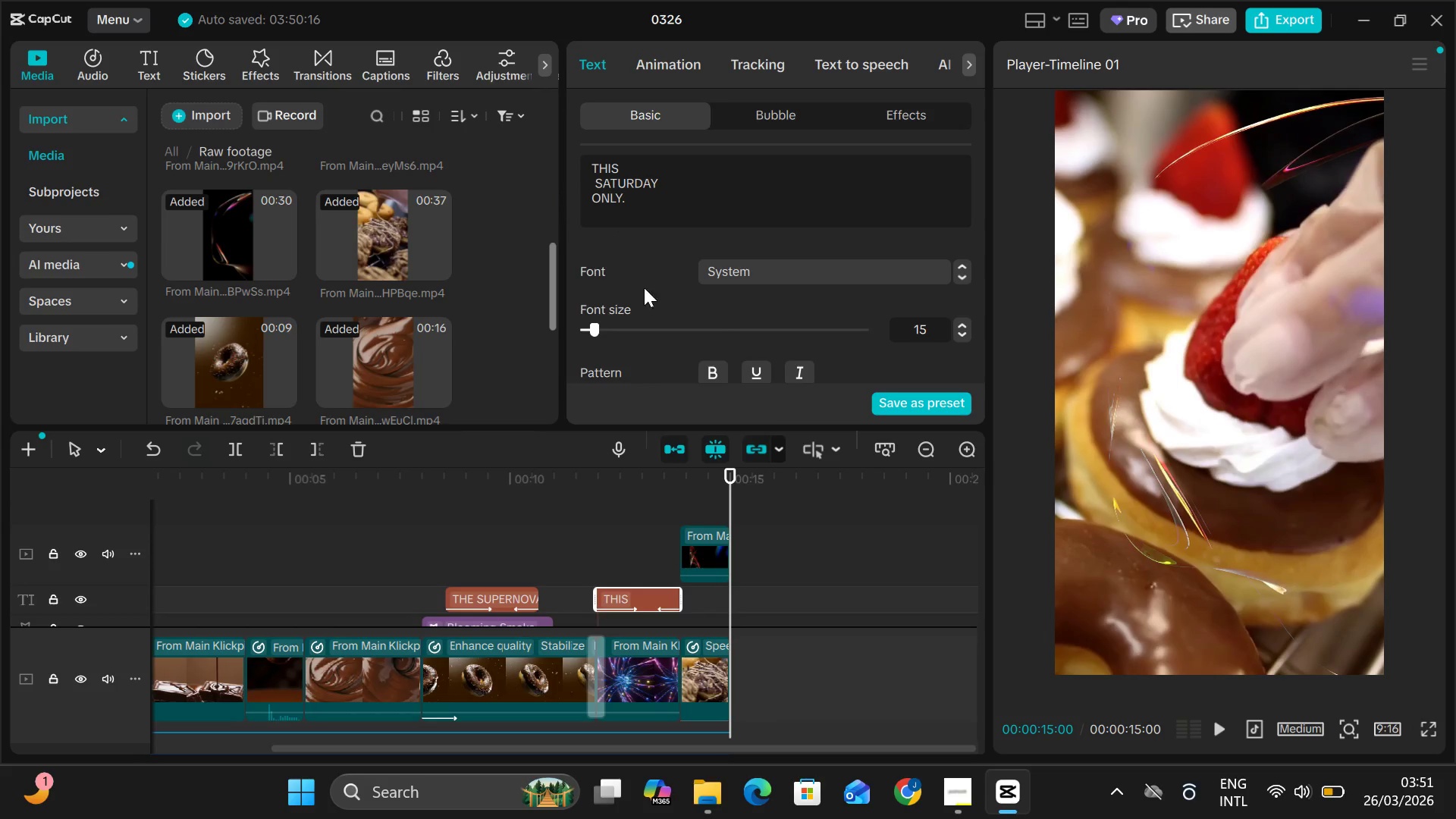 
key(ScrollLock)
 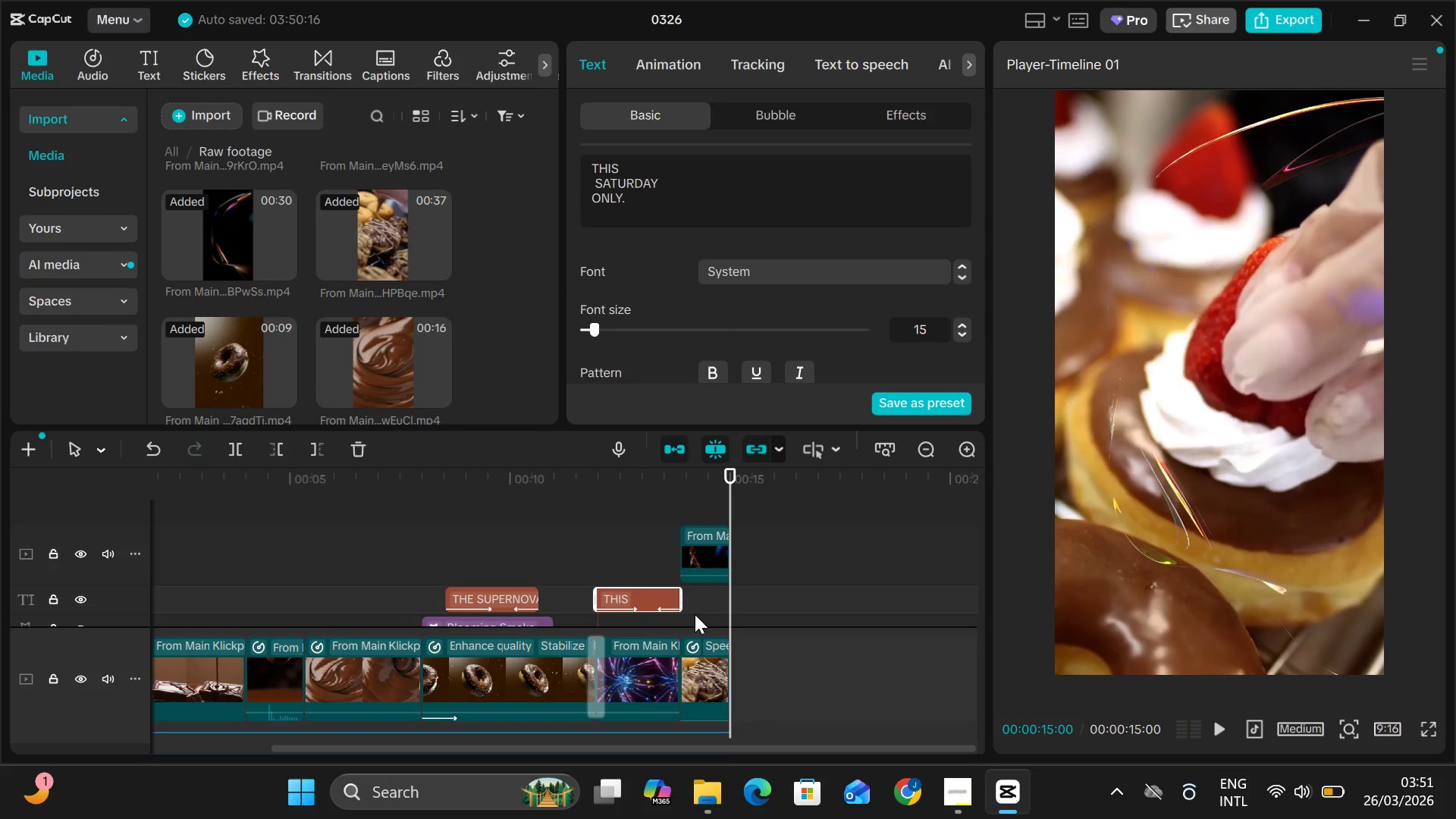 
left_click([694, 605])
 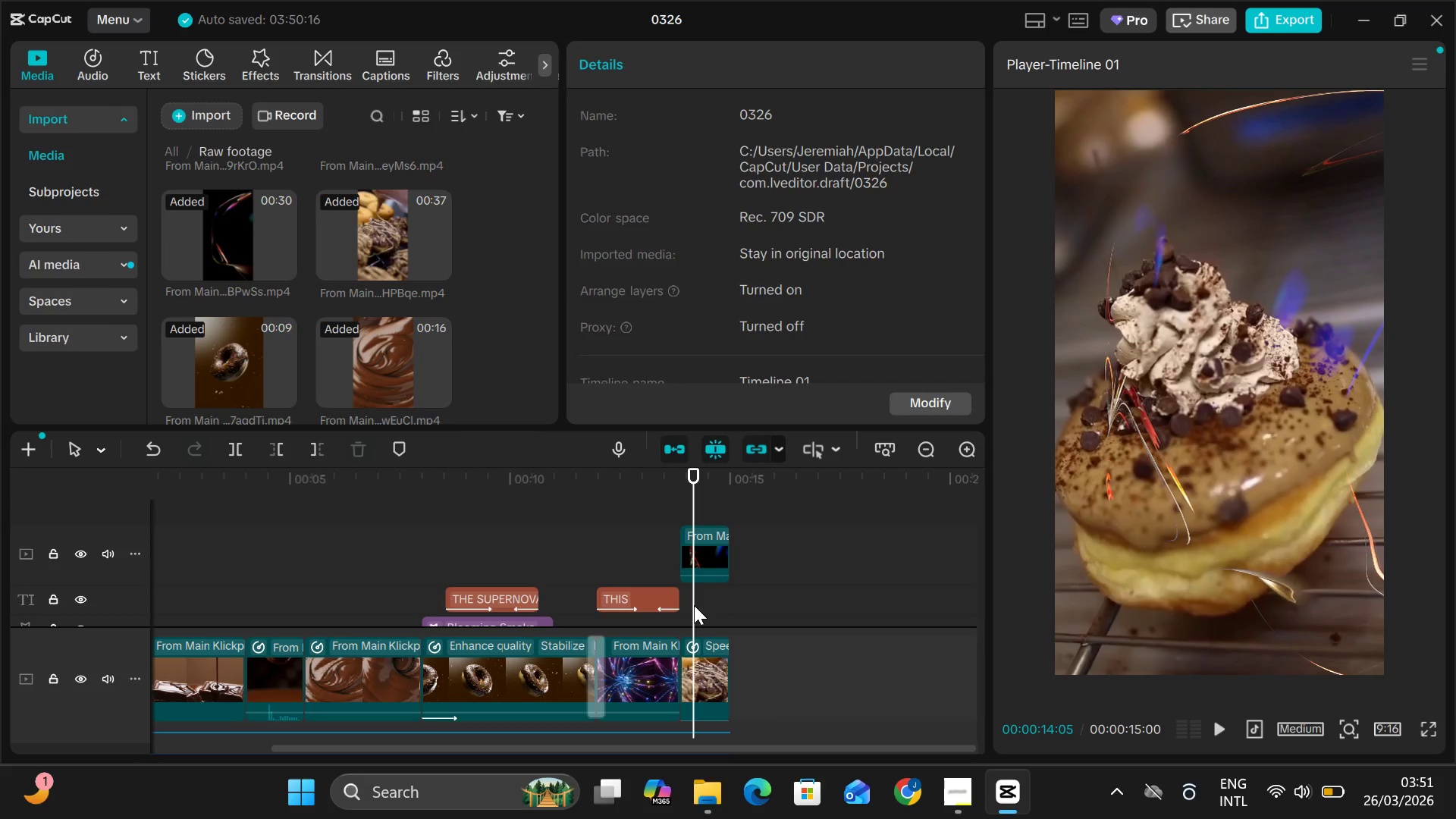 
left_click_drag(start_coordinate=[694, 605], to_coordinate=[682, 609])
 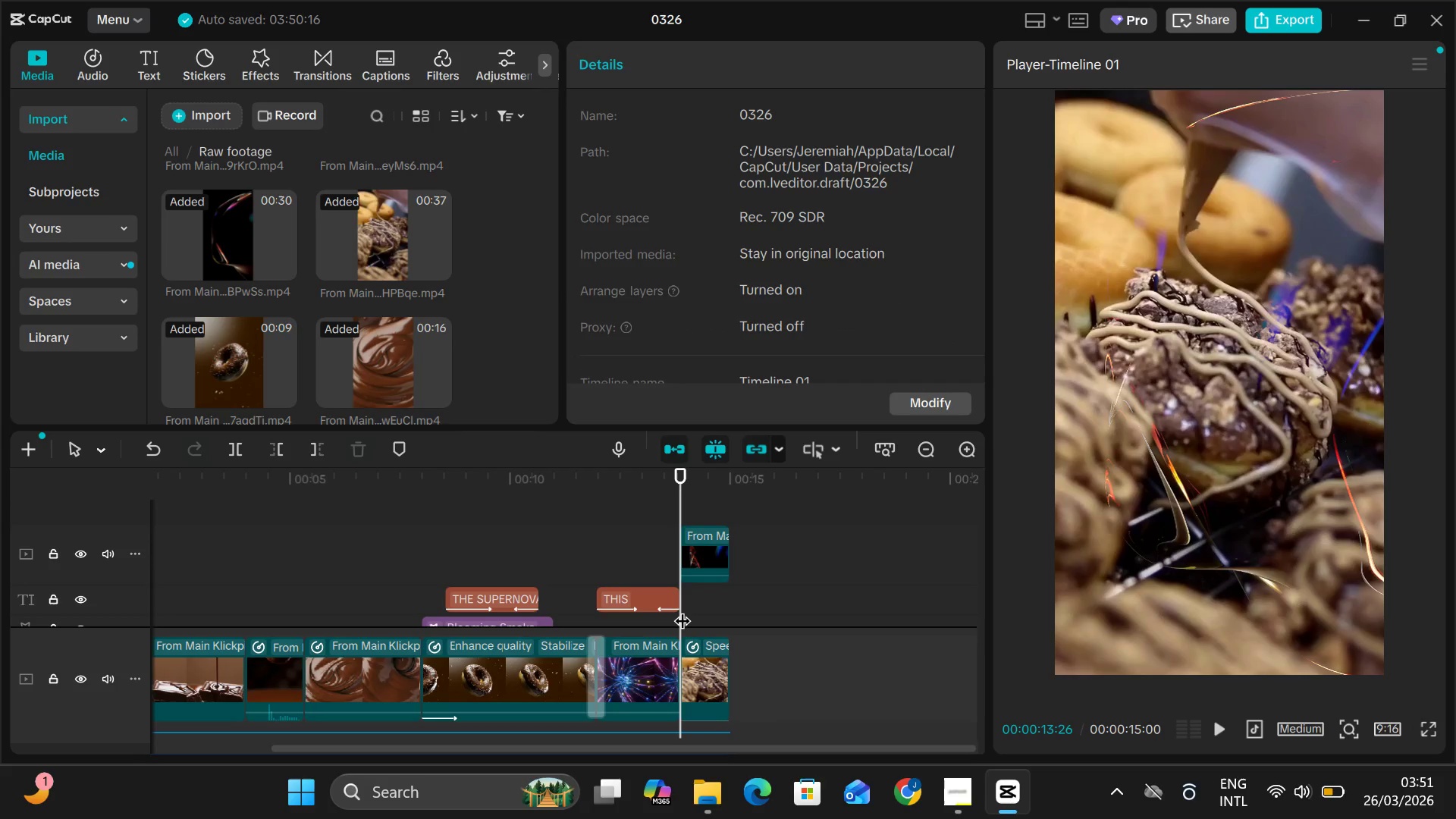 
key(V)
 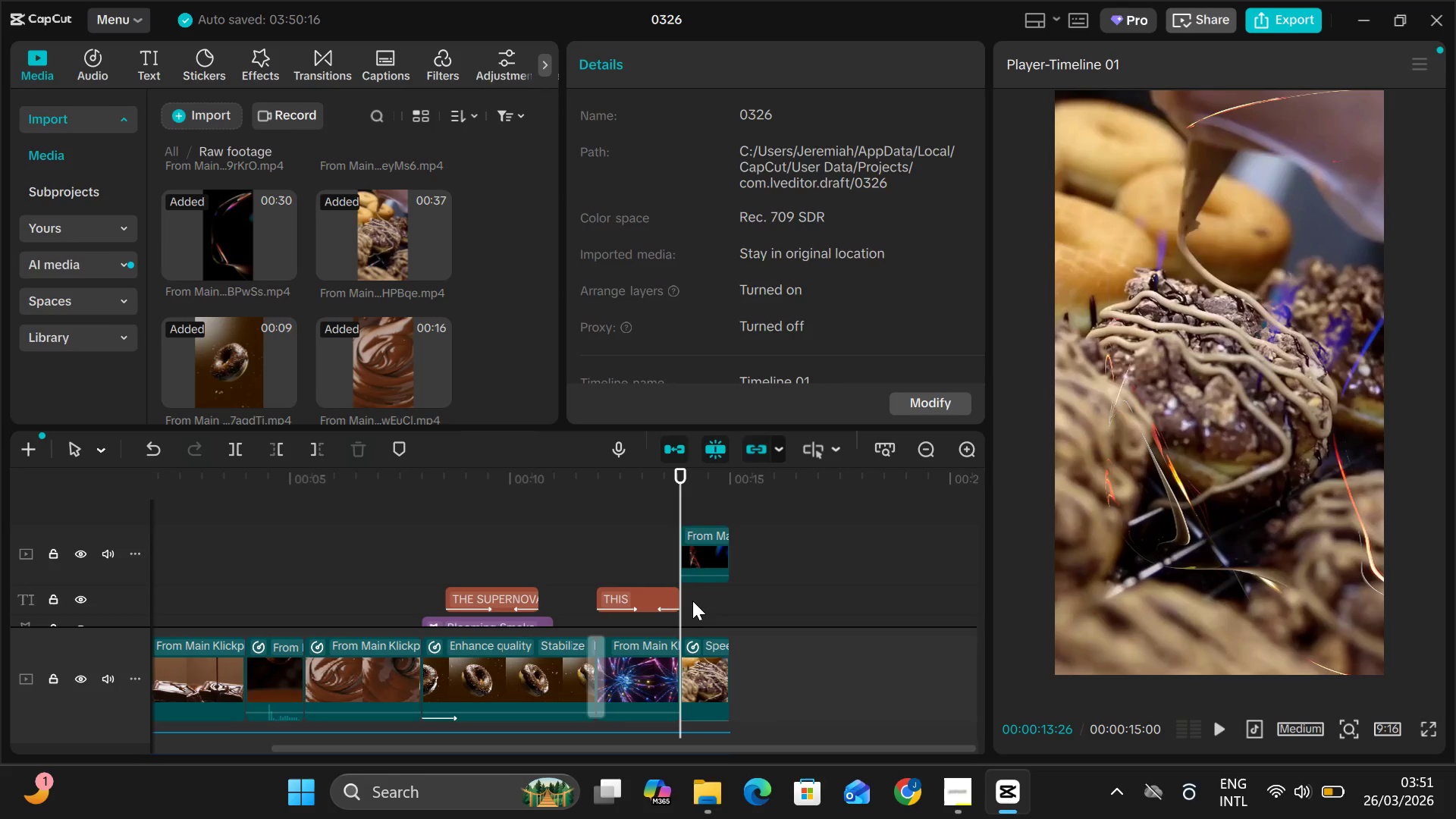 
key(Control+V)
 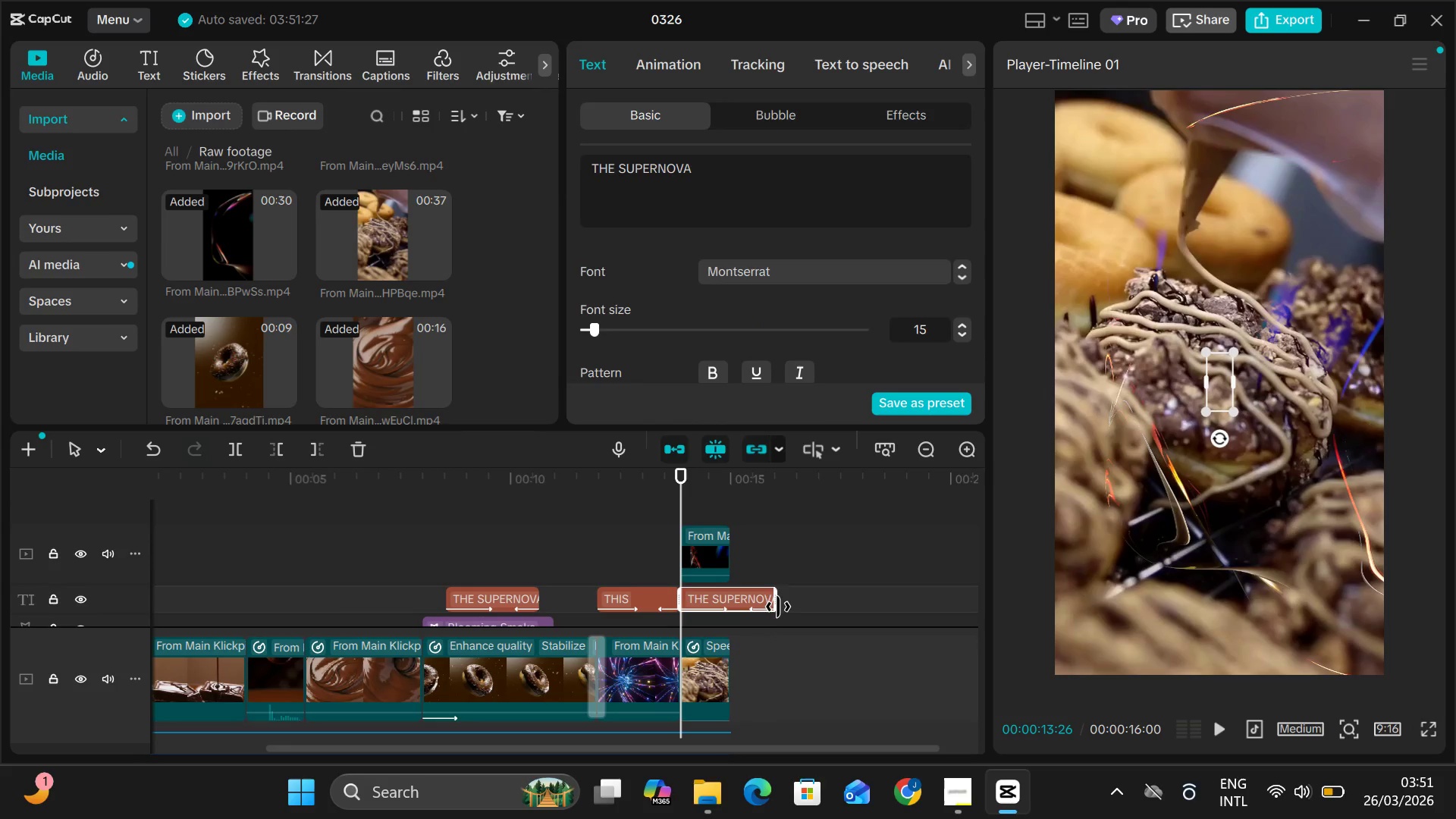 
left_click_drag(start_coordinate=[777, 595], to_coordinate=[726, 620])
 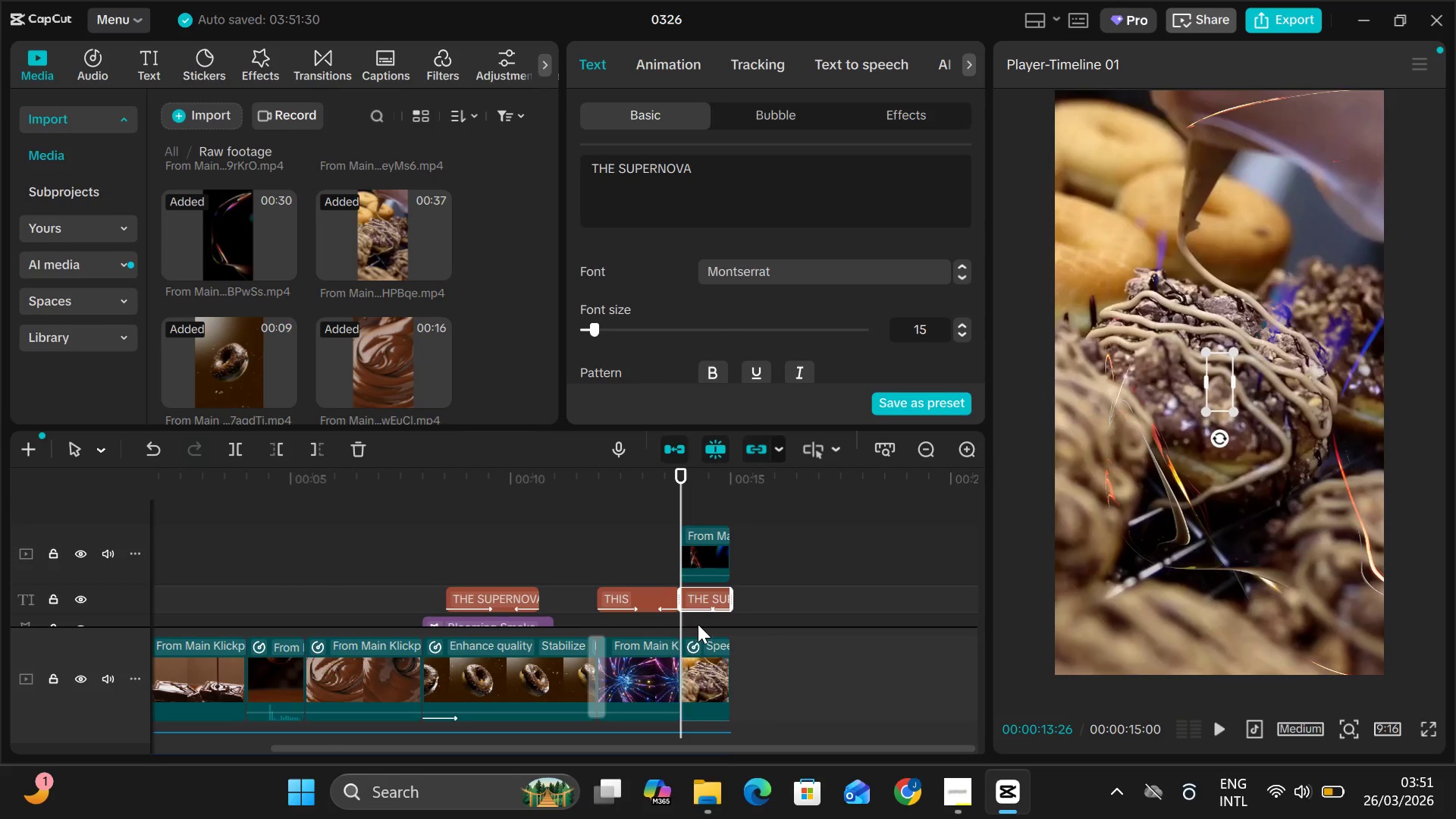 
wait(10.38)
 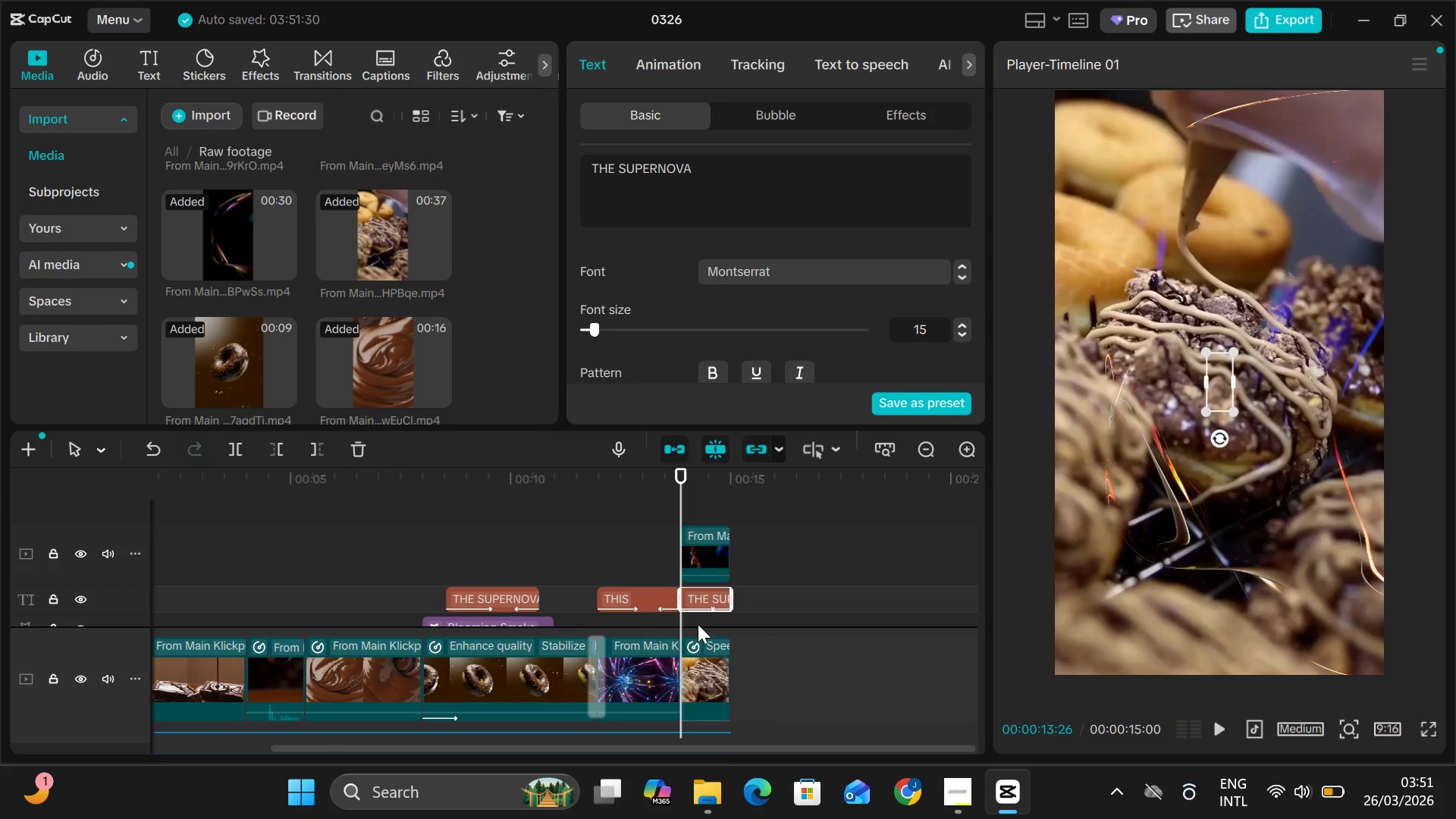 
left_click([670, 666])
 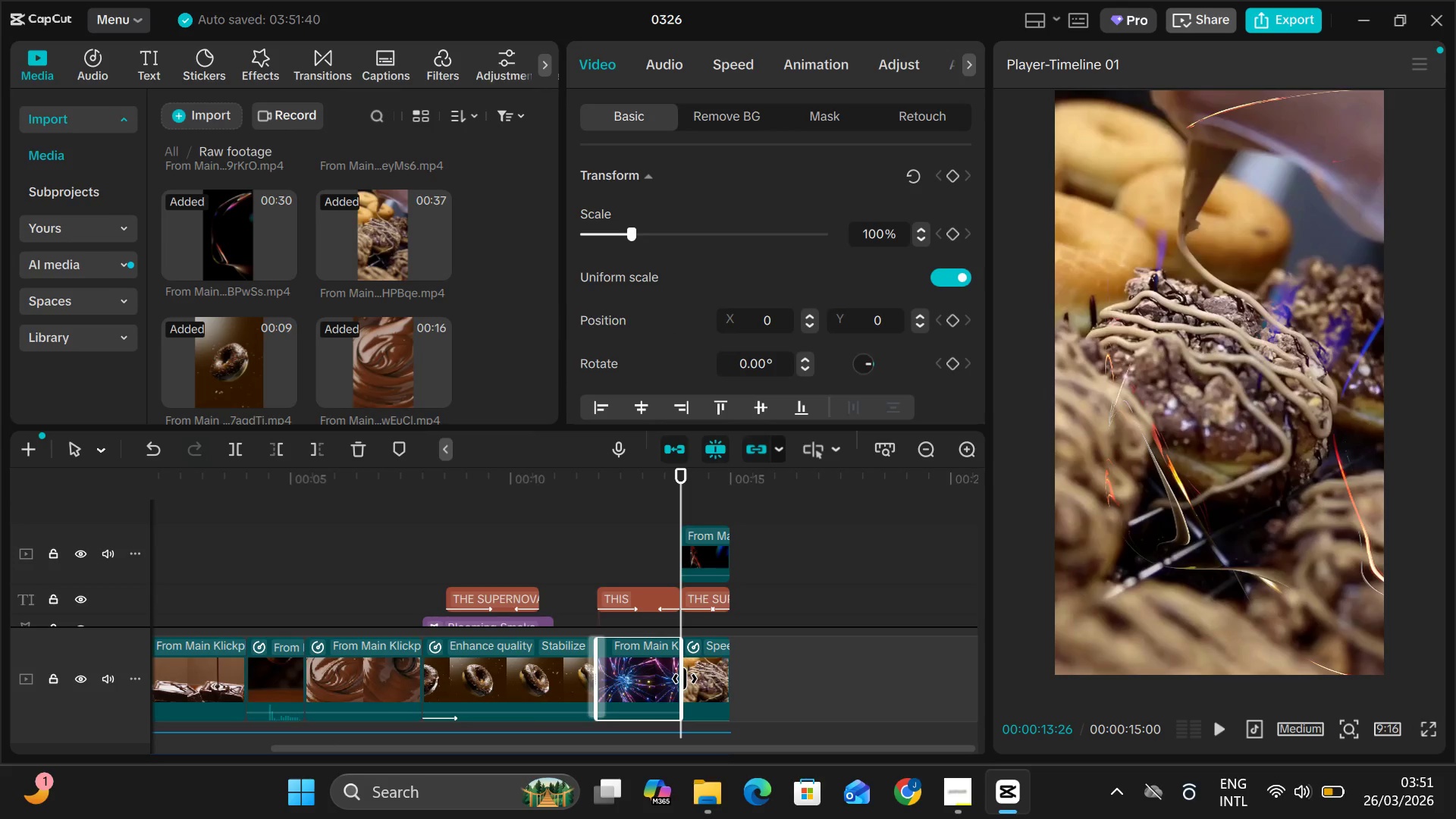 
left_click_drag(start_coordinate=[685, 679], to_coordinate=[661, 695])
 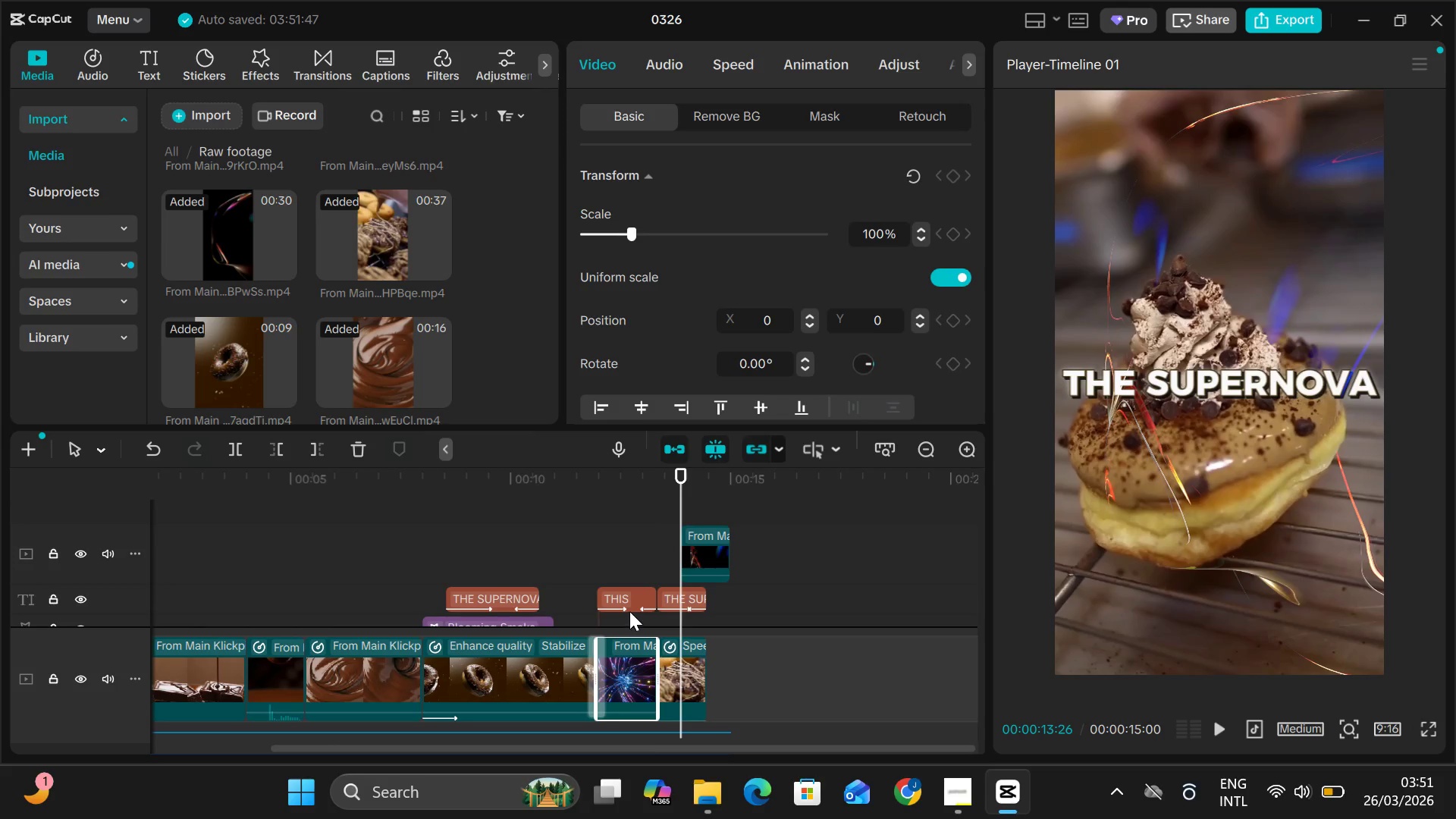 
left_click([635, 592])
 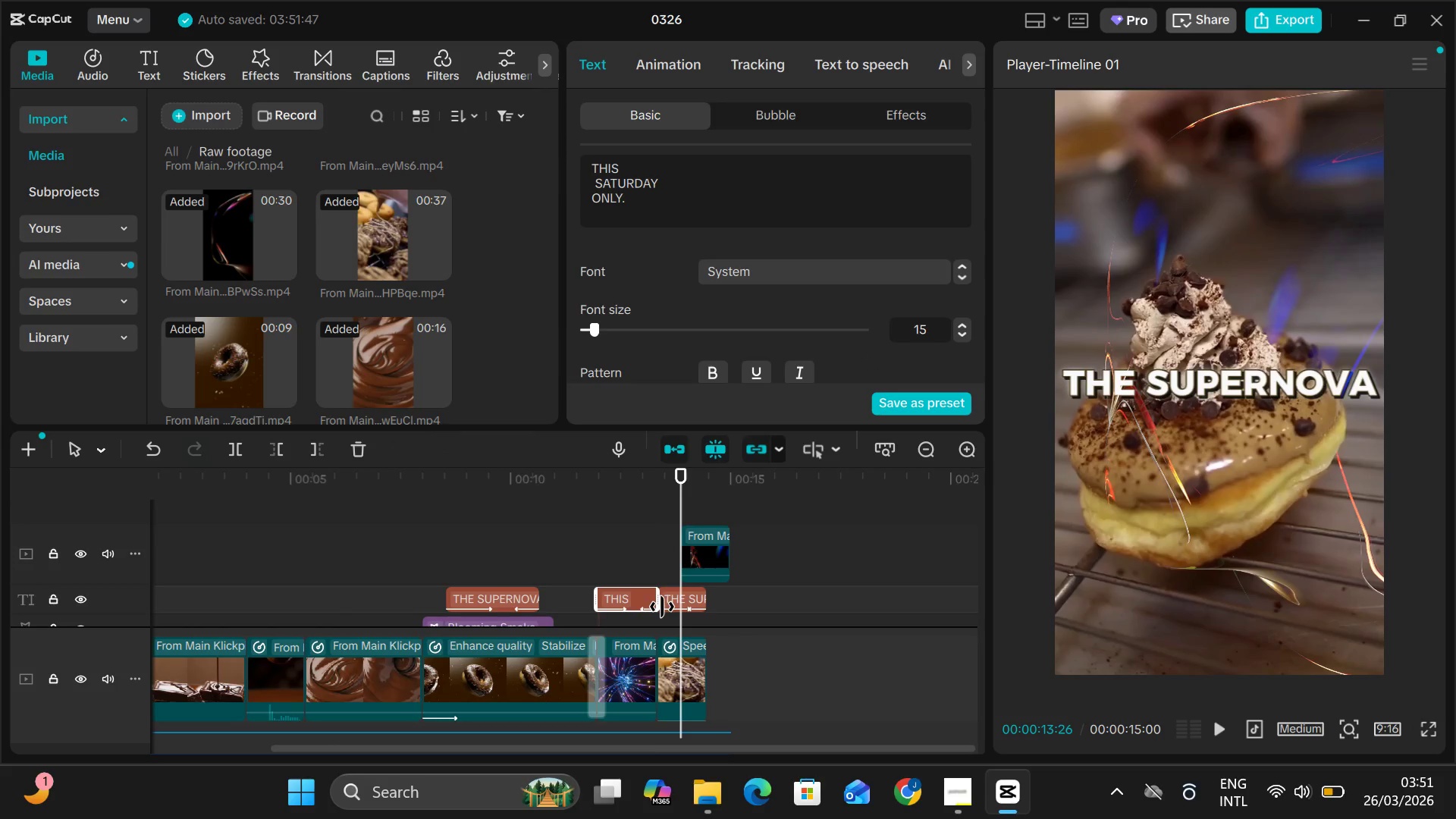 
left_click_drag(start_coordinate=[662, 607], to_coordinate=[655, 610])
 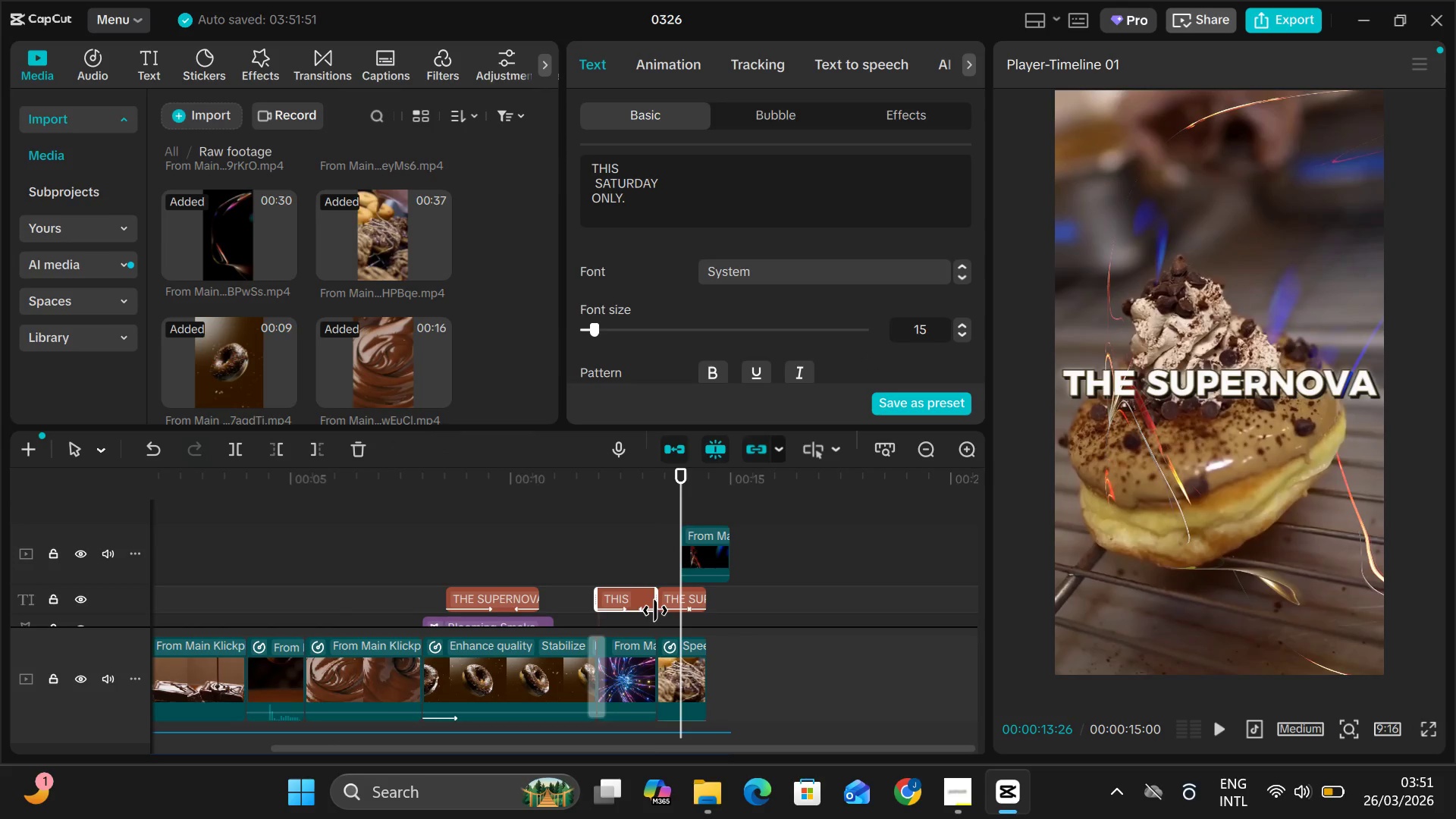 
left_click_drag(start_coordinate=[655, 610], to_coordinate=[648, 626])
 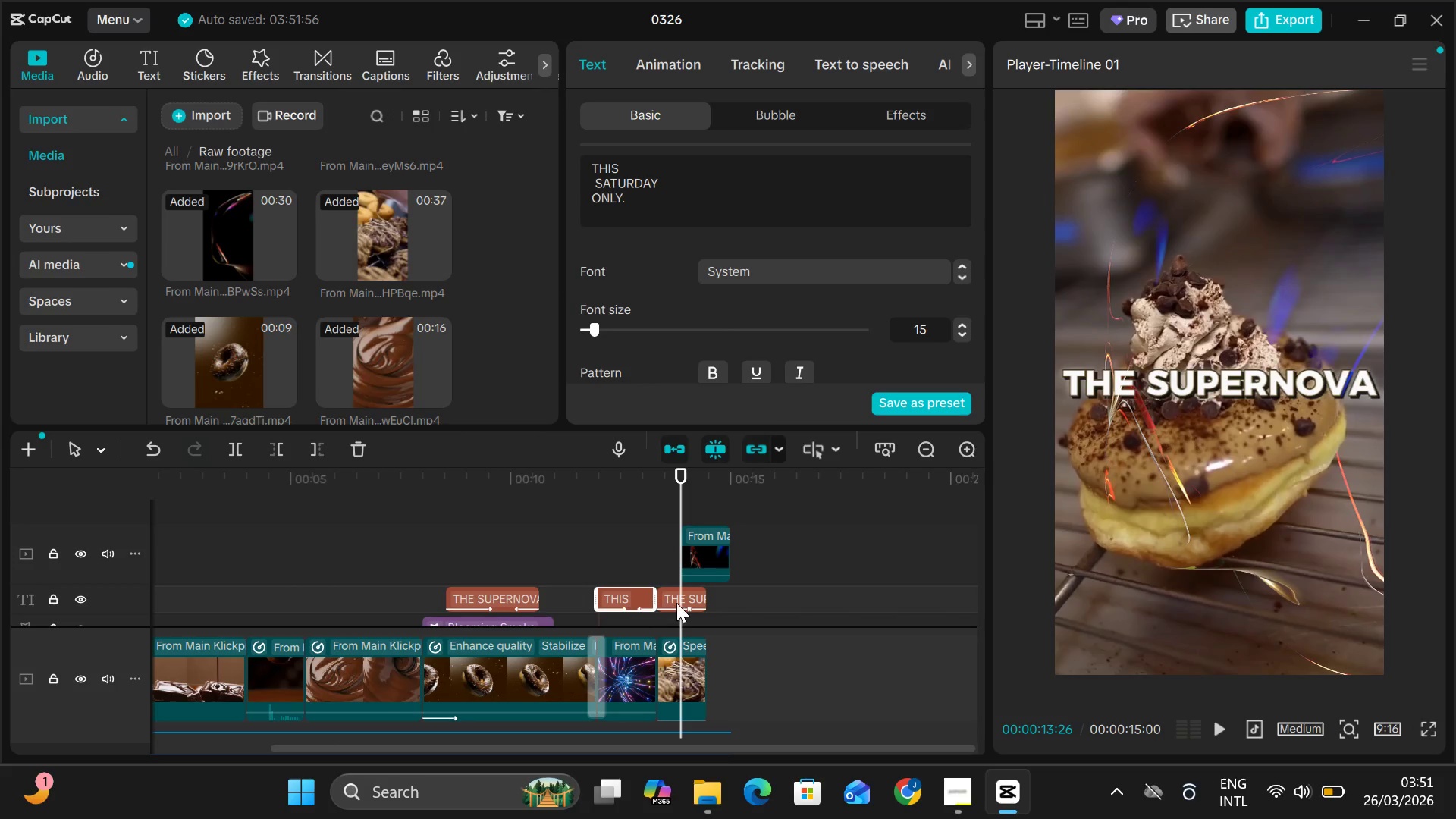 
left_click([676, 603])
 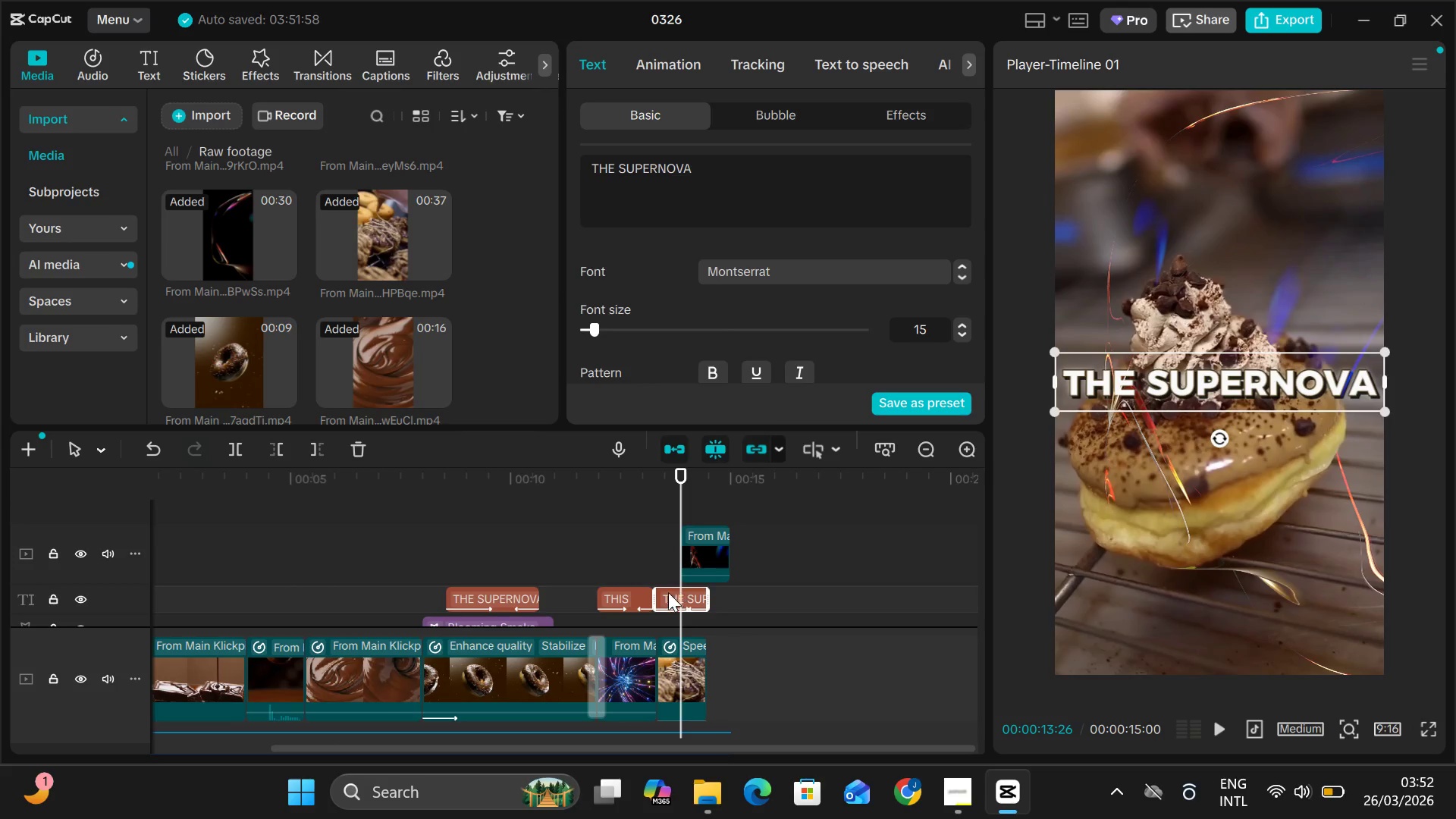 
left_click_drag(start_coordinate=[679, 582], to_coordinate=[661, 596])
 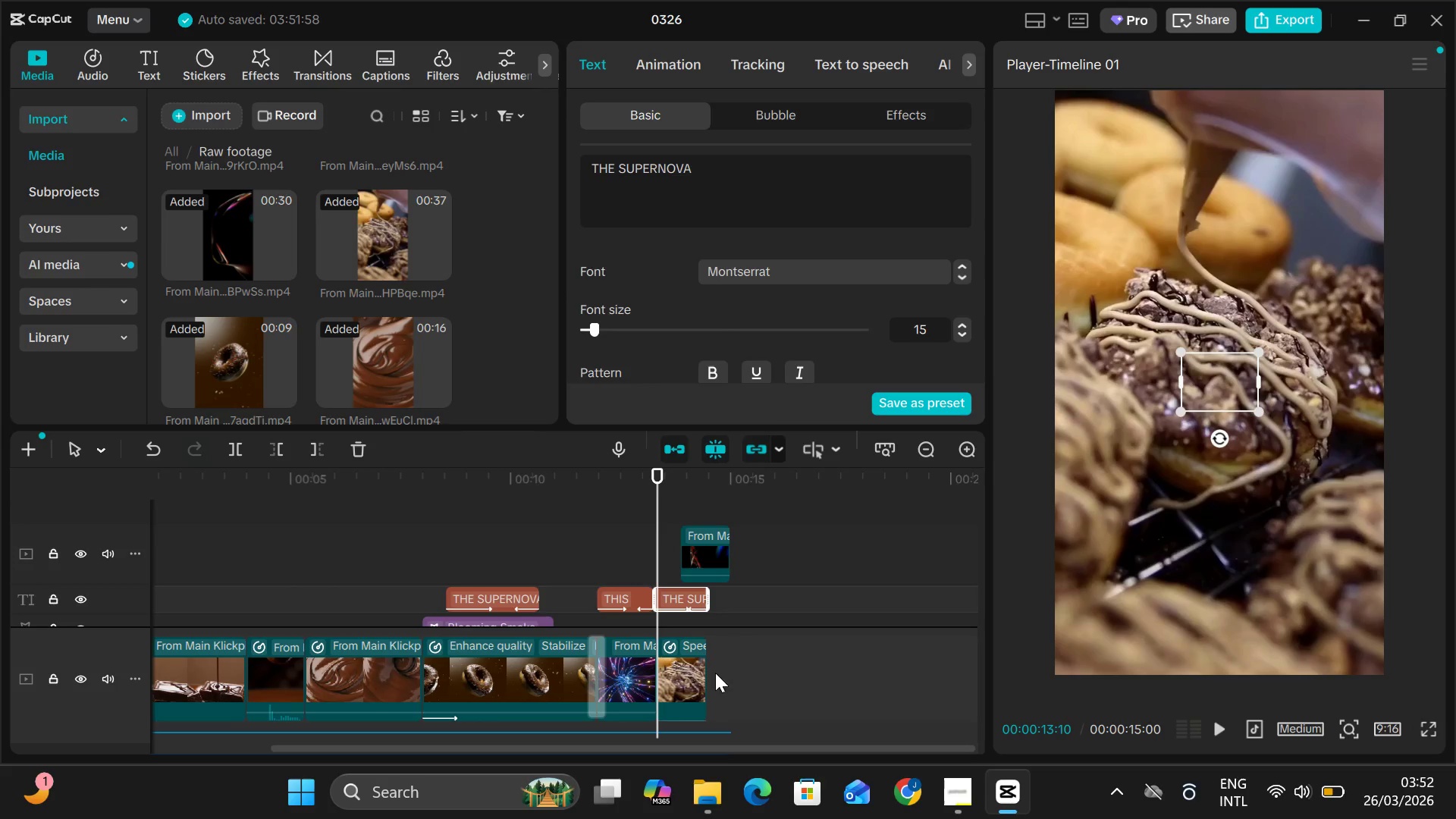 
left_click([692, 689])
 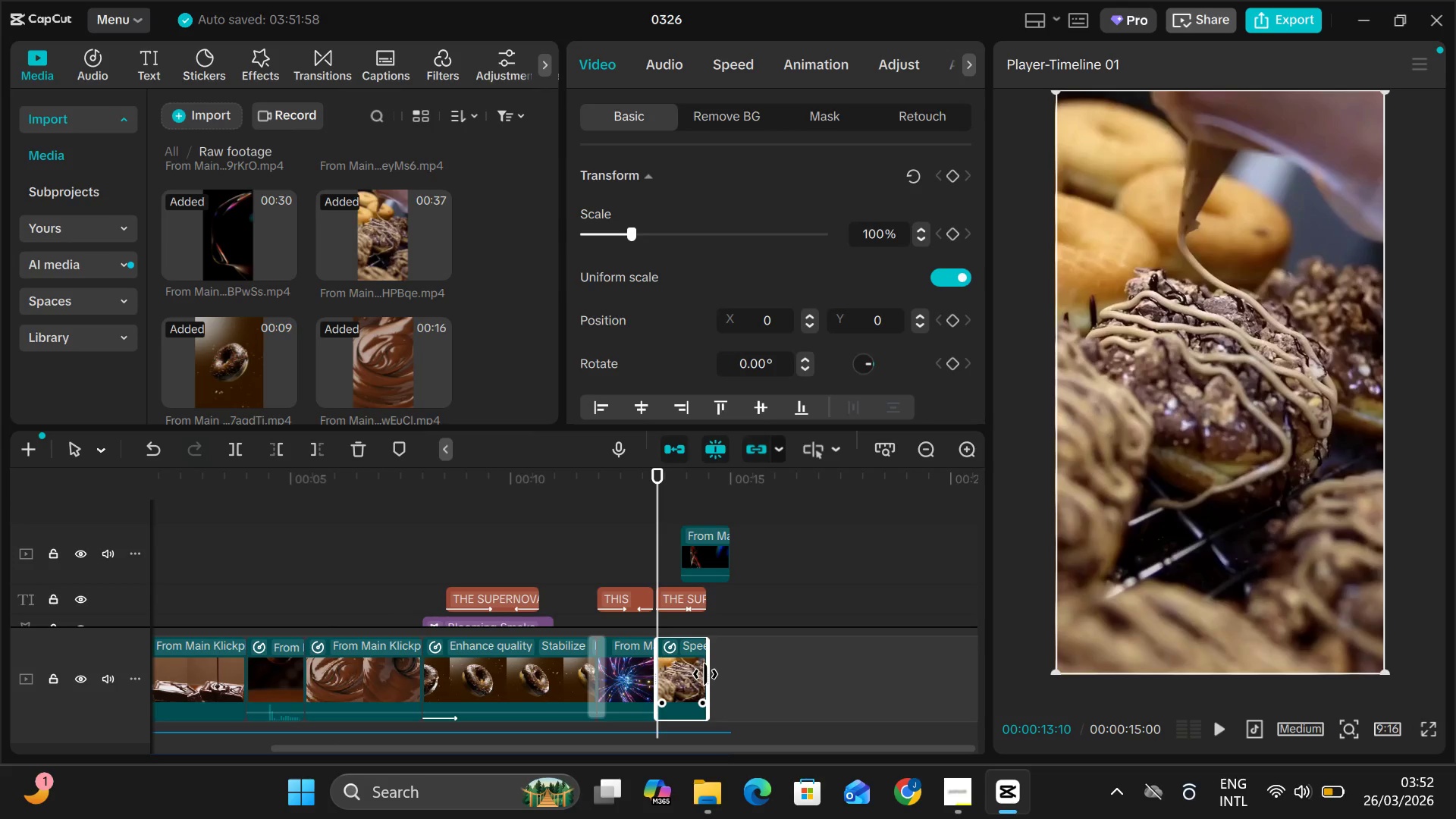 
double_click([705, 674])
 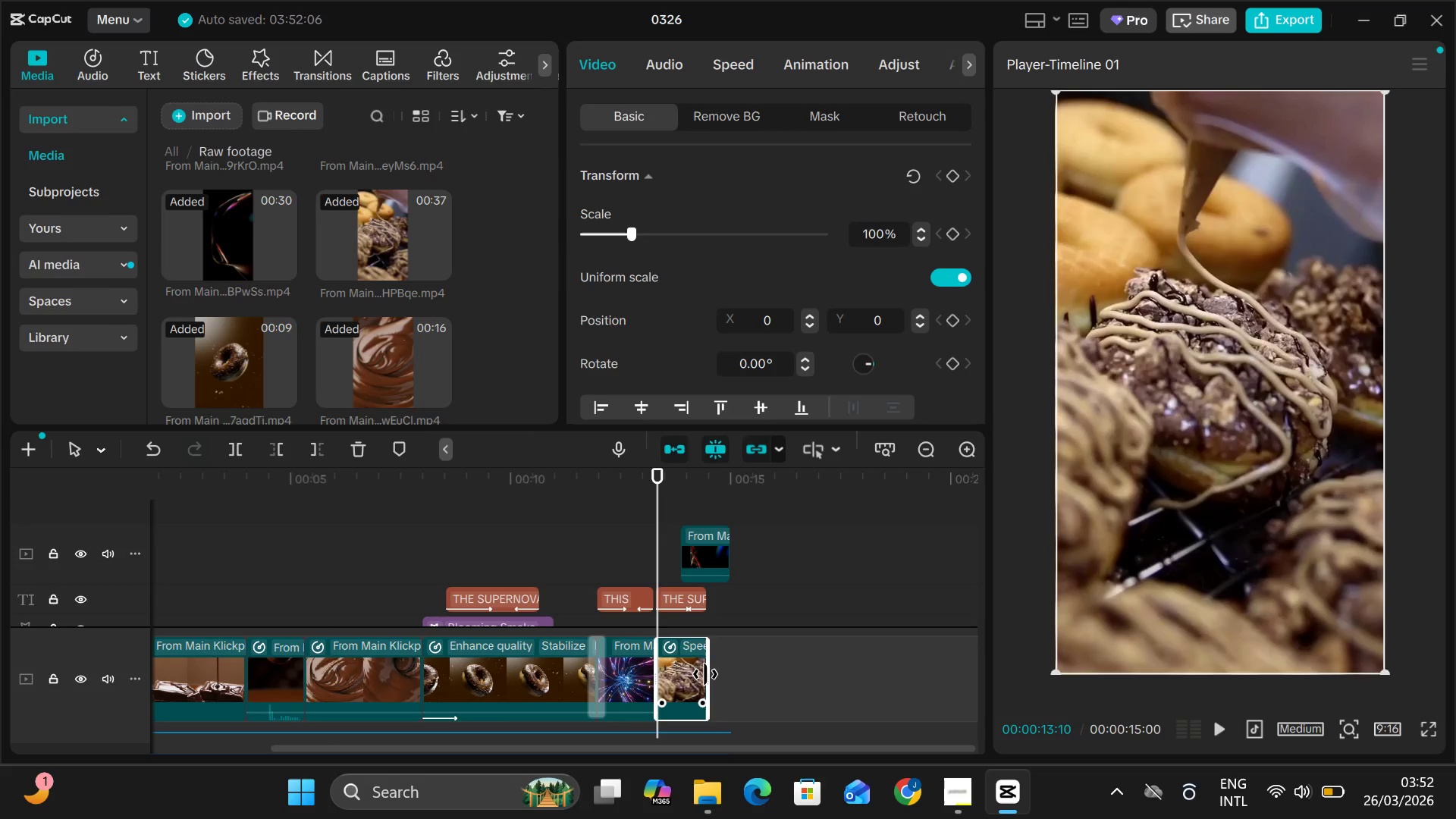 
left_click_drag(start_coordinate=[705, 674], to_coordinate=[725, 677])
 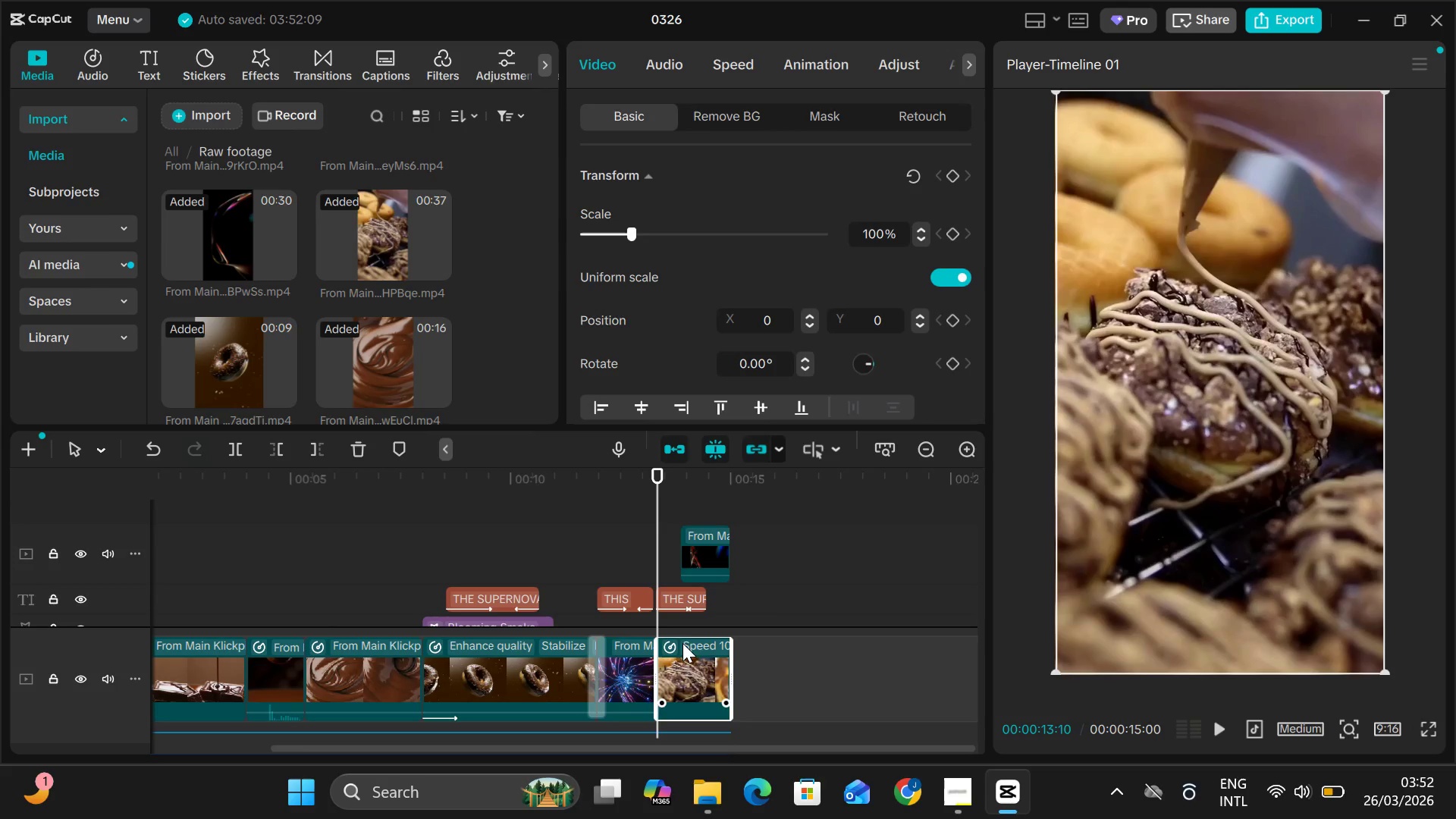 
left_click([682, 605])
 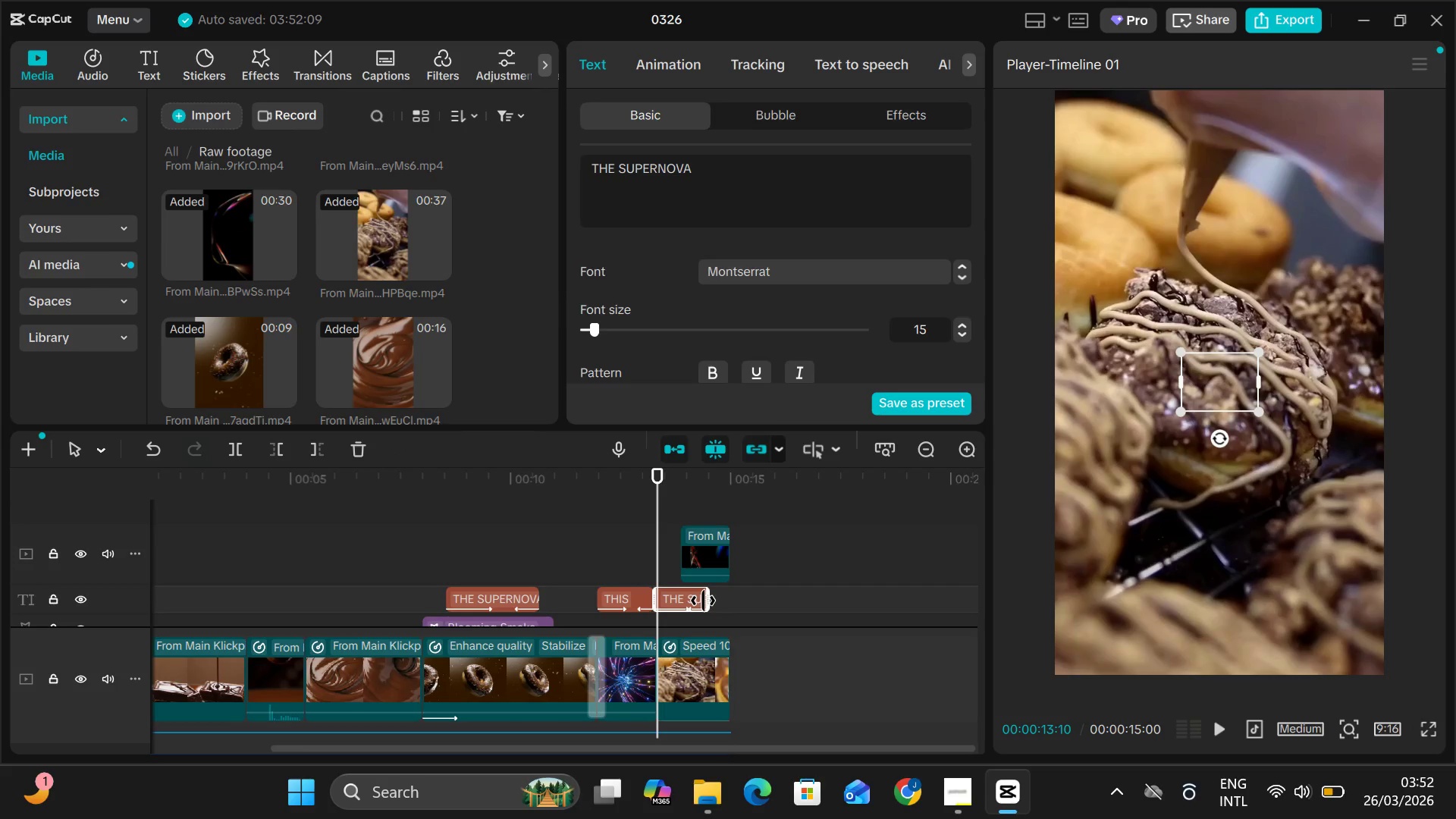 
left_click_drag(start_coordinate=[703, 601], to_coordinate=[723, 613])
 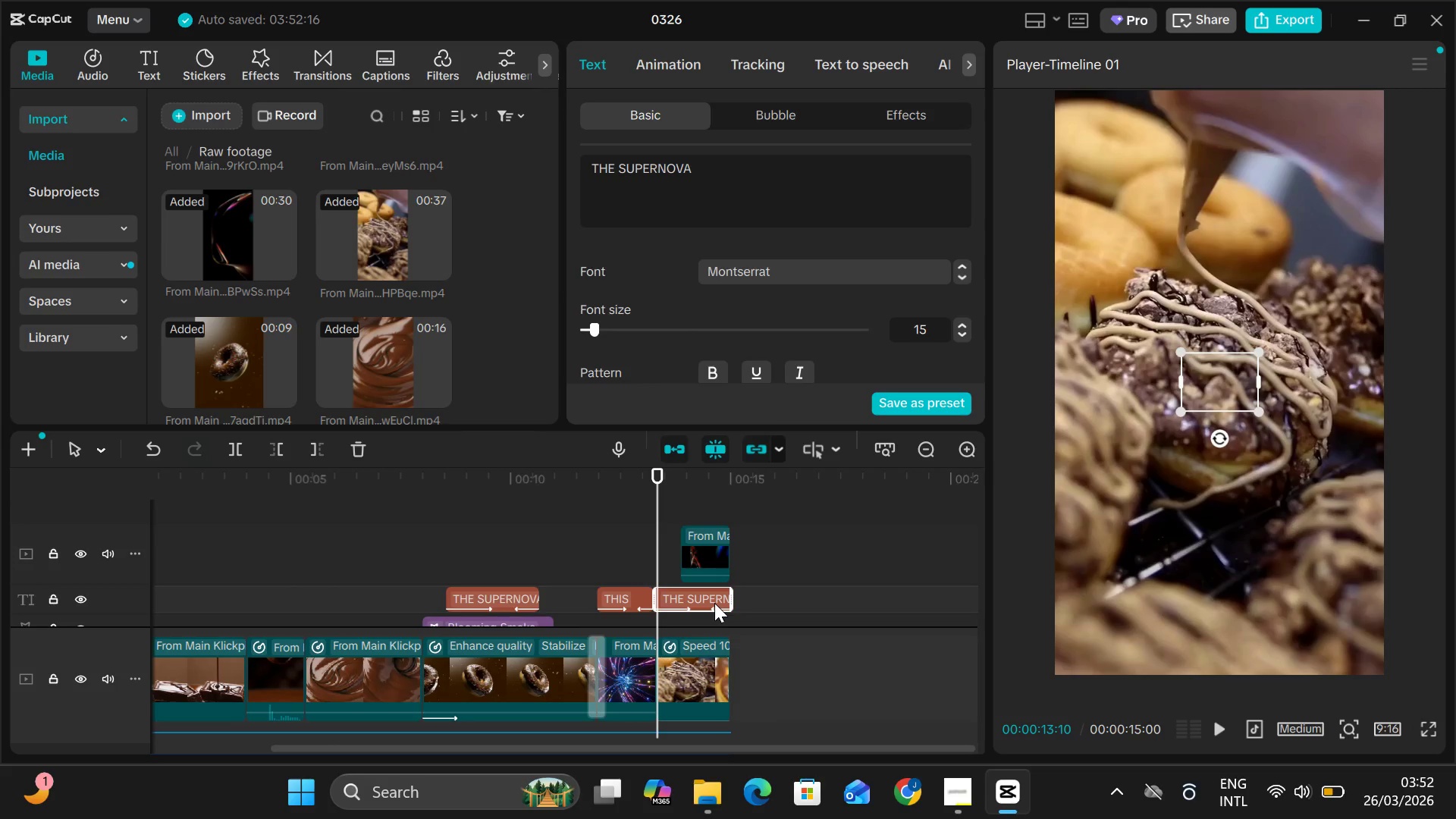 
key(Backspace)
 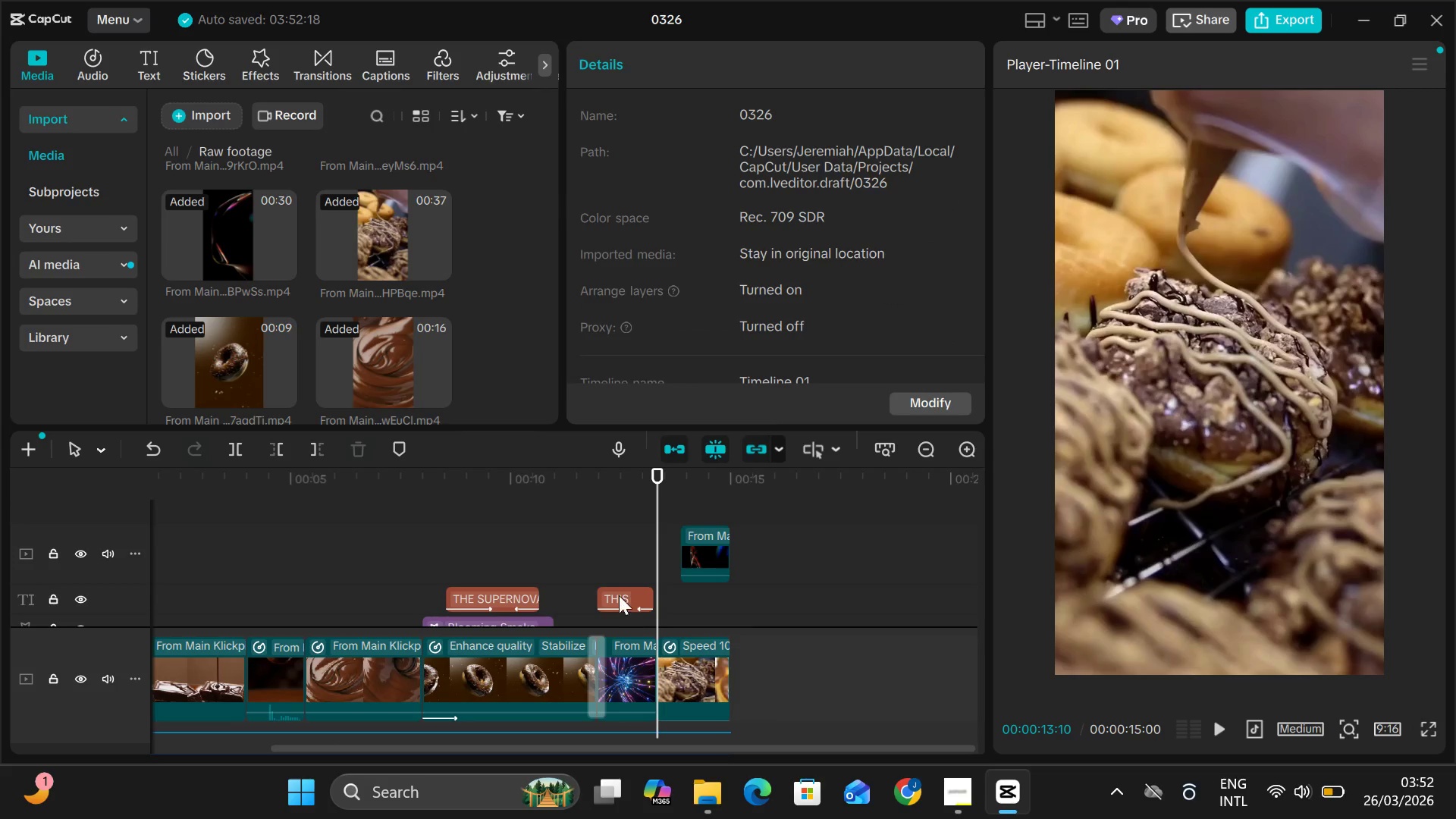 
left_click([619, 593])
 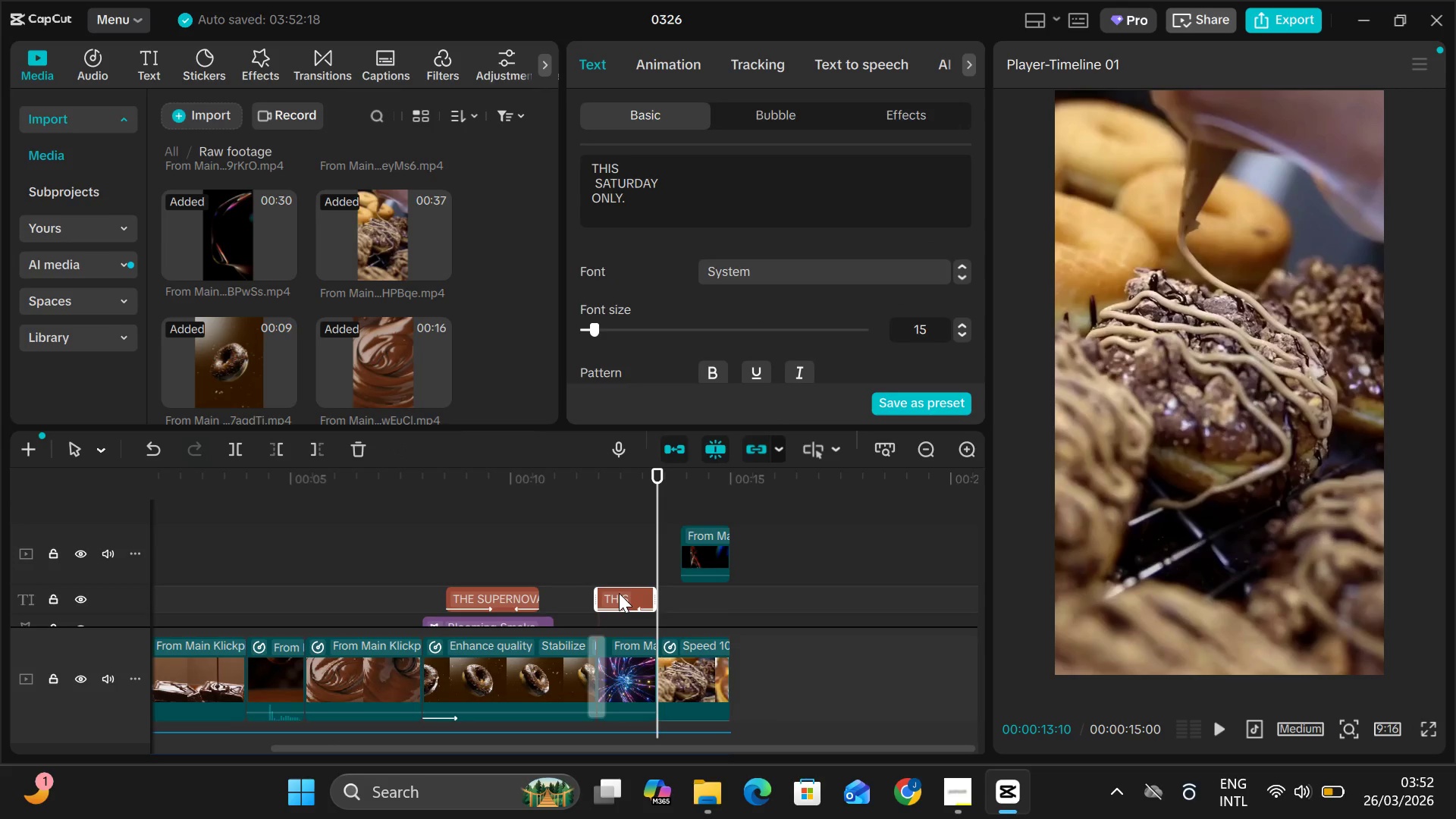 
key(Control+C)
 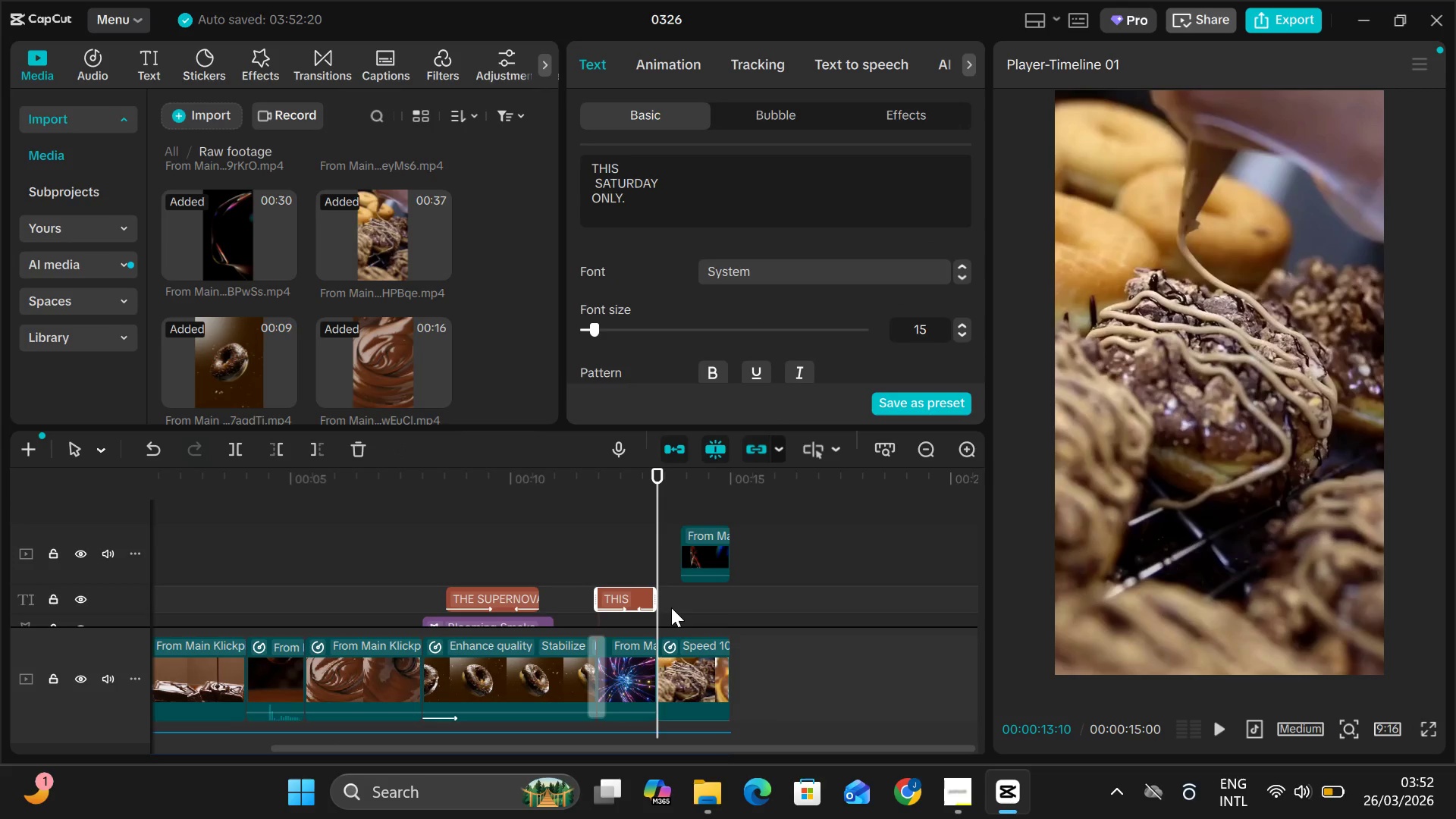 
left_click([673, 607])
 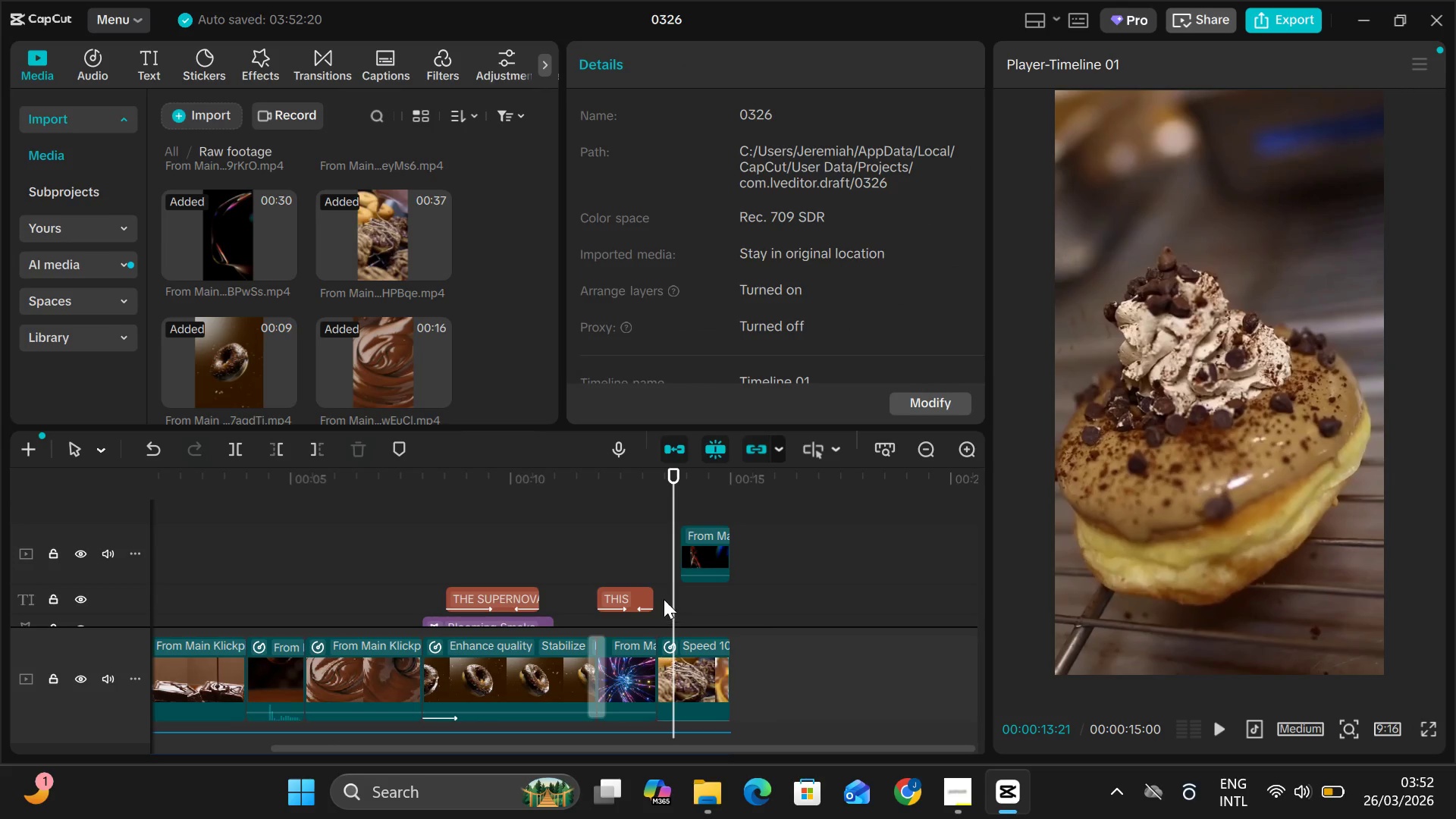 
left_click([661, 598])
 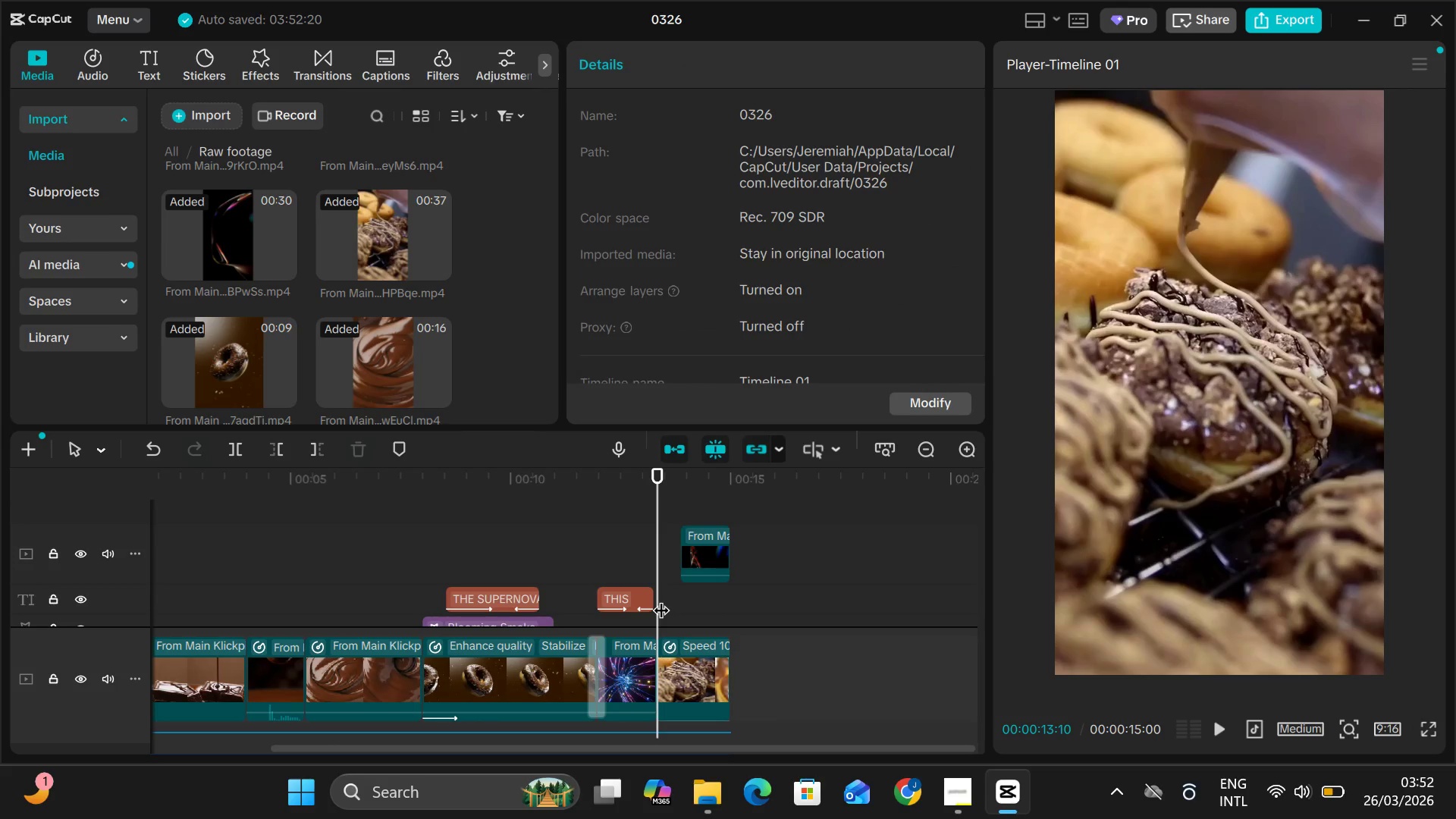 
key(Control+V)
 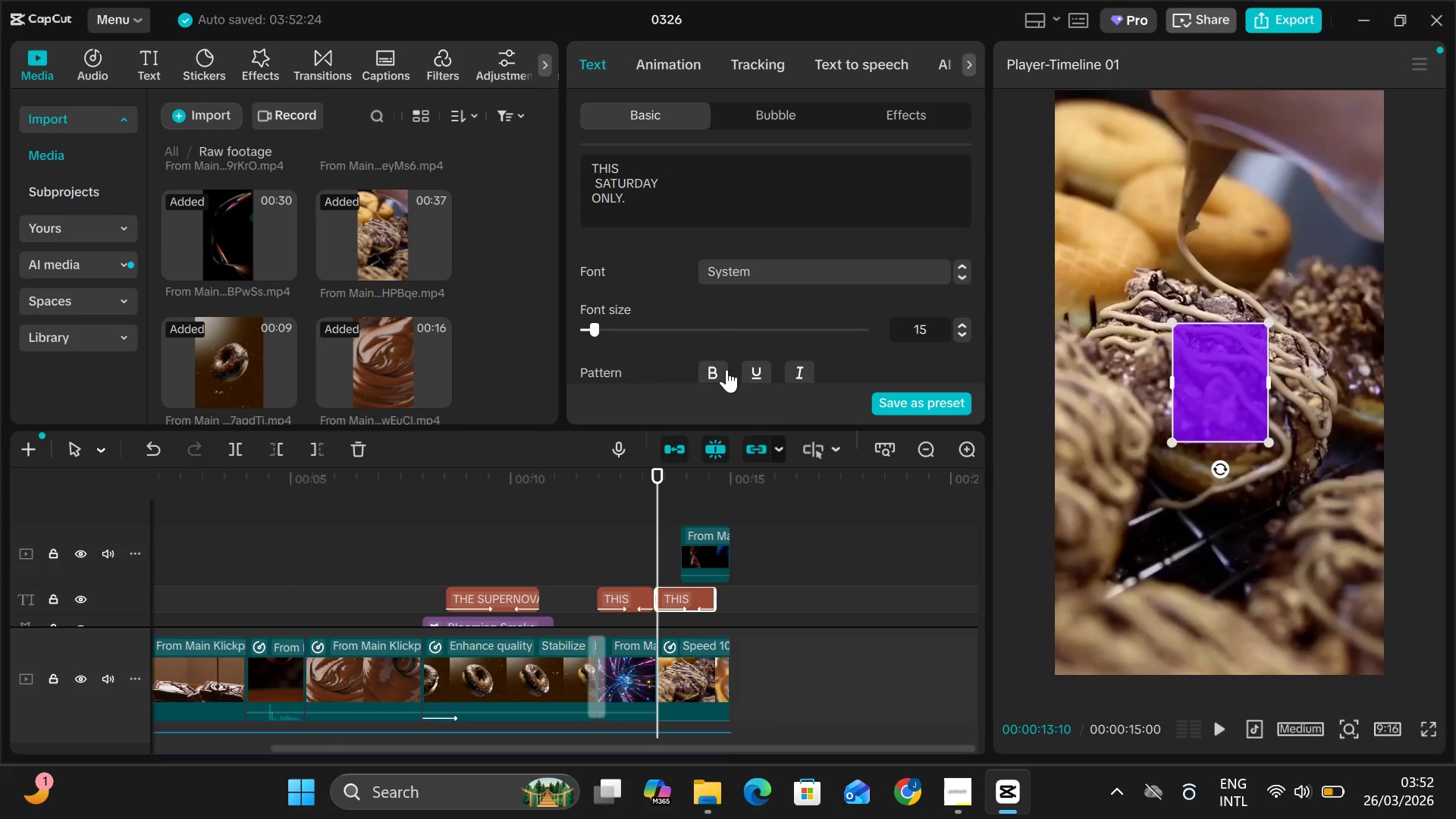 
left_click([720, 202])
 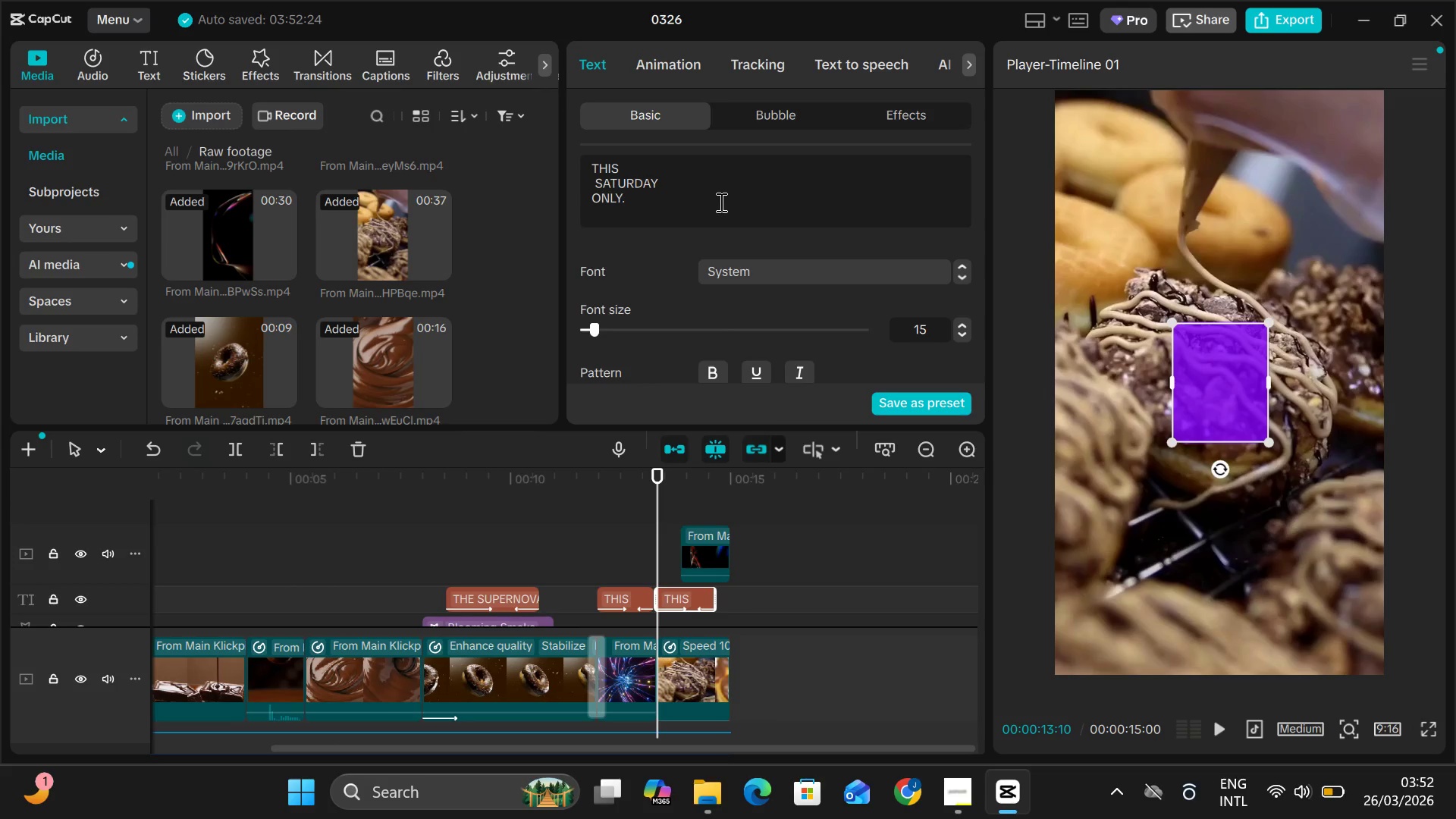 
key(Control+A)
 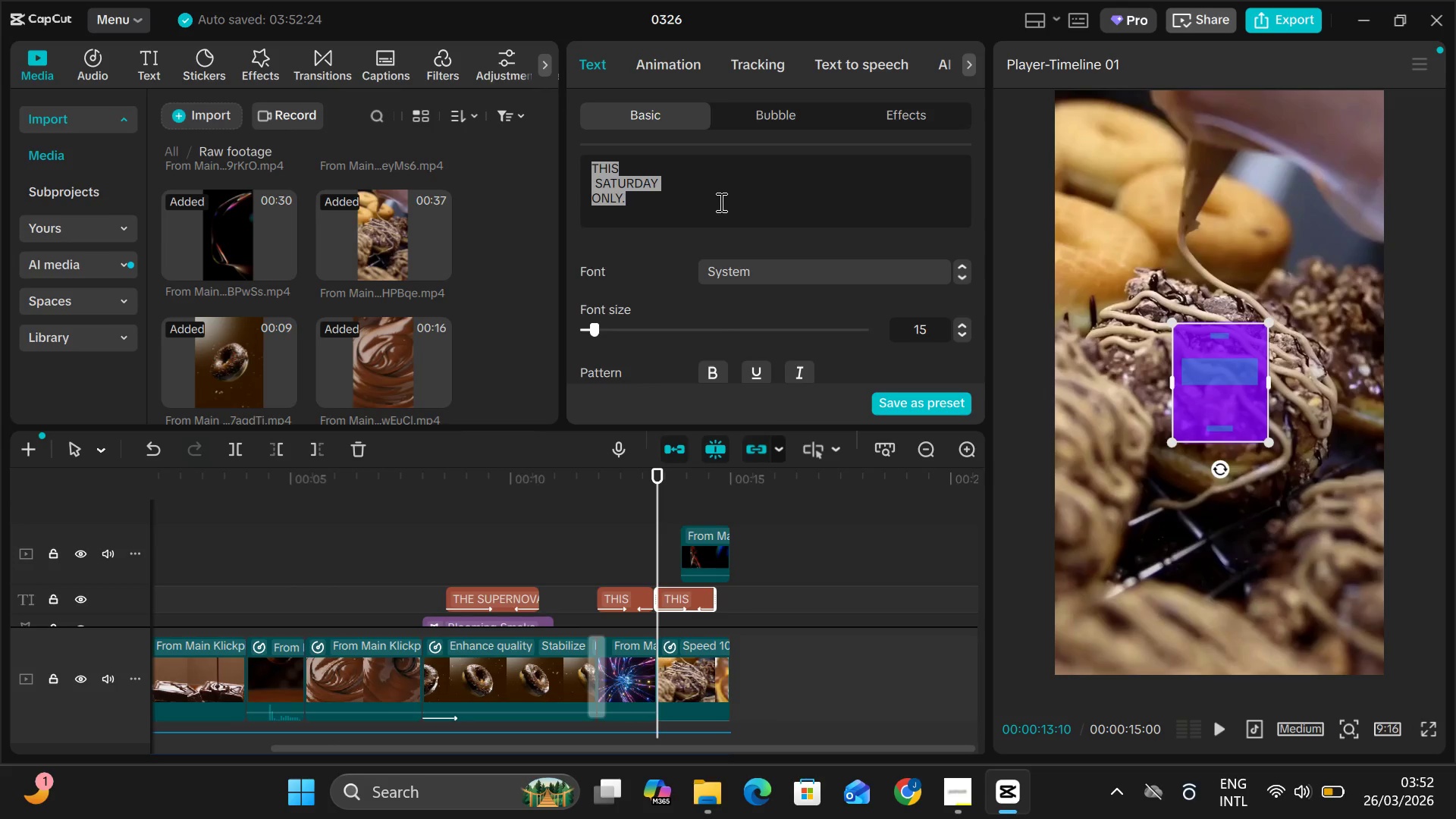 
key(Backspace)
type(EVENT HORIZOM)
key(Backspace)
type(N SWEETS)
 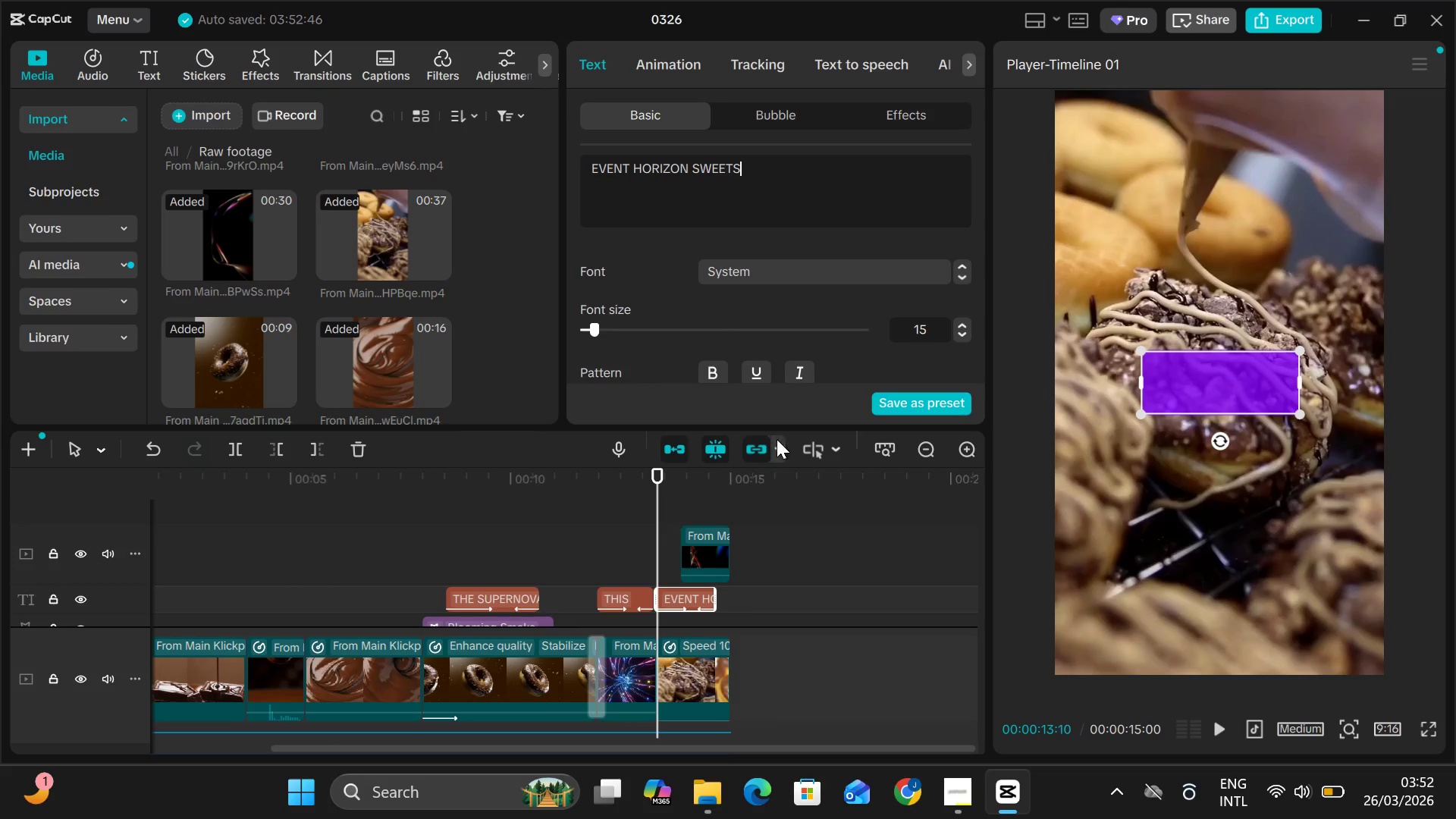 
left_click([592, 534])
 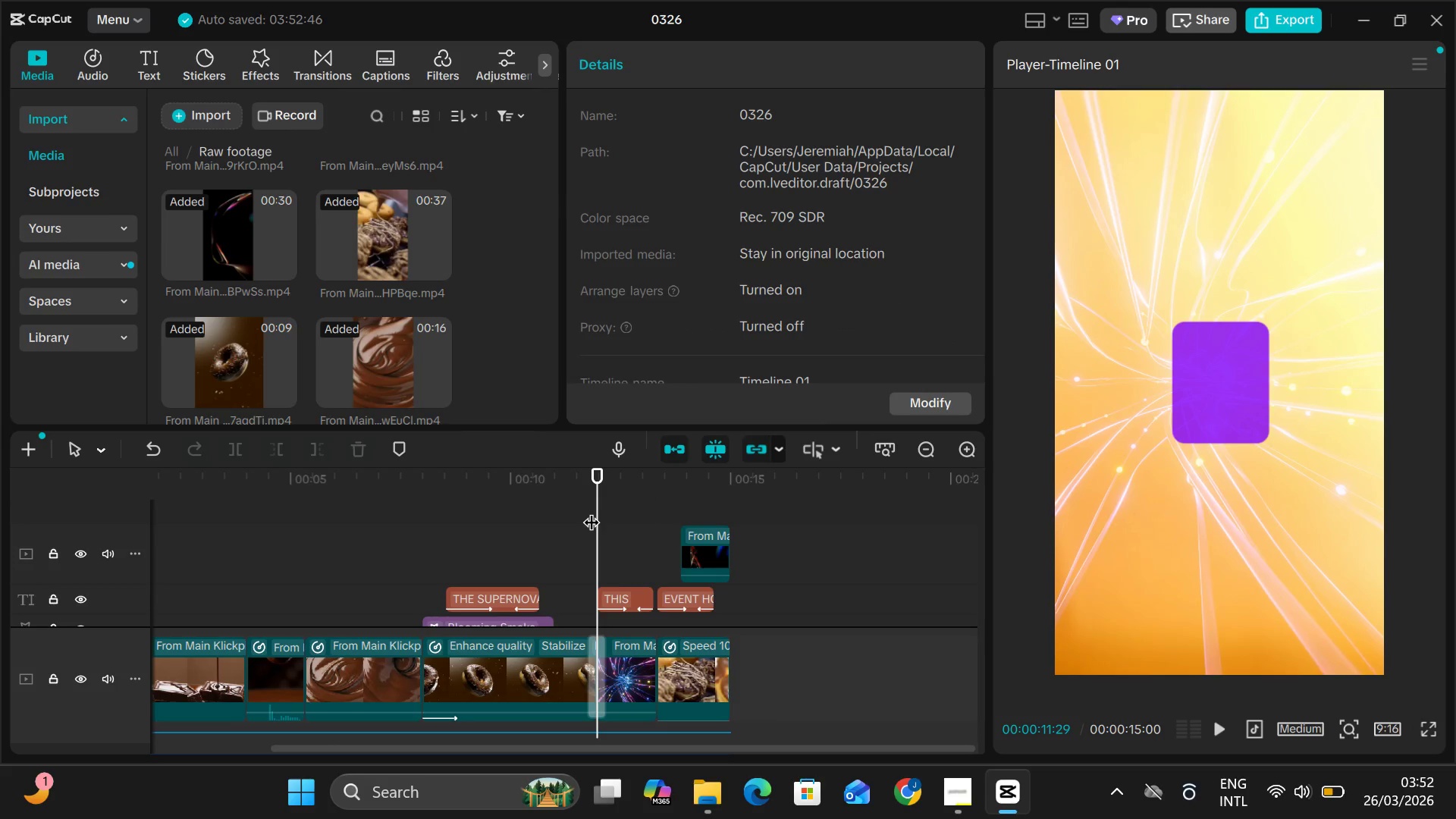 
key(Space)
 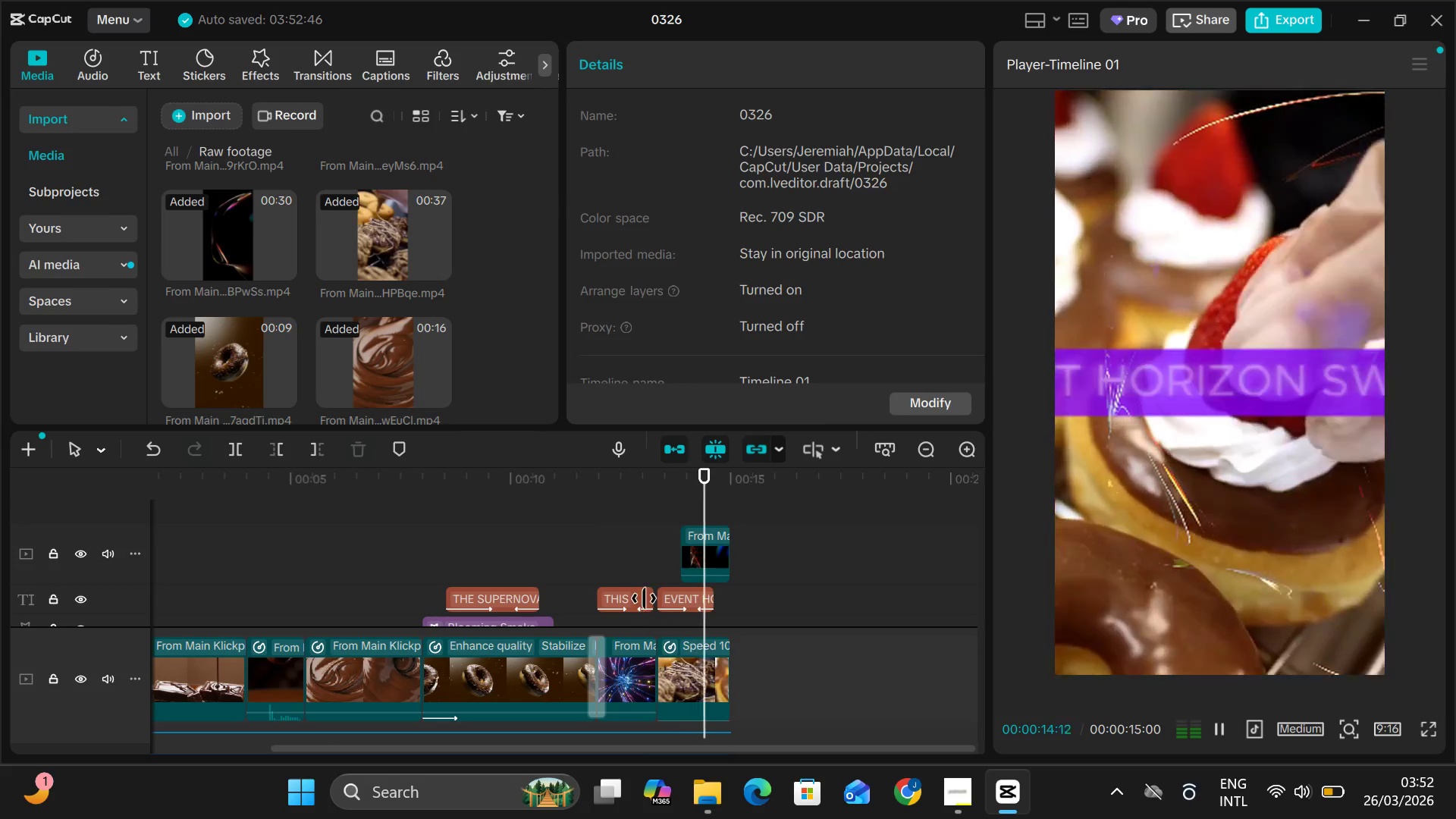 
left_click([678, 603])
 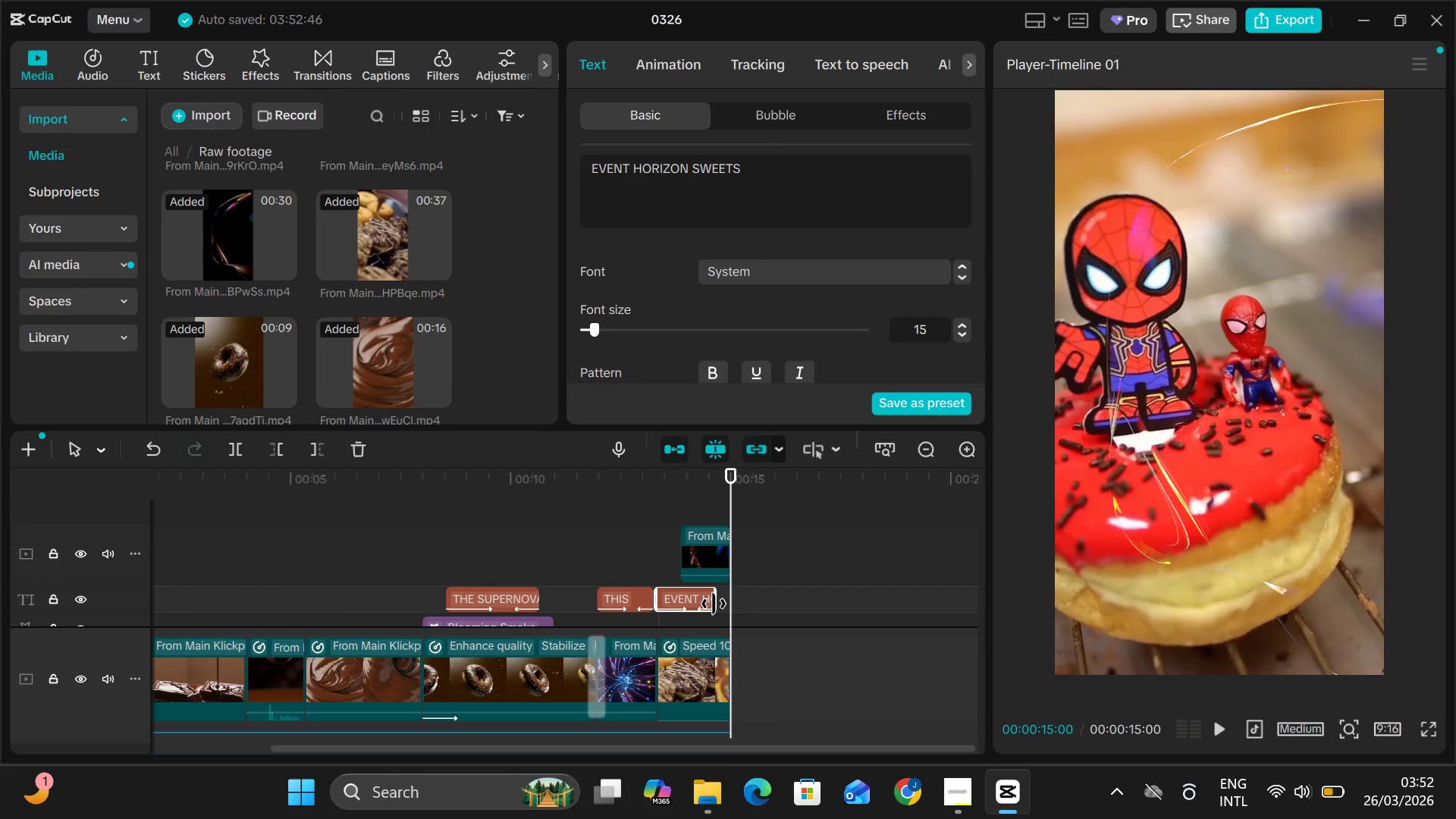 
left_click([714, 604])
 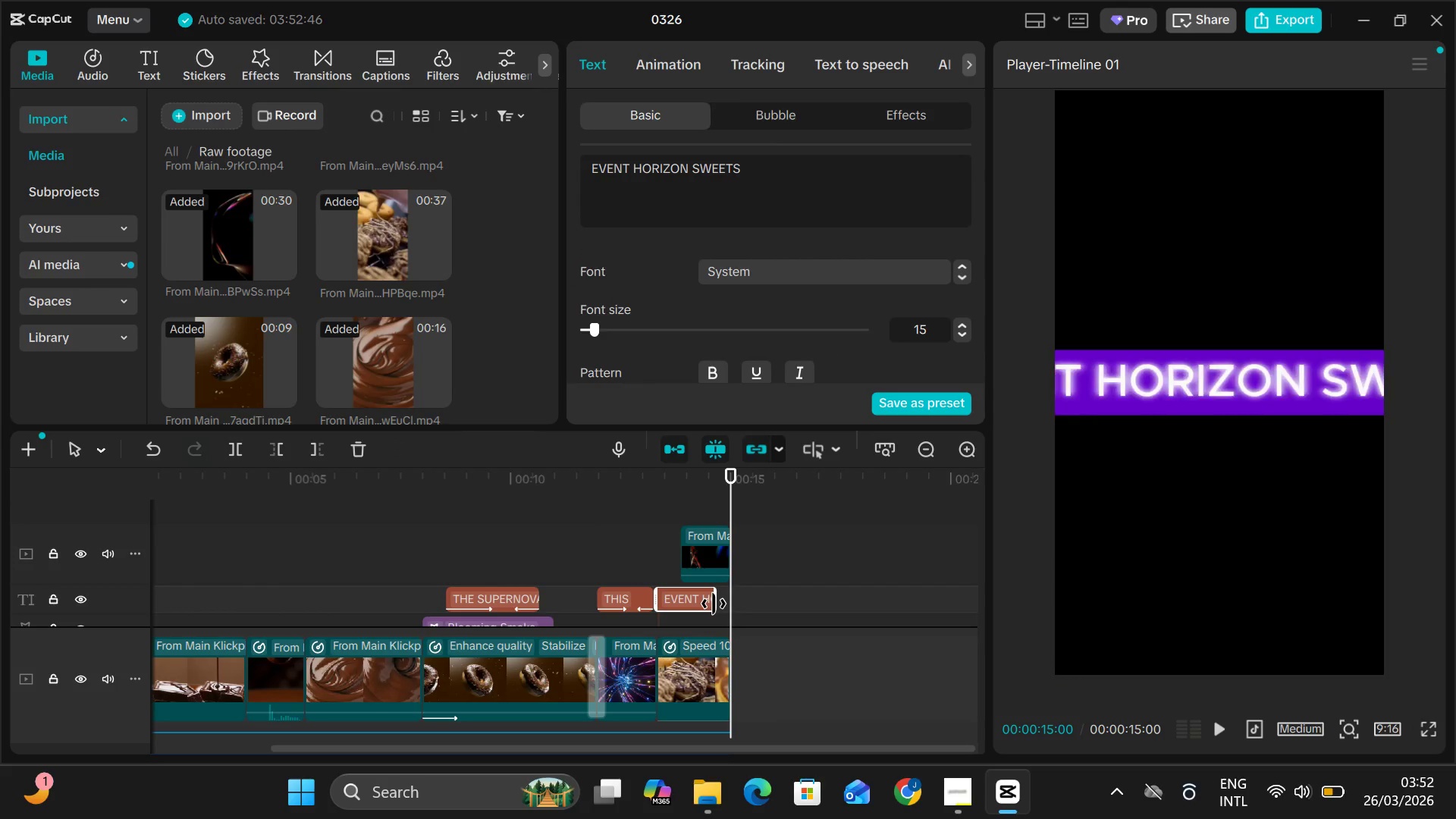 
left_click_drag(start_coordinate=[714, 604], to_coordinate=[732, 607])
 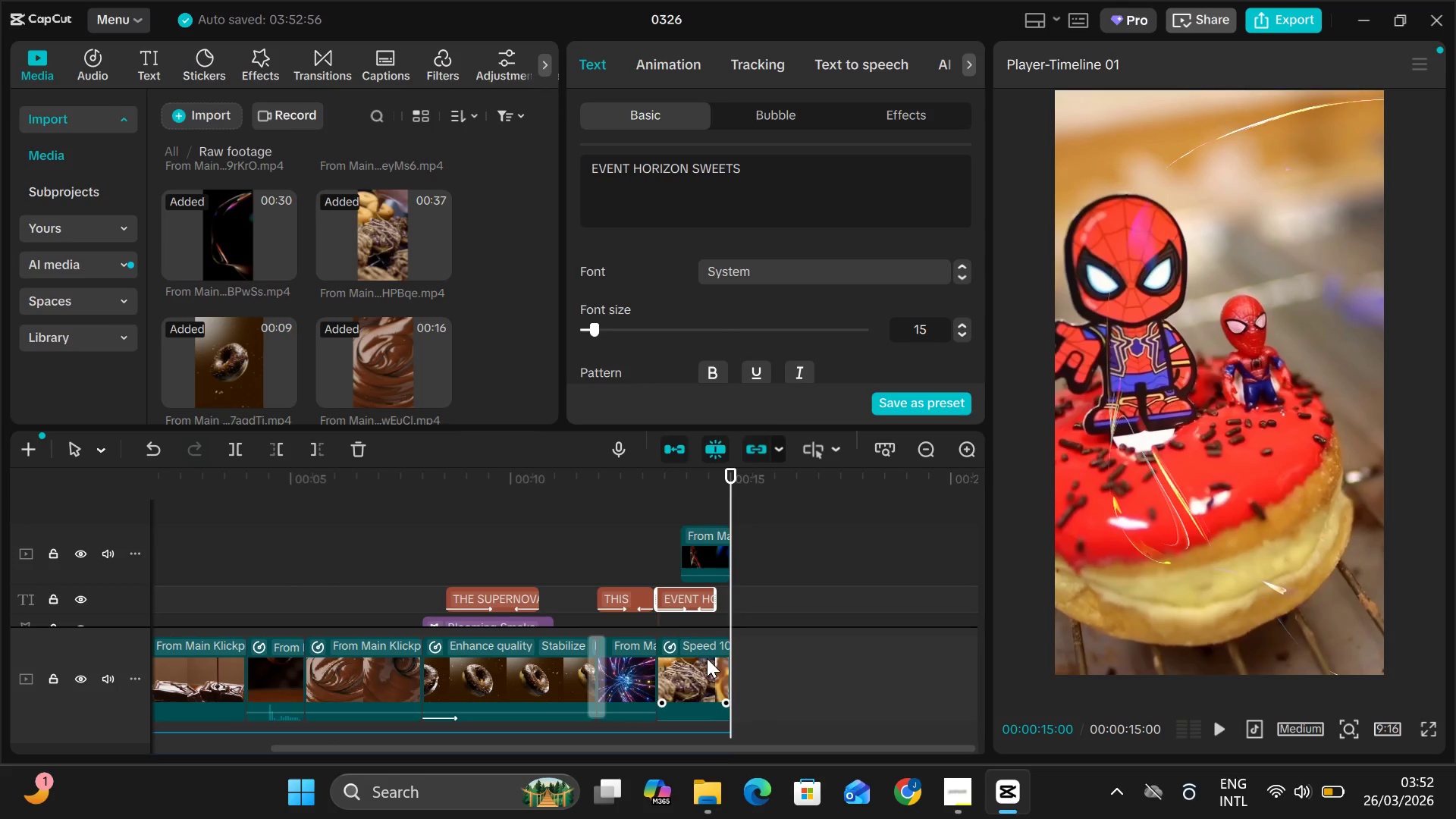 
left_click([707, 658])
 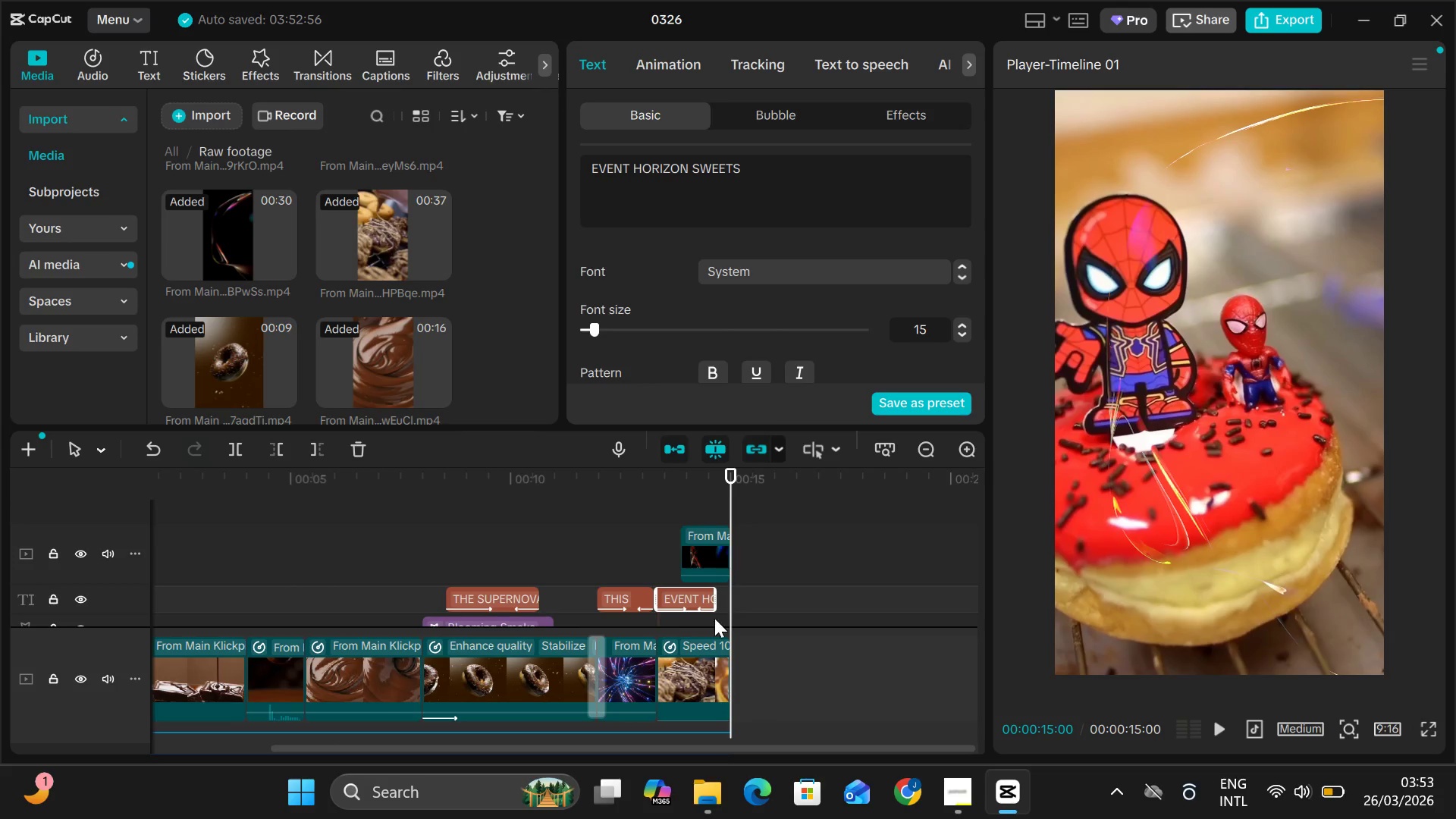 
left_click_drag(start_coordinate=[719, 600], to_coordinate=[729, 604])
 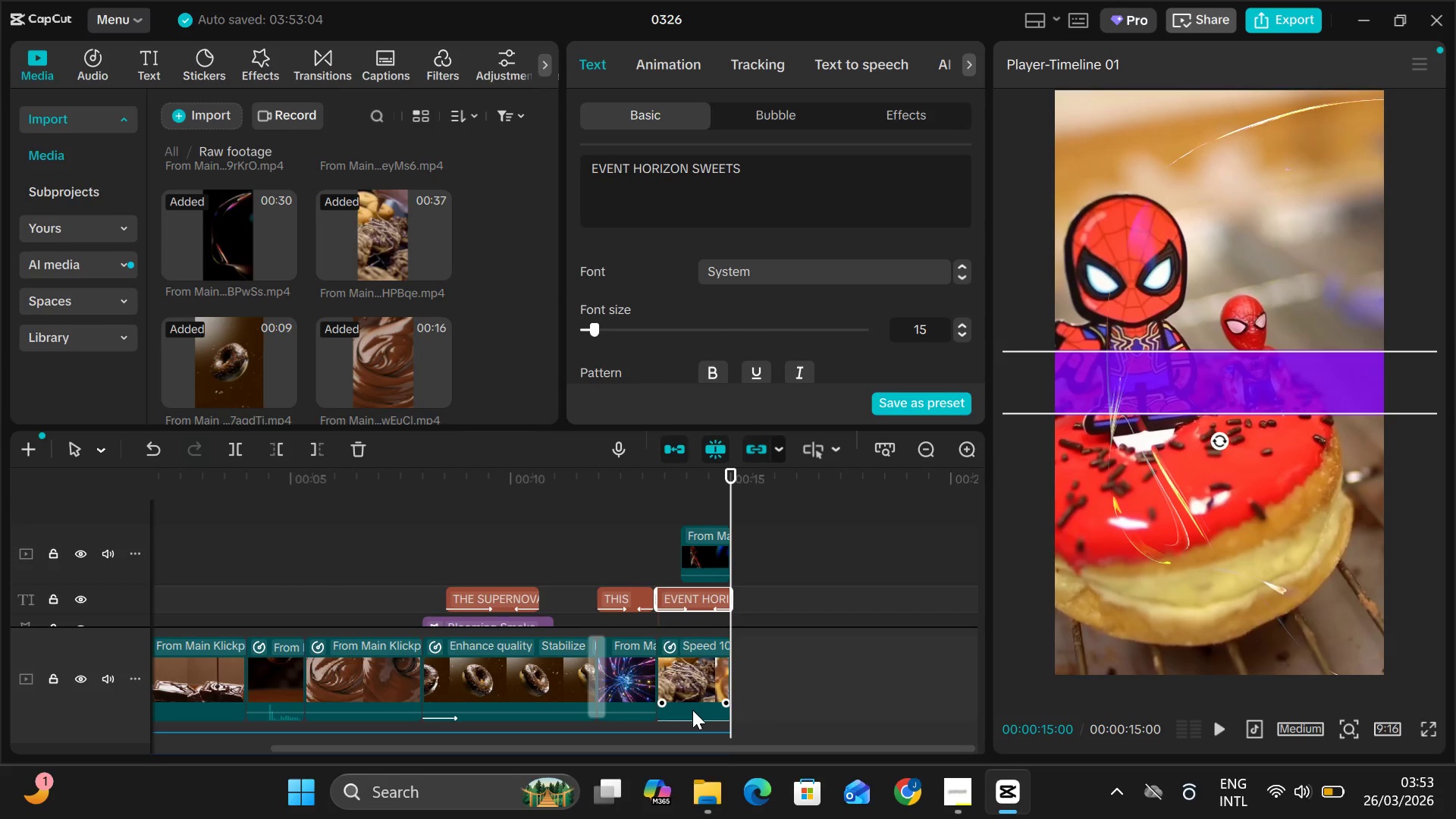 
left_click([692, 710])
 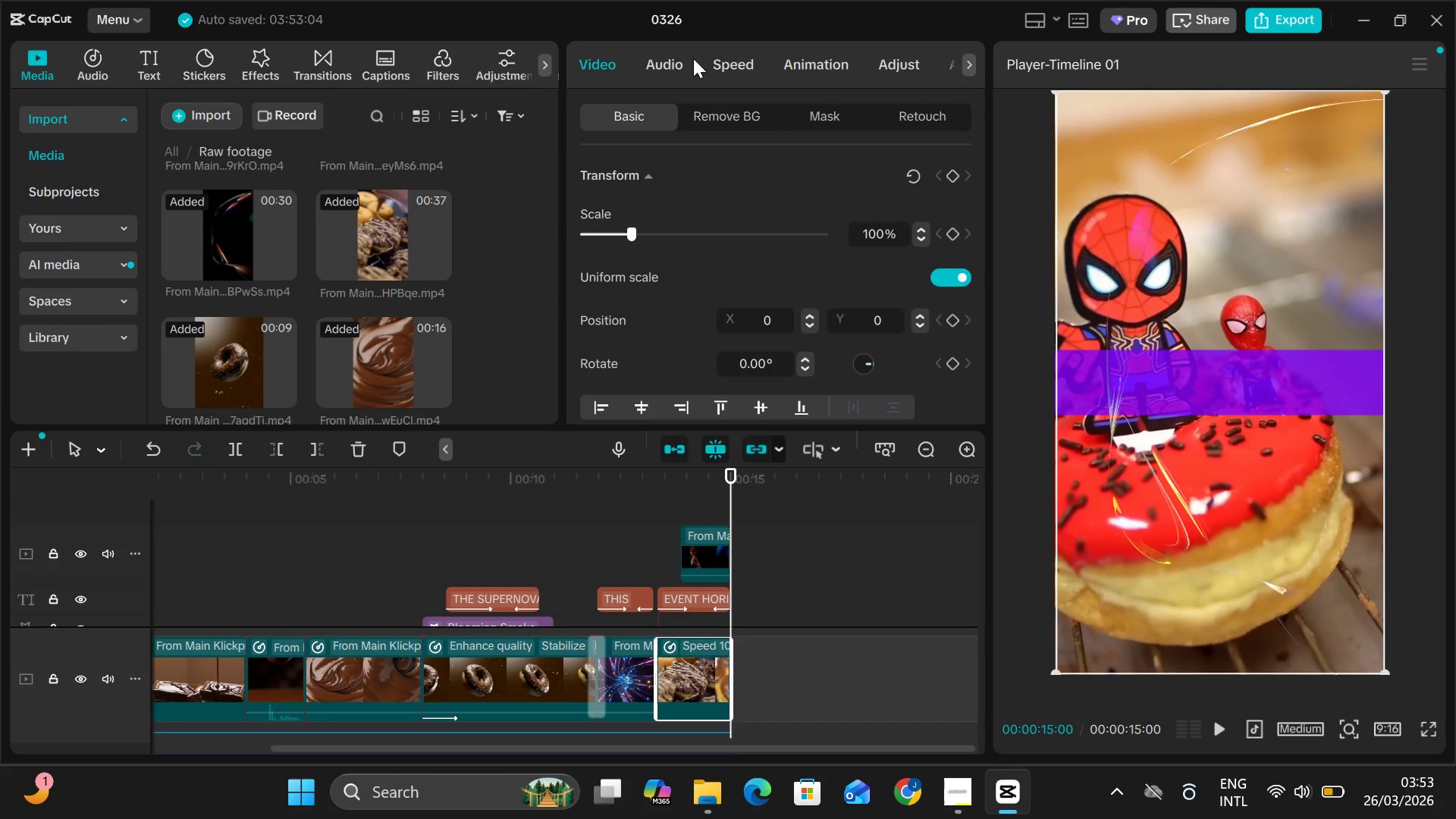 
left_click([730, 58])
 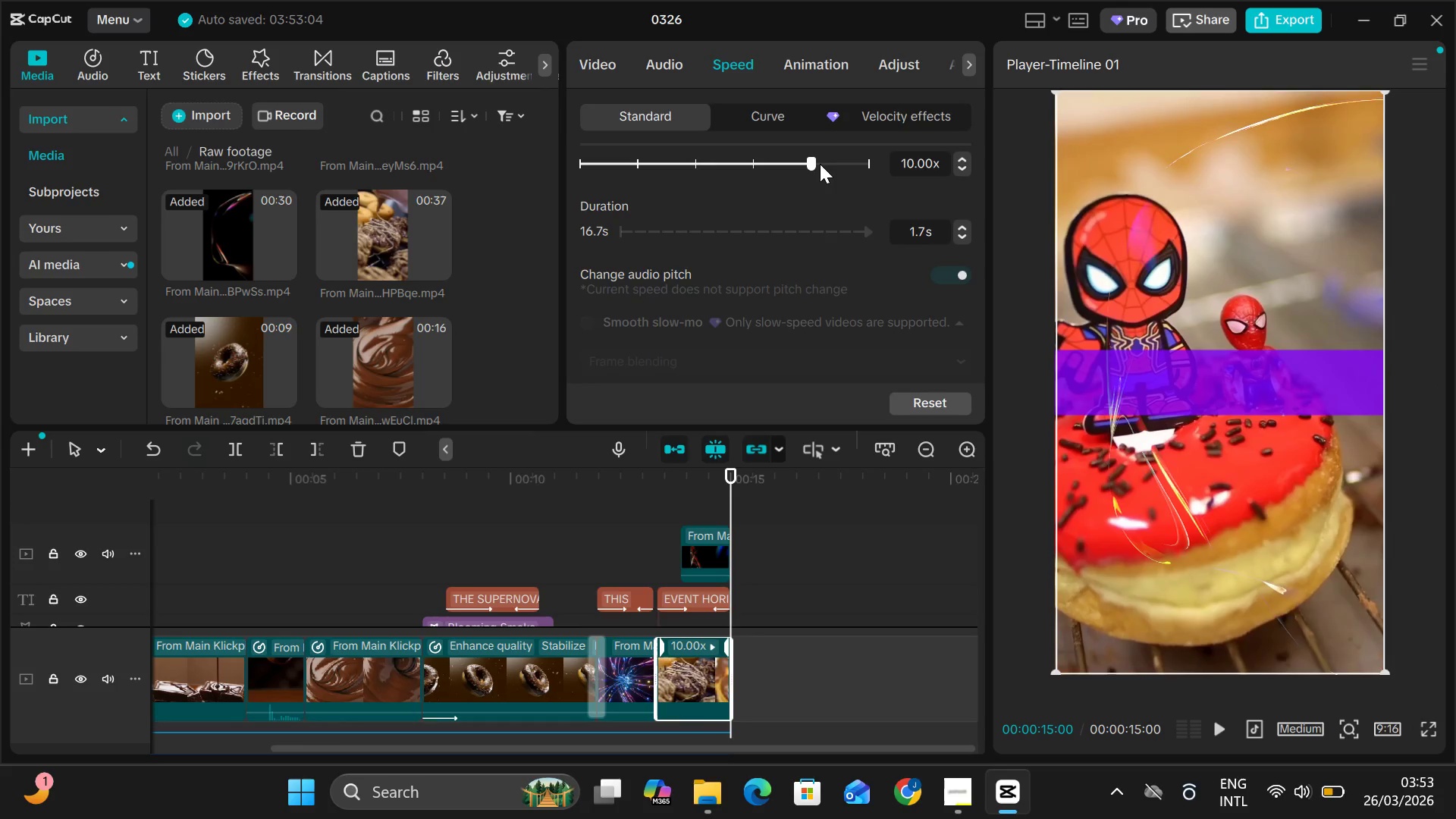 
left_click_drag(start_coordinate=[818, 163], to_coordinate=[755, 218])
 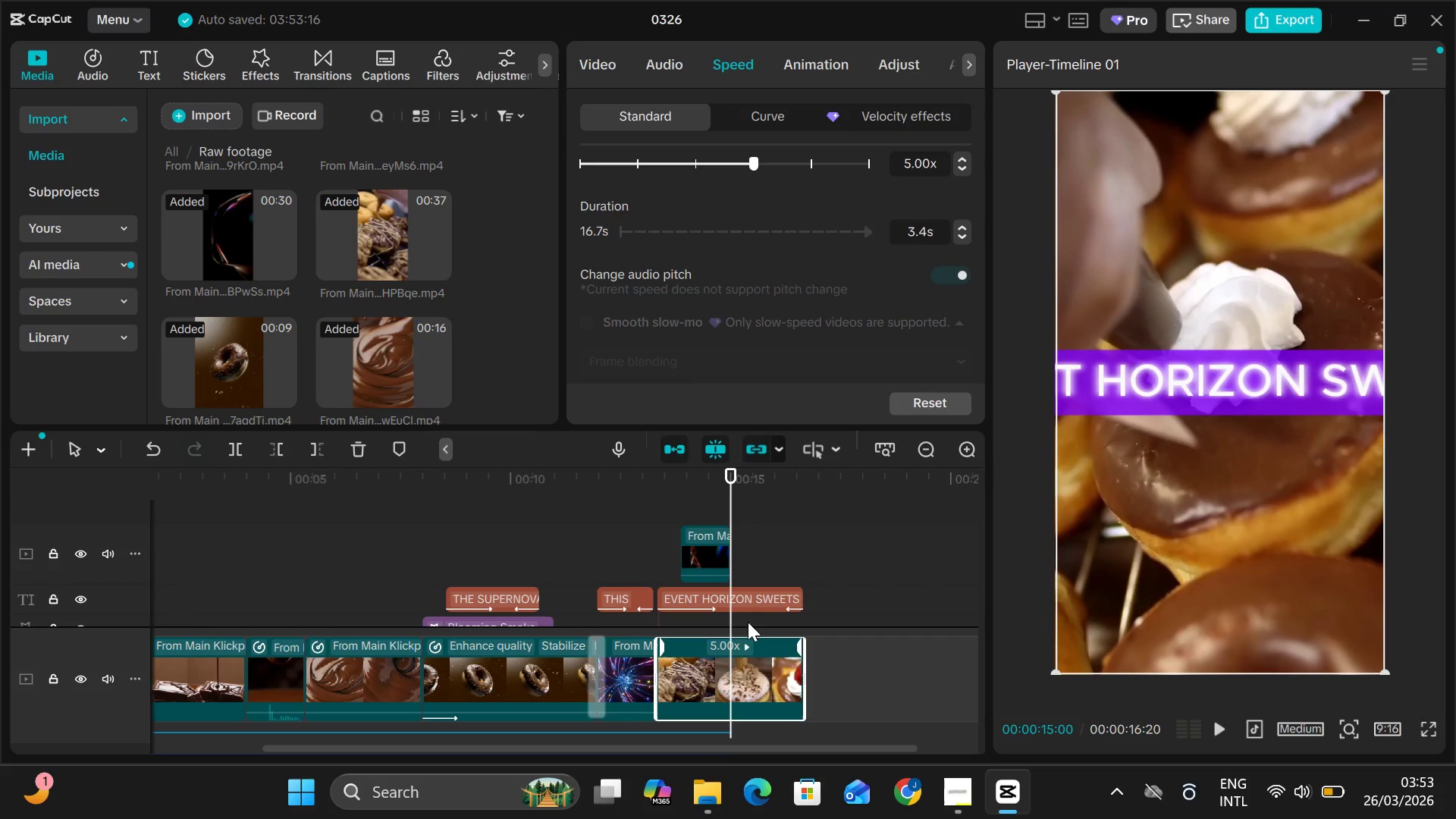 
key(Space)
 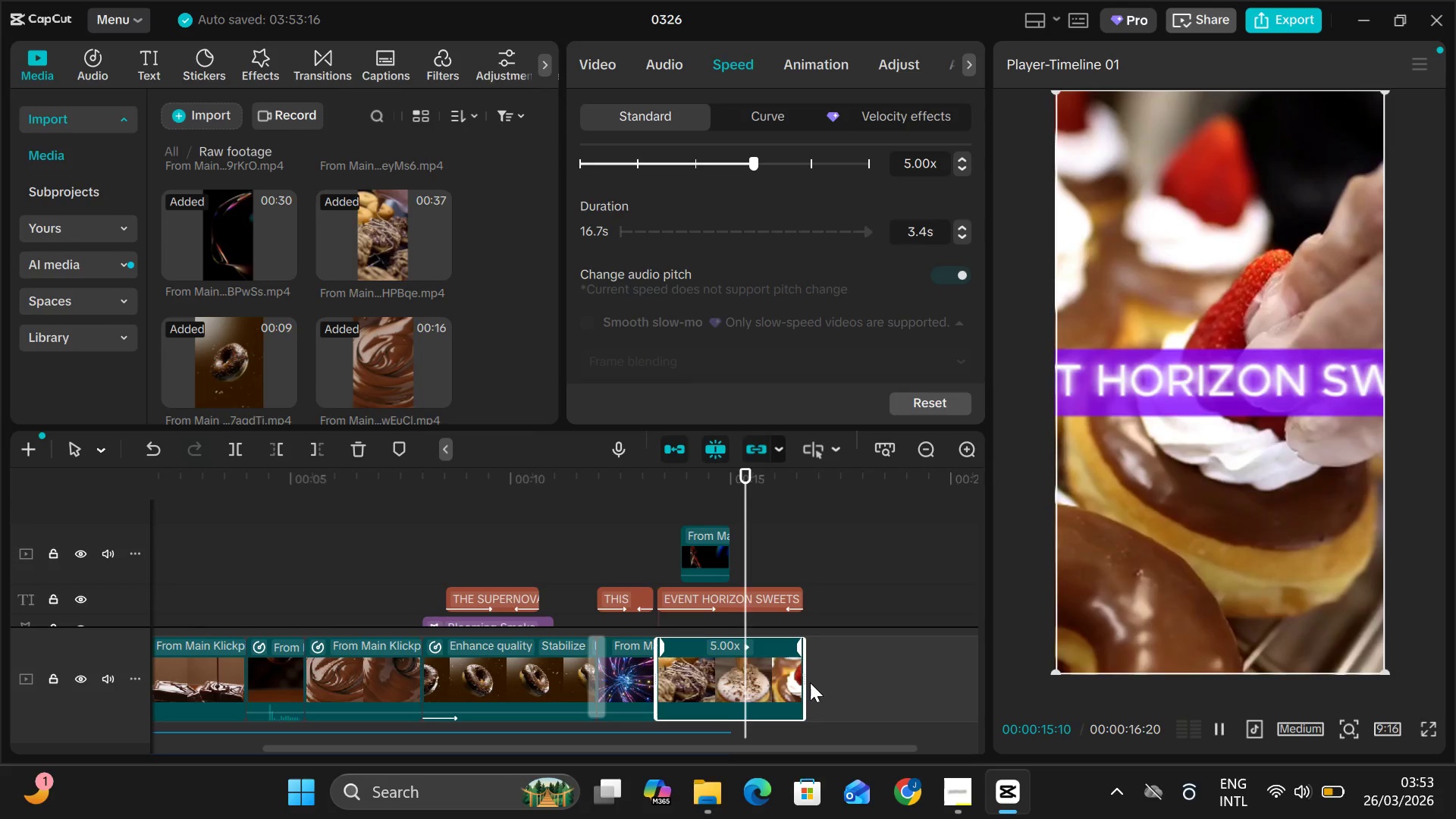 
key(Space)
 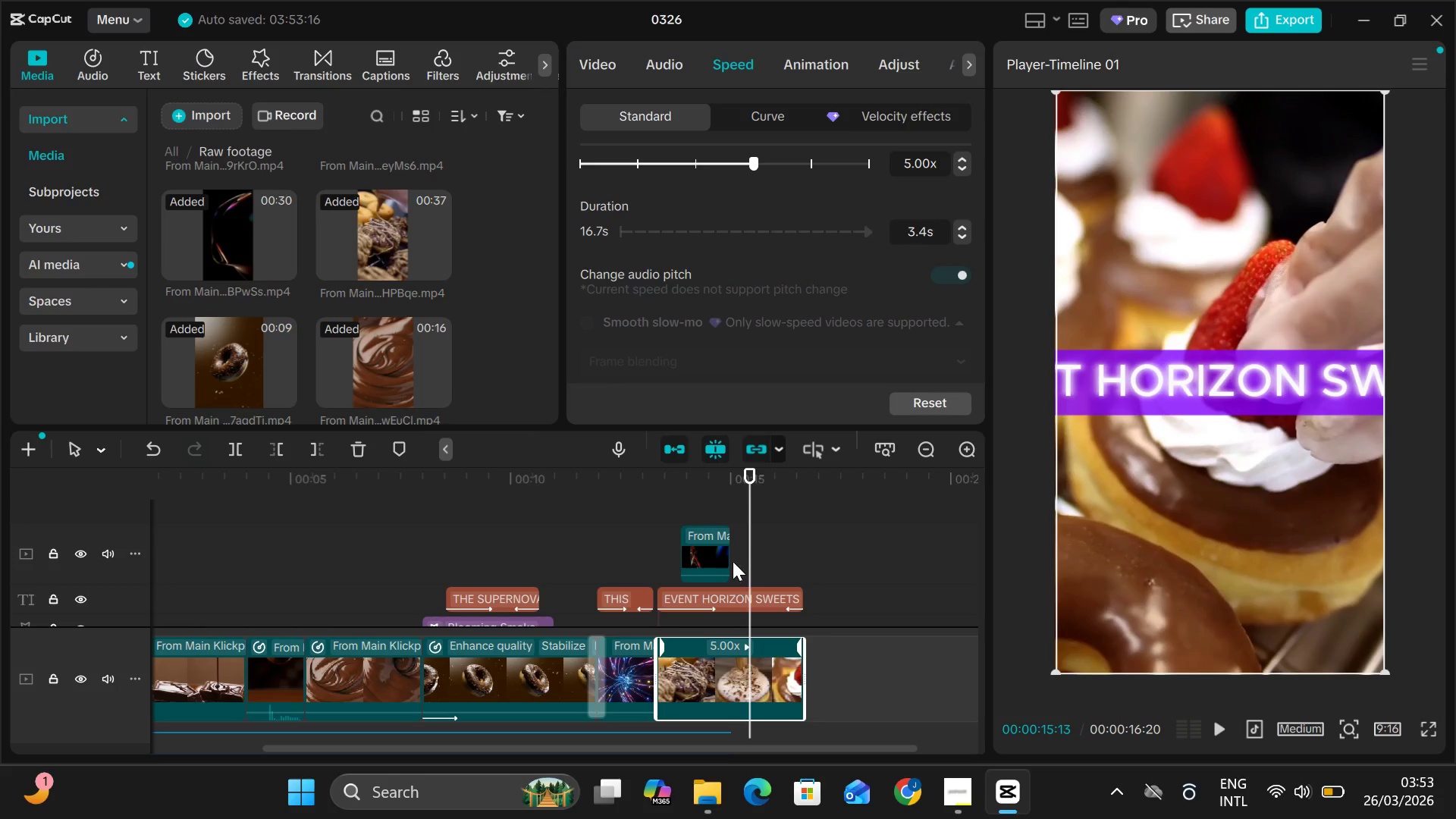 
left_click_drag(start_coordinate=[754, 563], to_coordinate=[734, 568])
 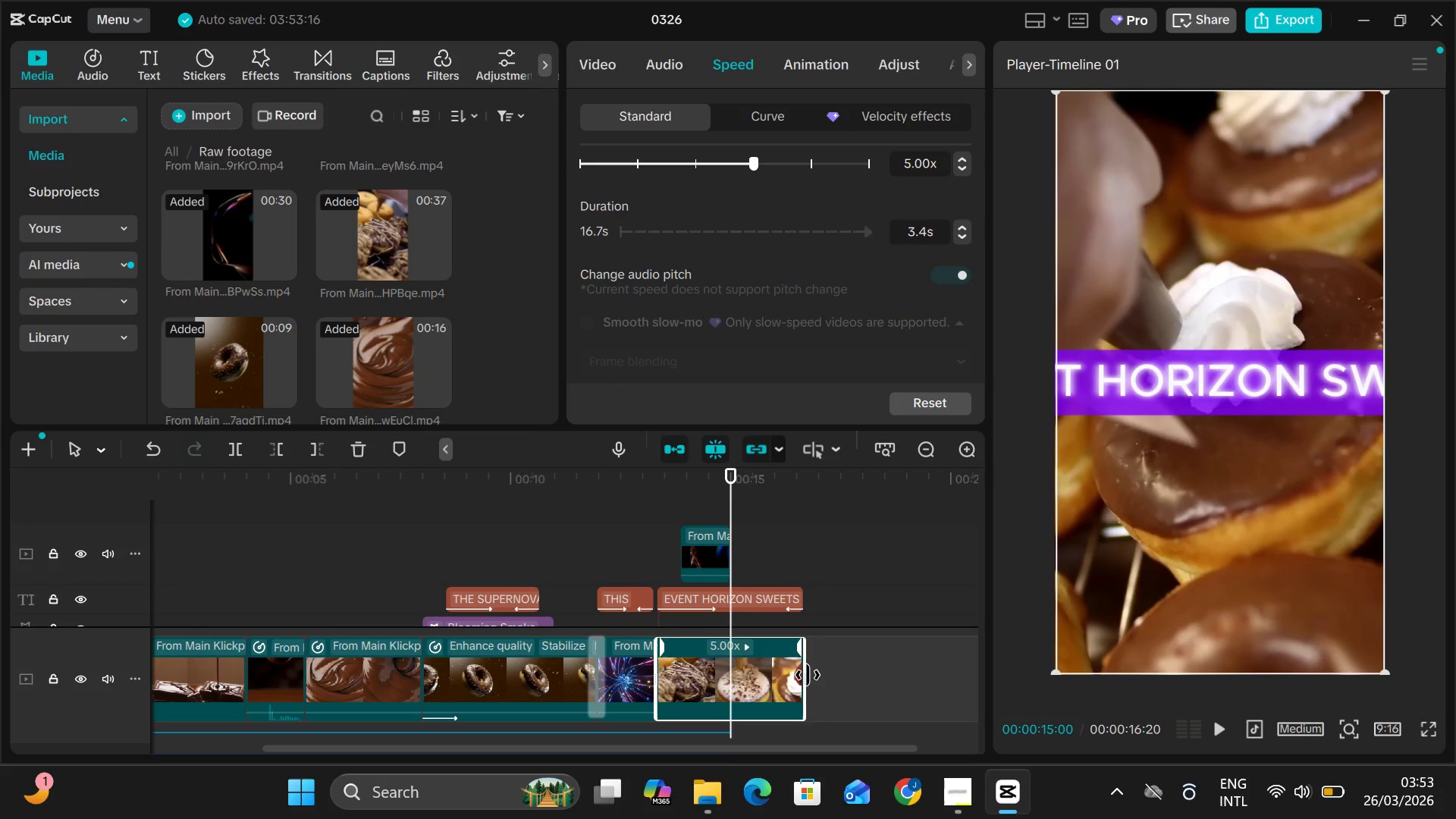 
left_click_drag(start_coordinate=[808, 674], to_coordinate=[723, 708])
 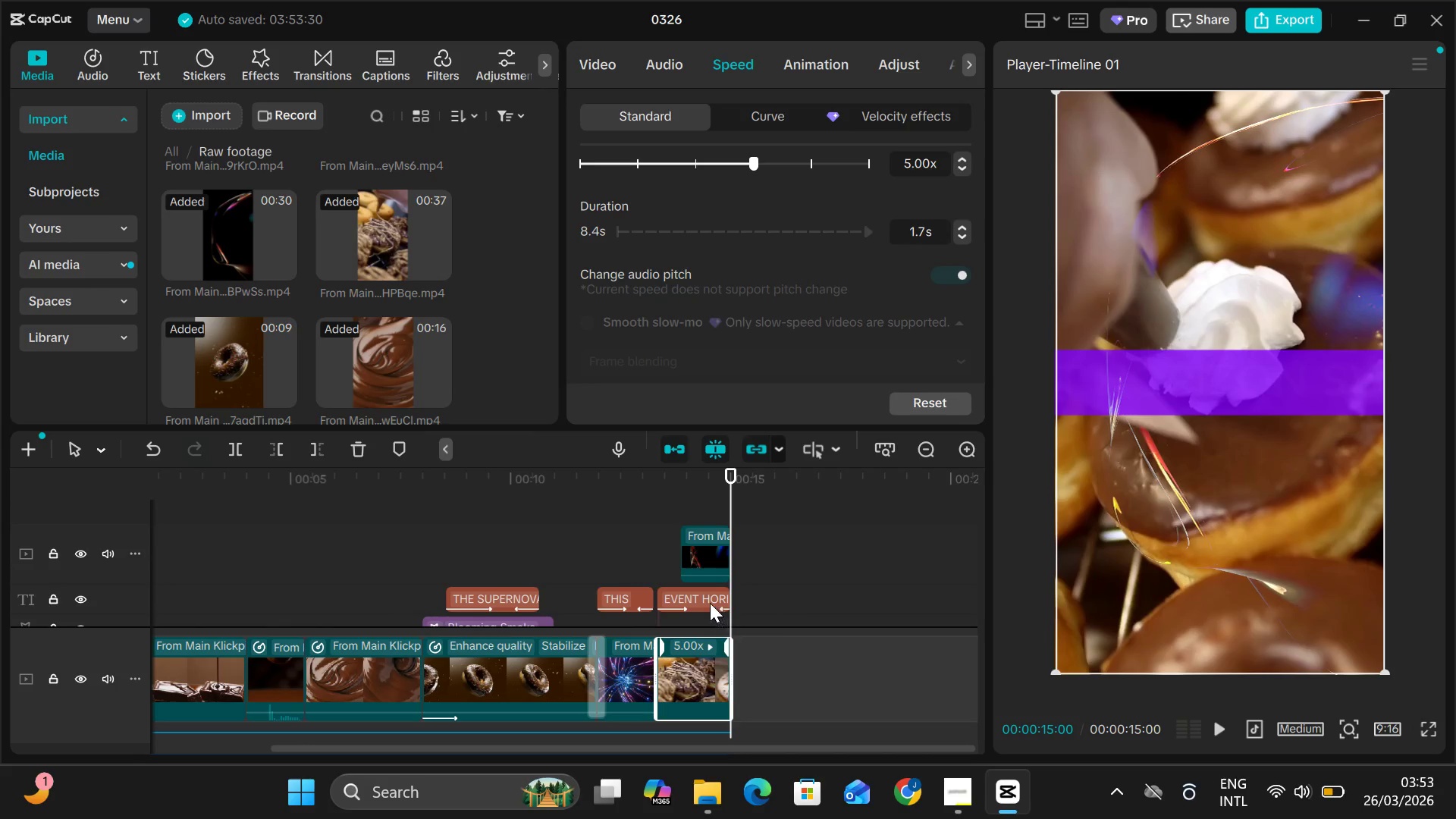 
left_click([708, 598])
 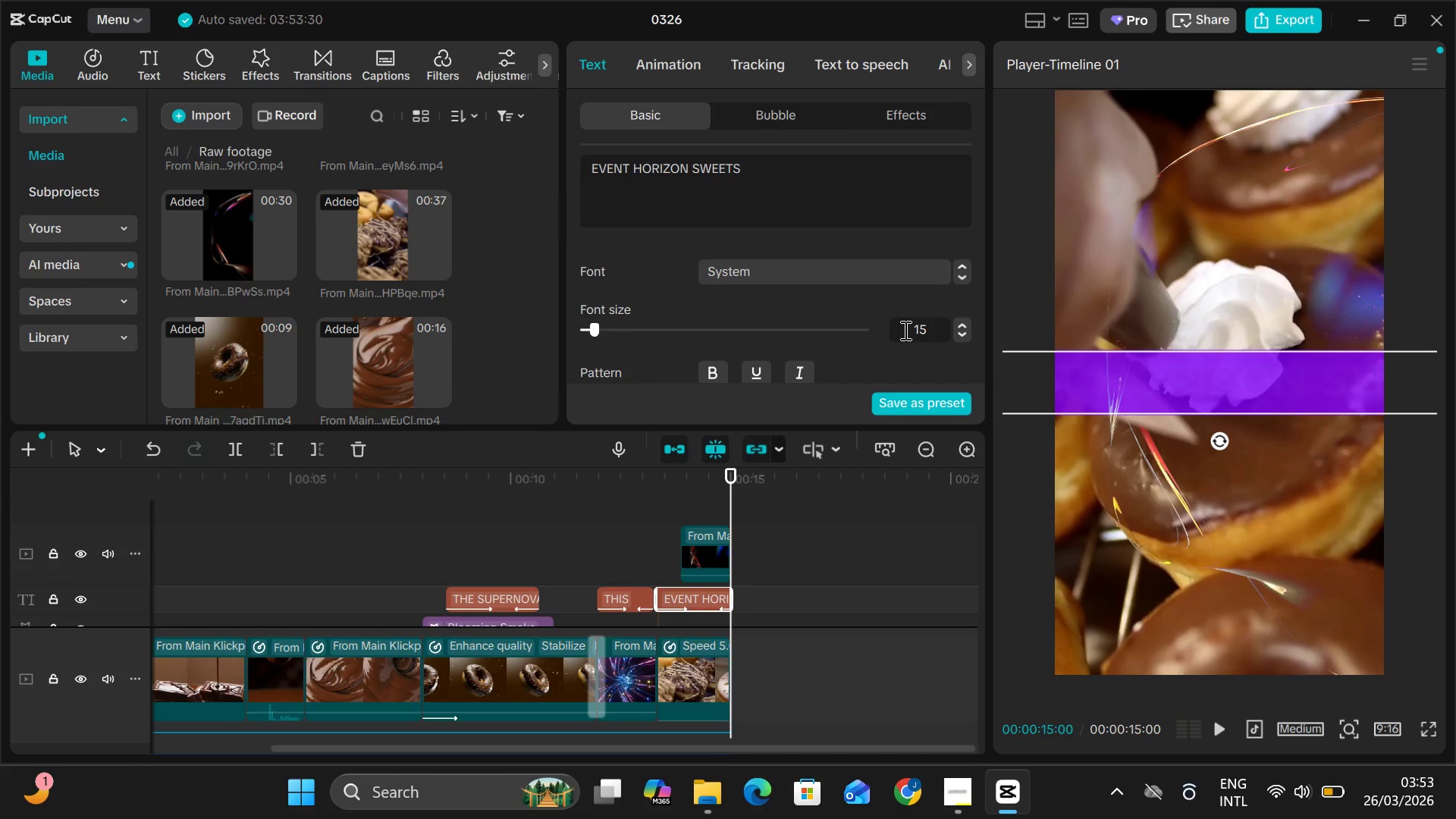 
wait(6.06)
 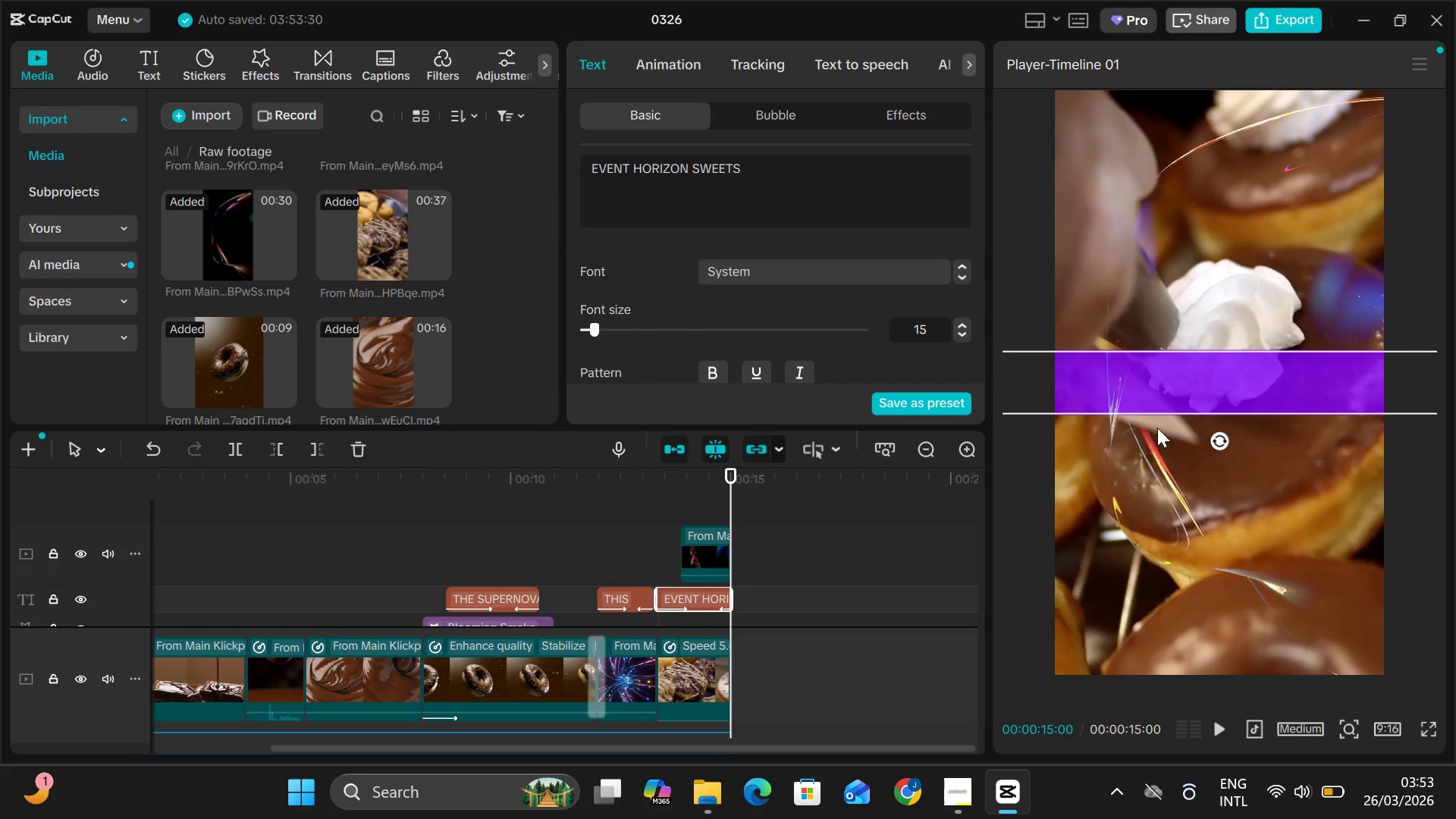 
double_click([963, 336])
 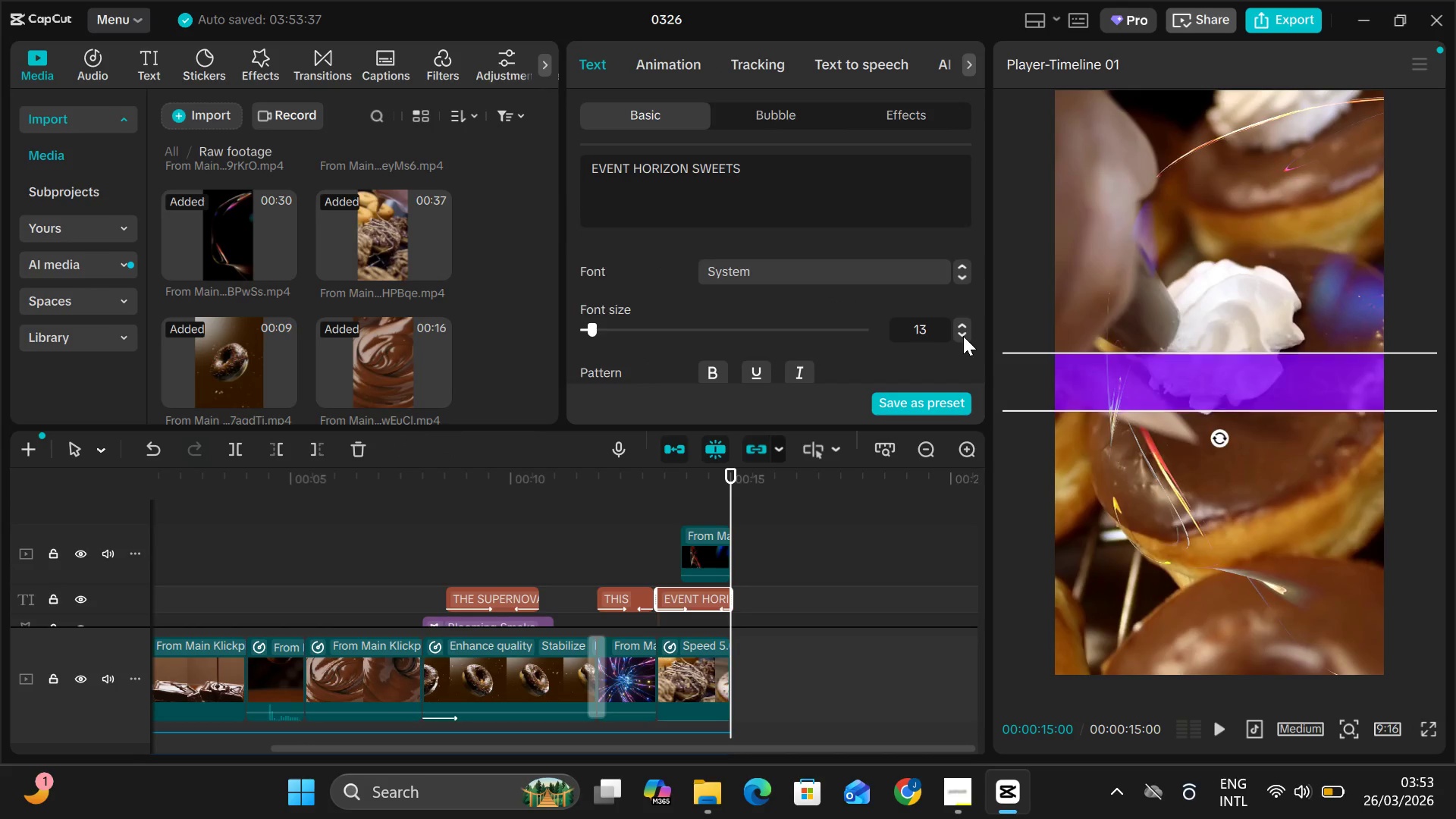 
triple_click([963, 336])
 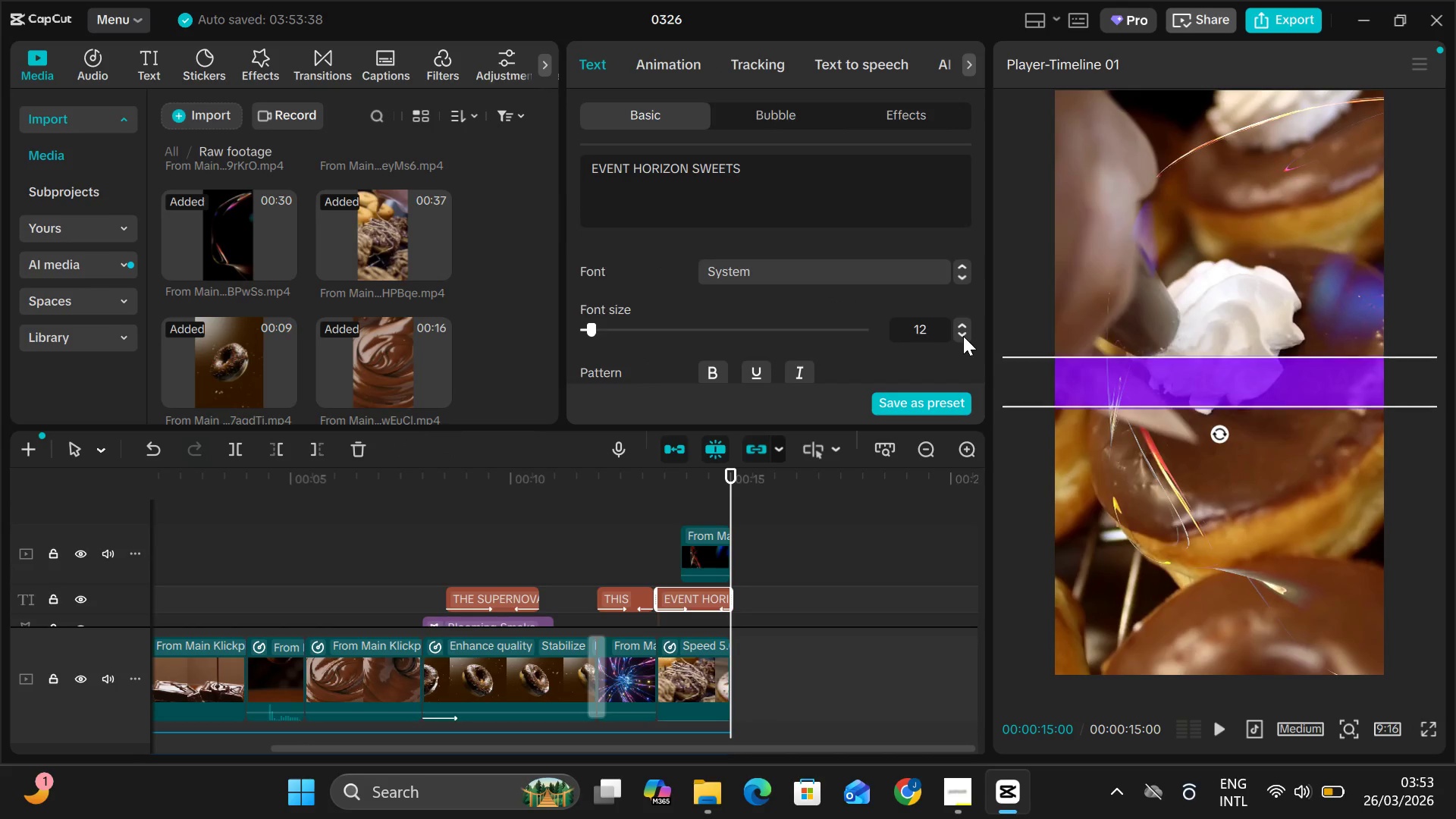 
triple_click([963, 336])
 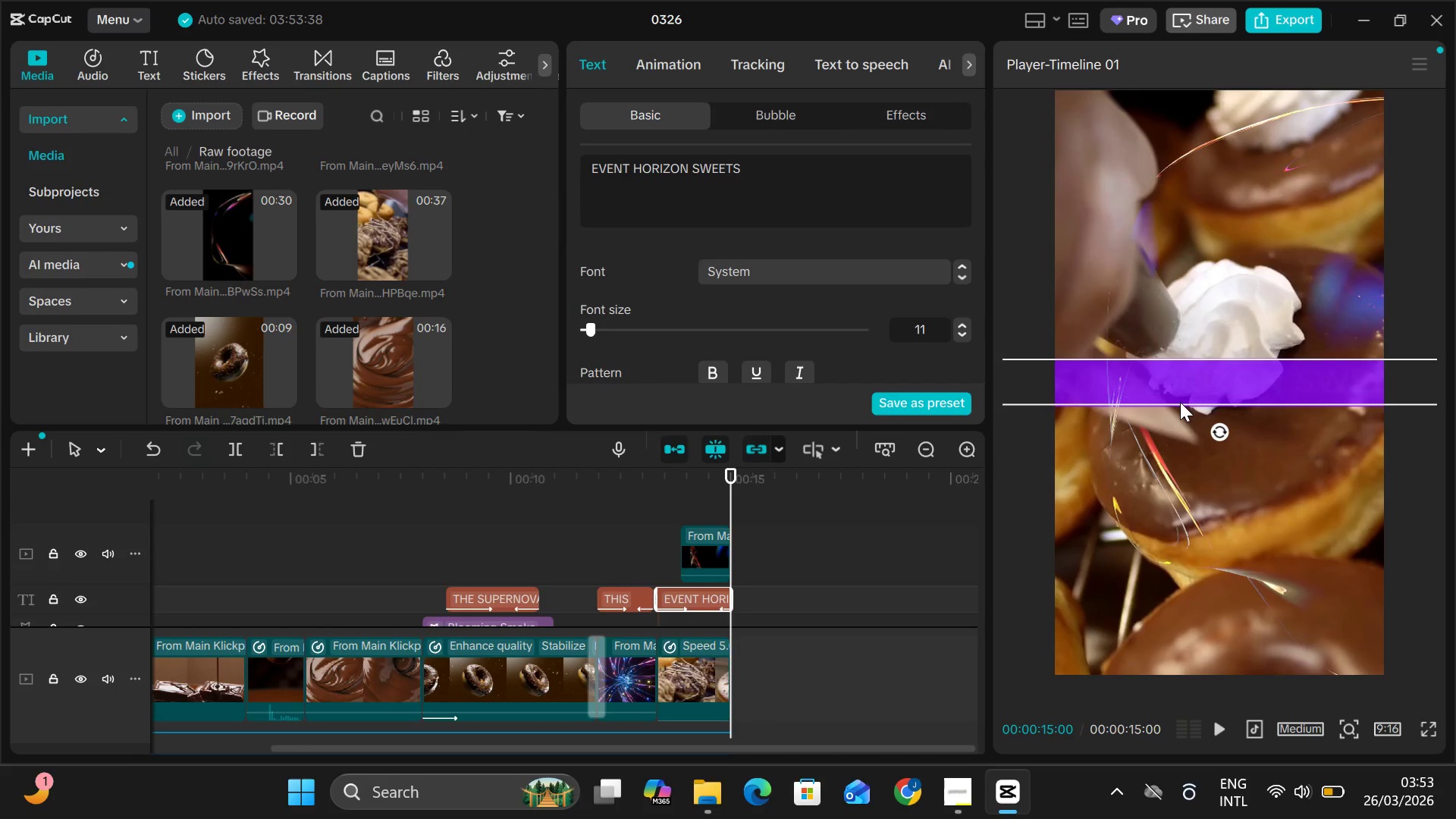 
left_click([1180, 402])
 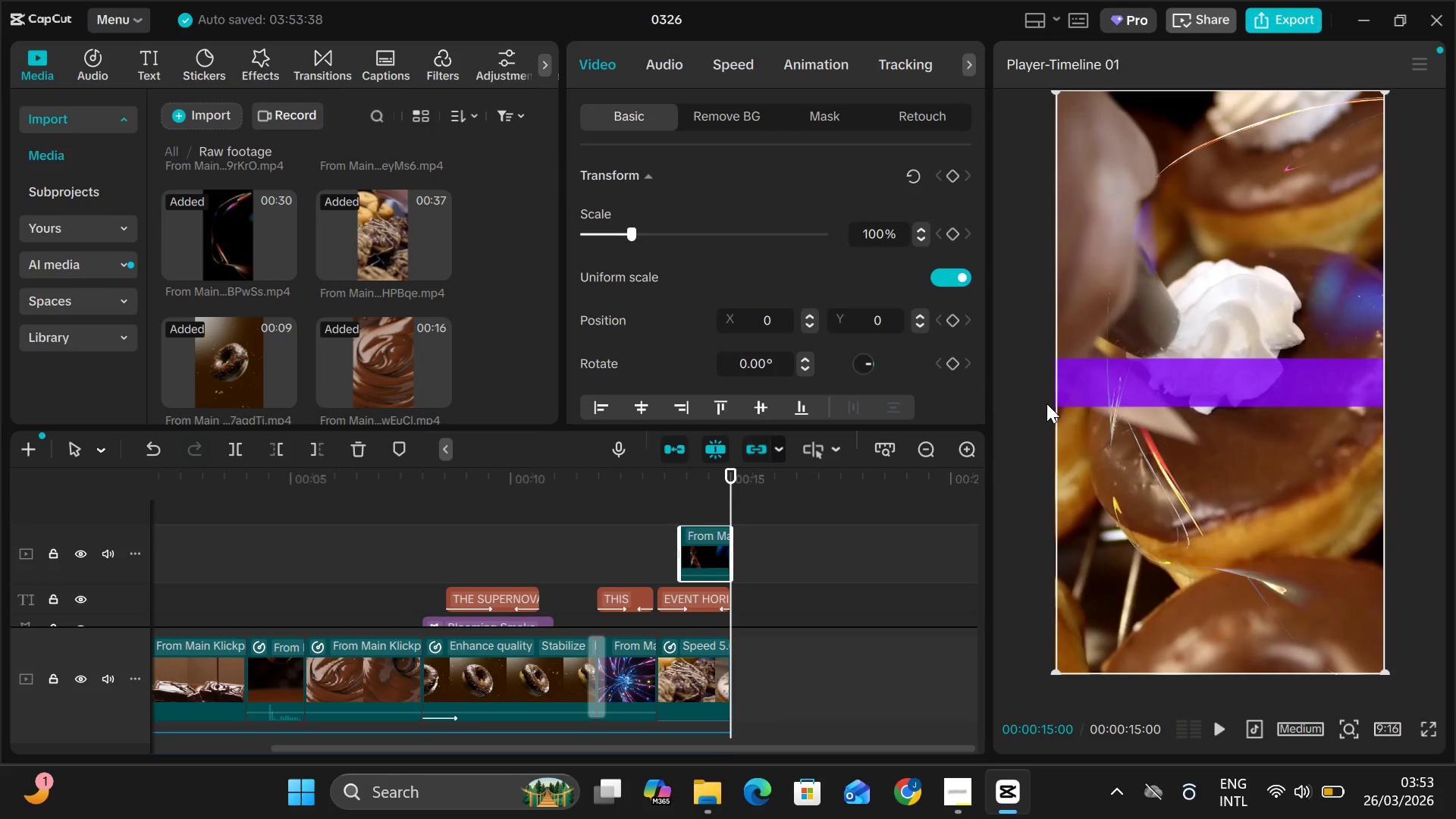 
left_click([1114, 392])
 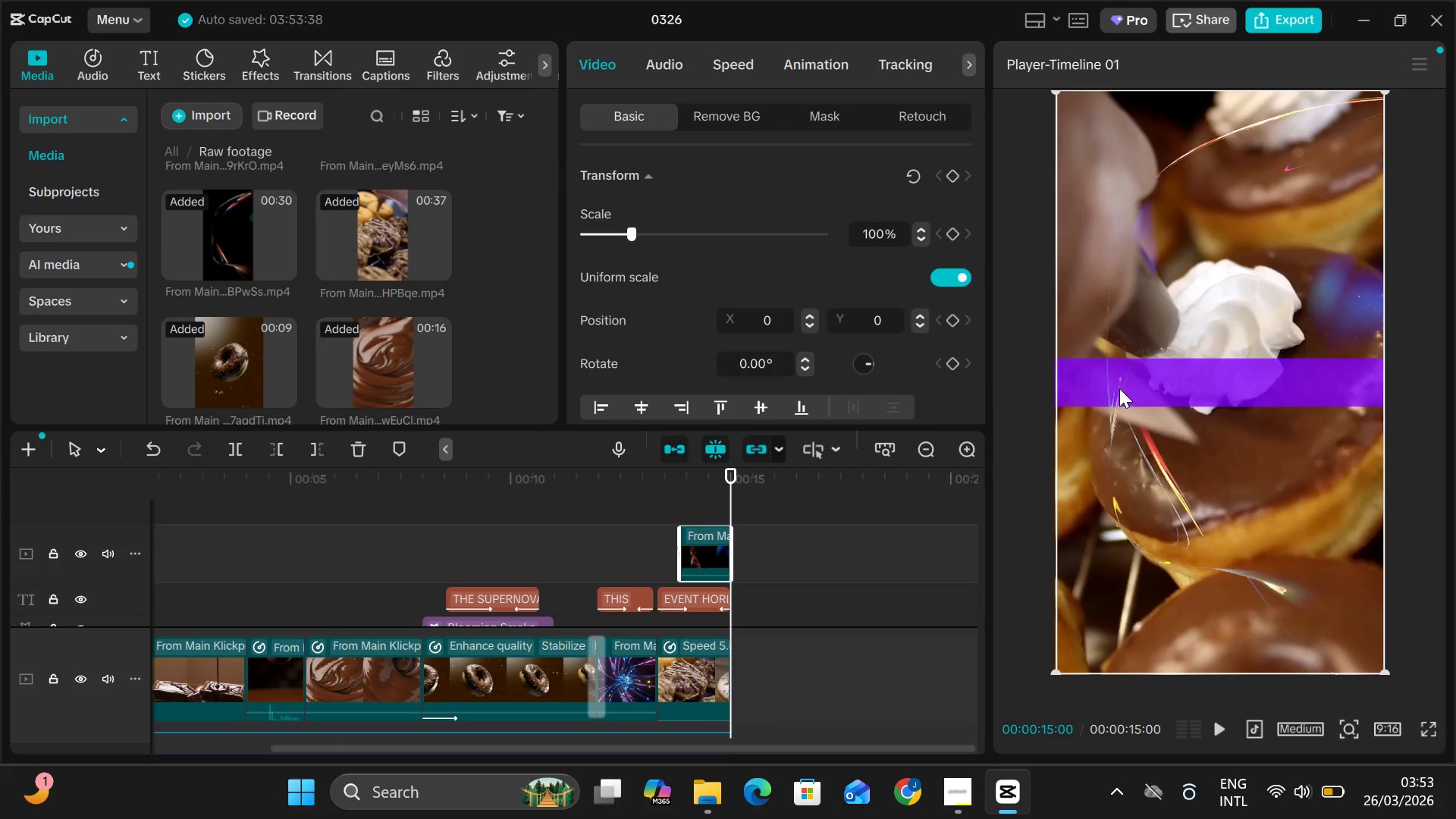 
left_click([1119, 388])
 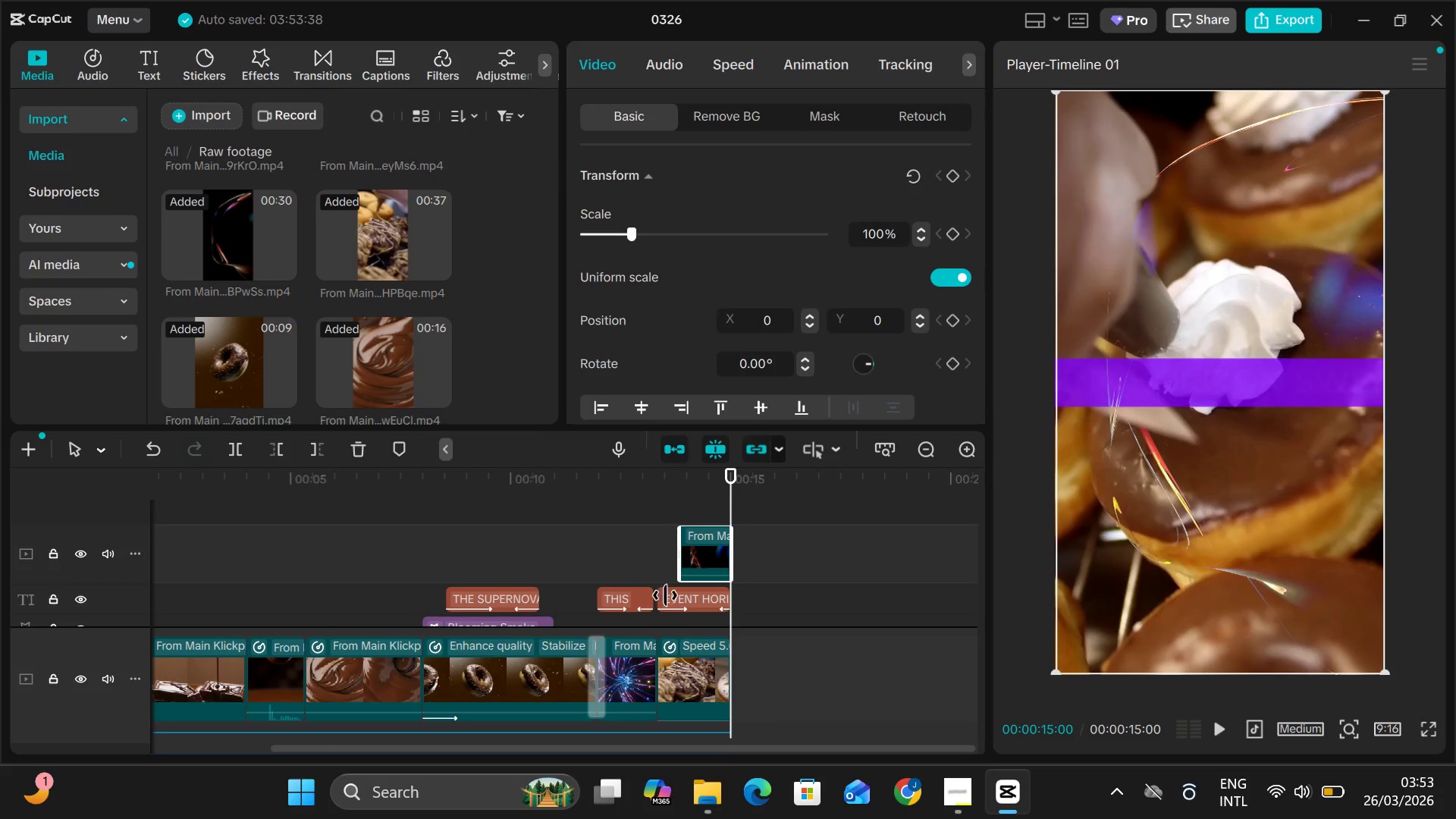 
left_click([687, 606])
 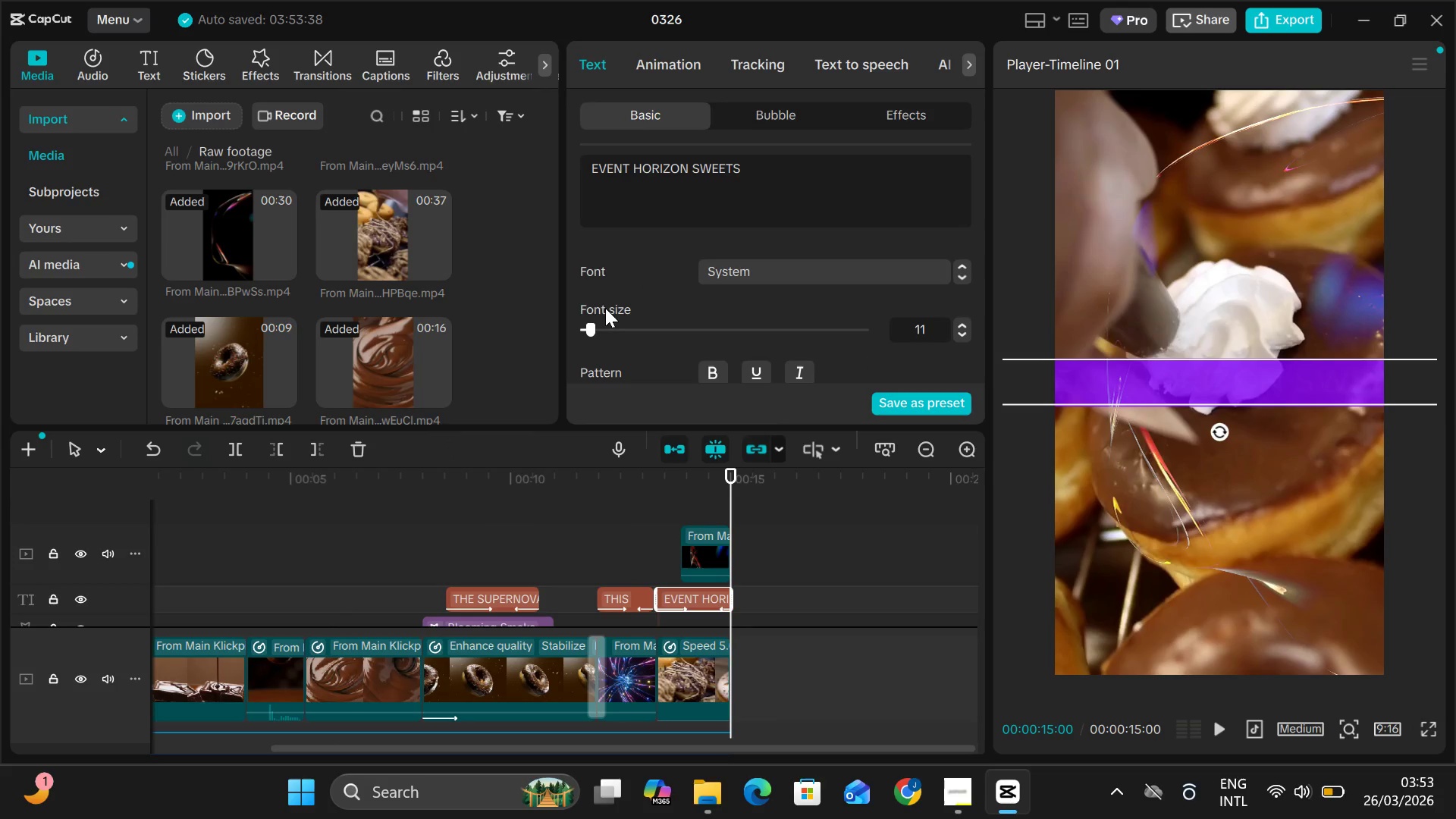 
left_click_drag(start_coordinate=[592, 320], to_coordinate=[587, 335])
 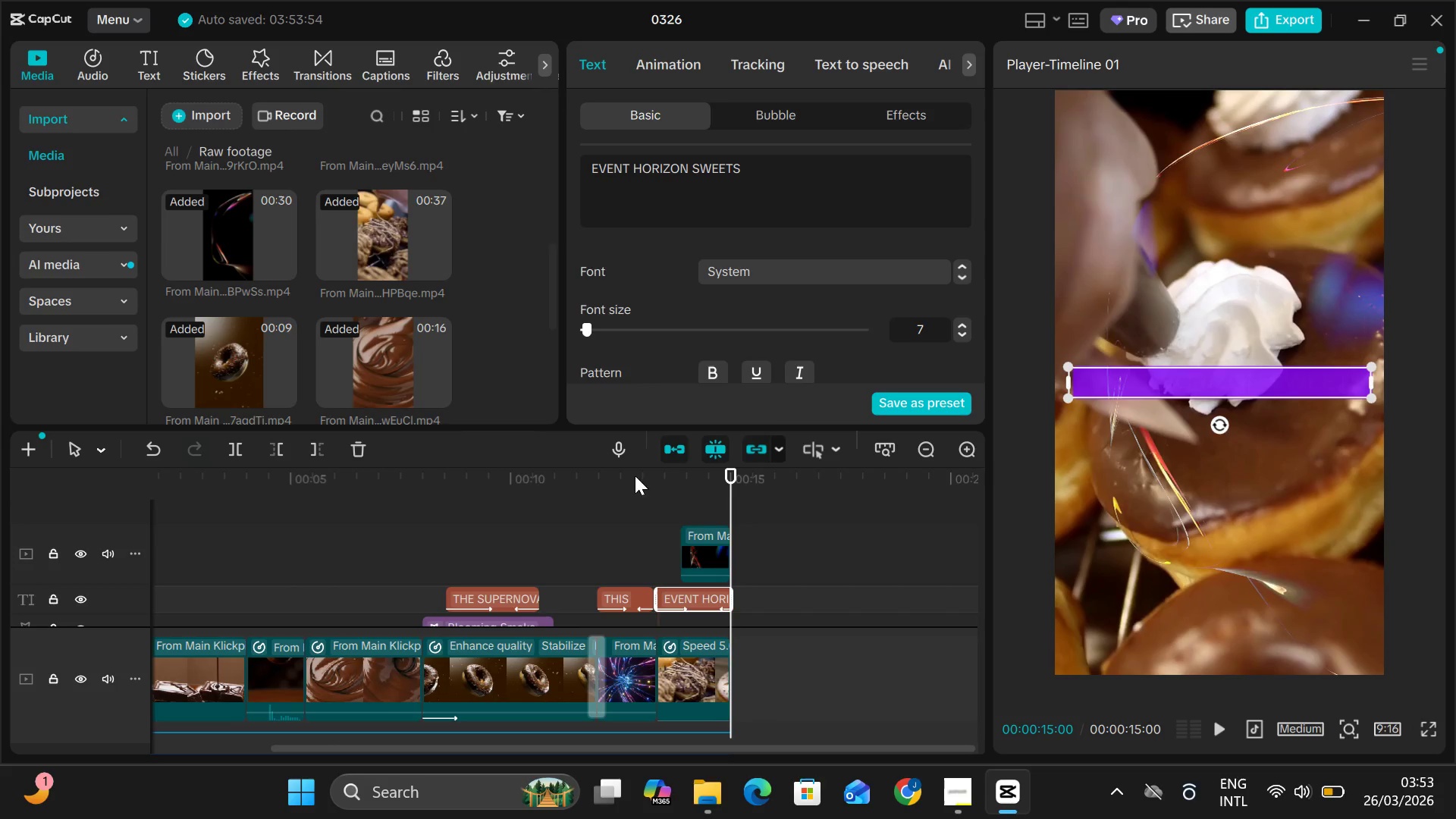 
left_click([645, 475])
 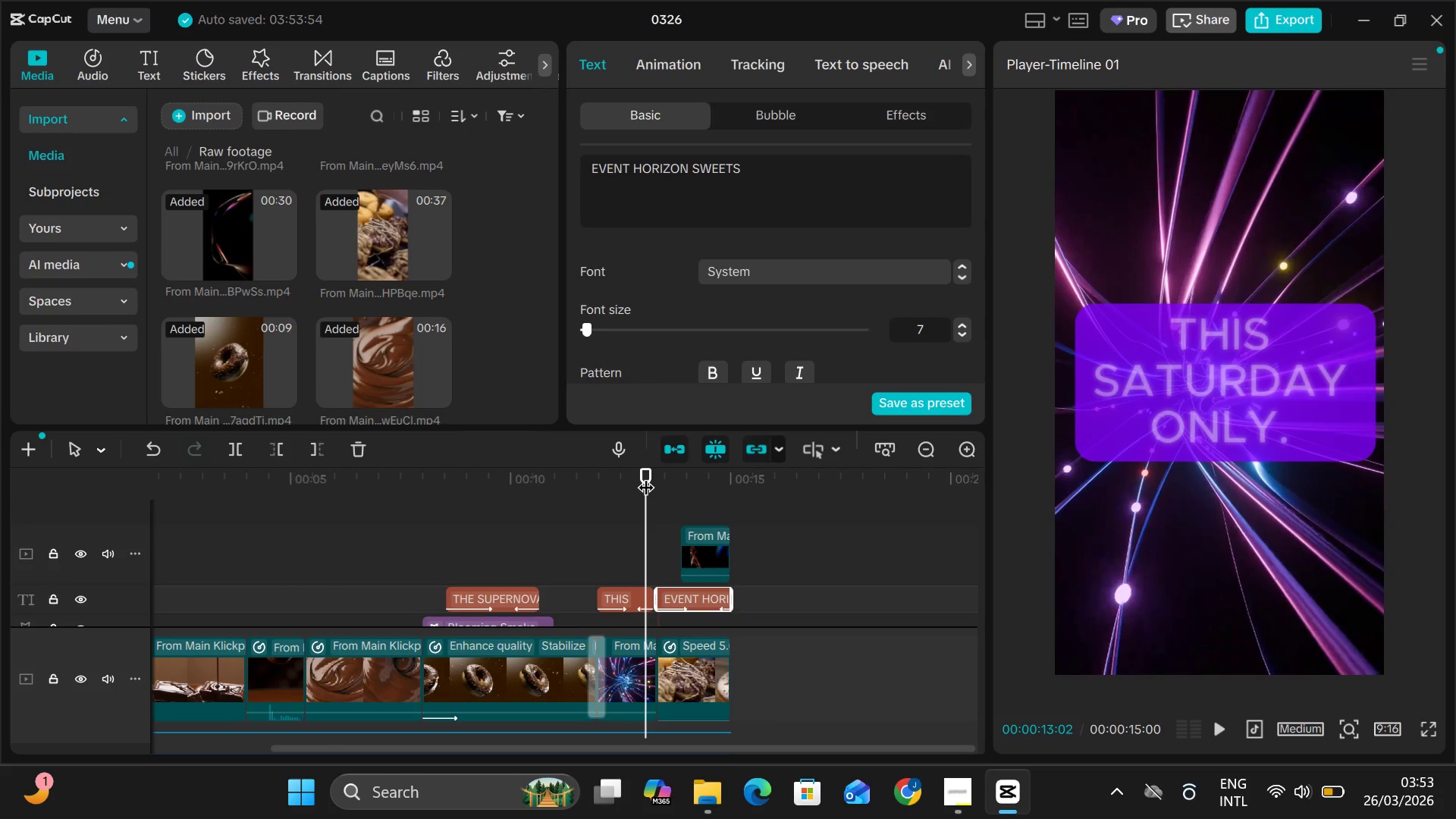 
key(Space)
 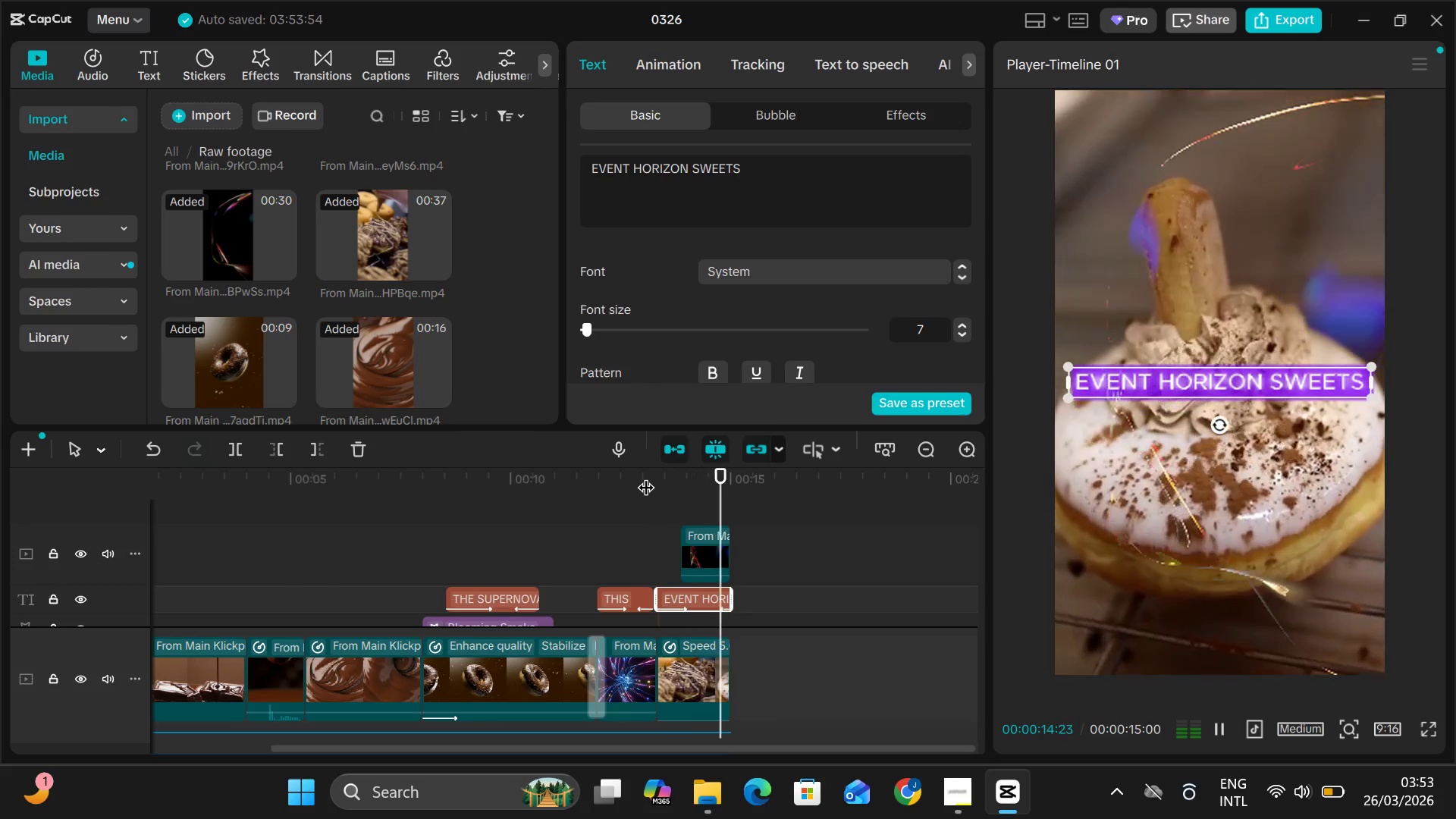 
key(Space)
 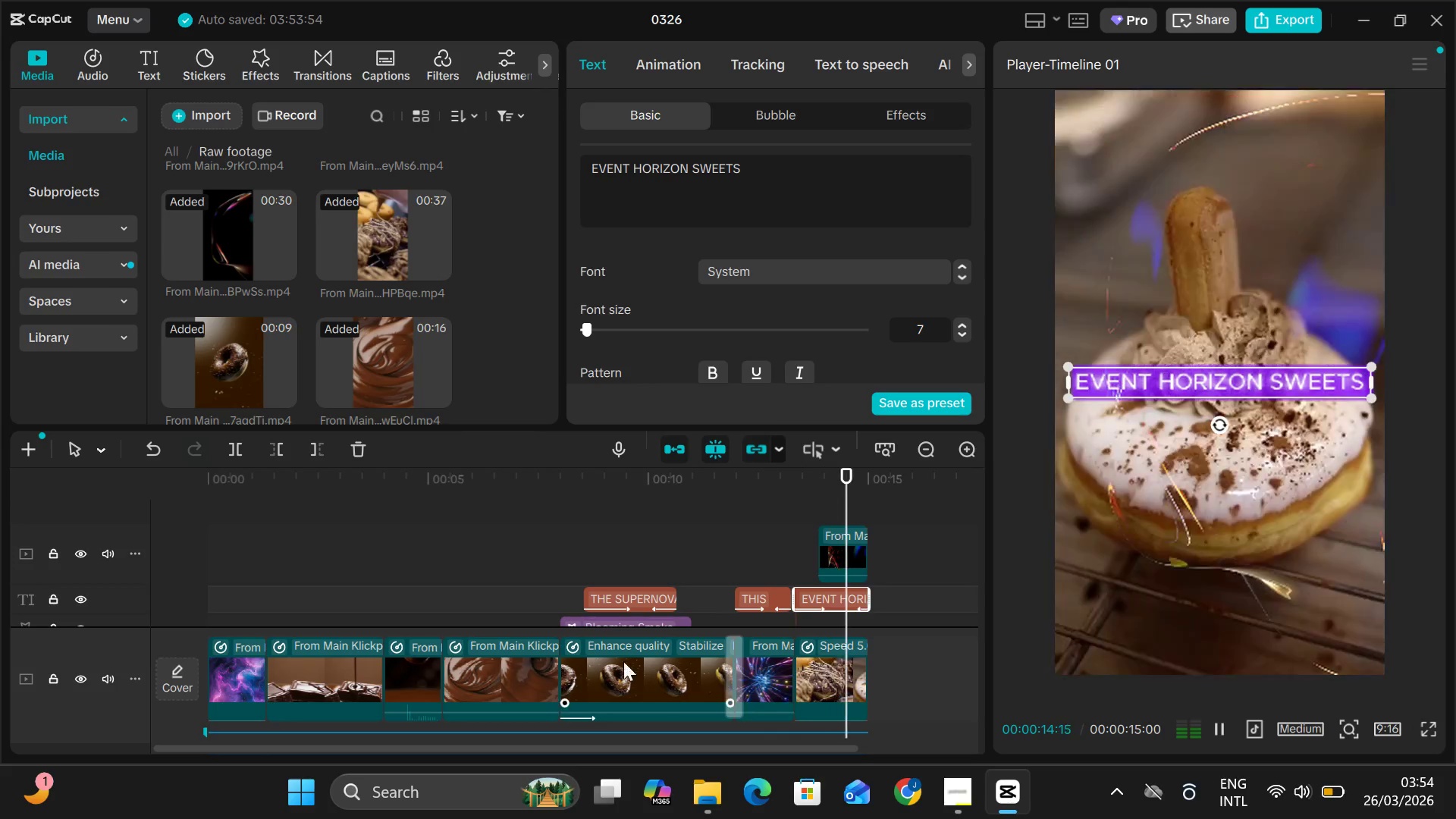 
wait(20.0)
 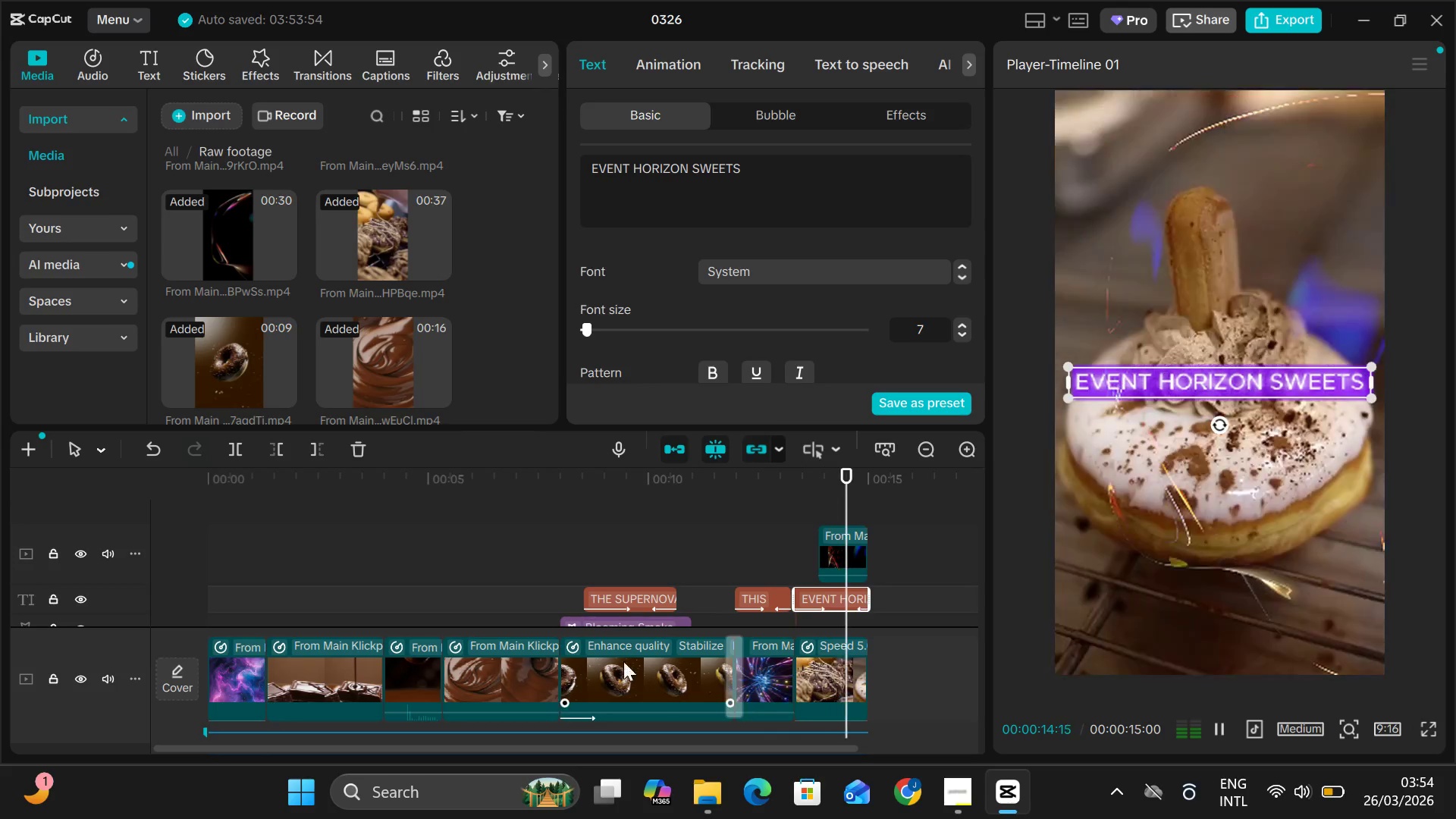 
left_click([213, 476])
 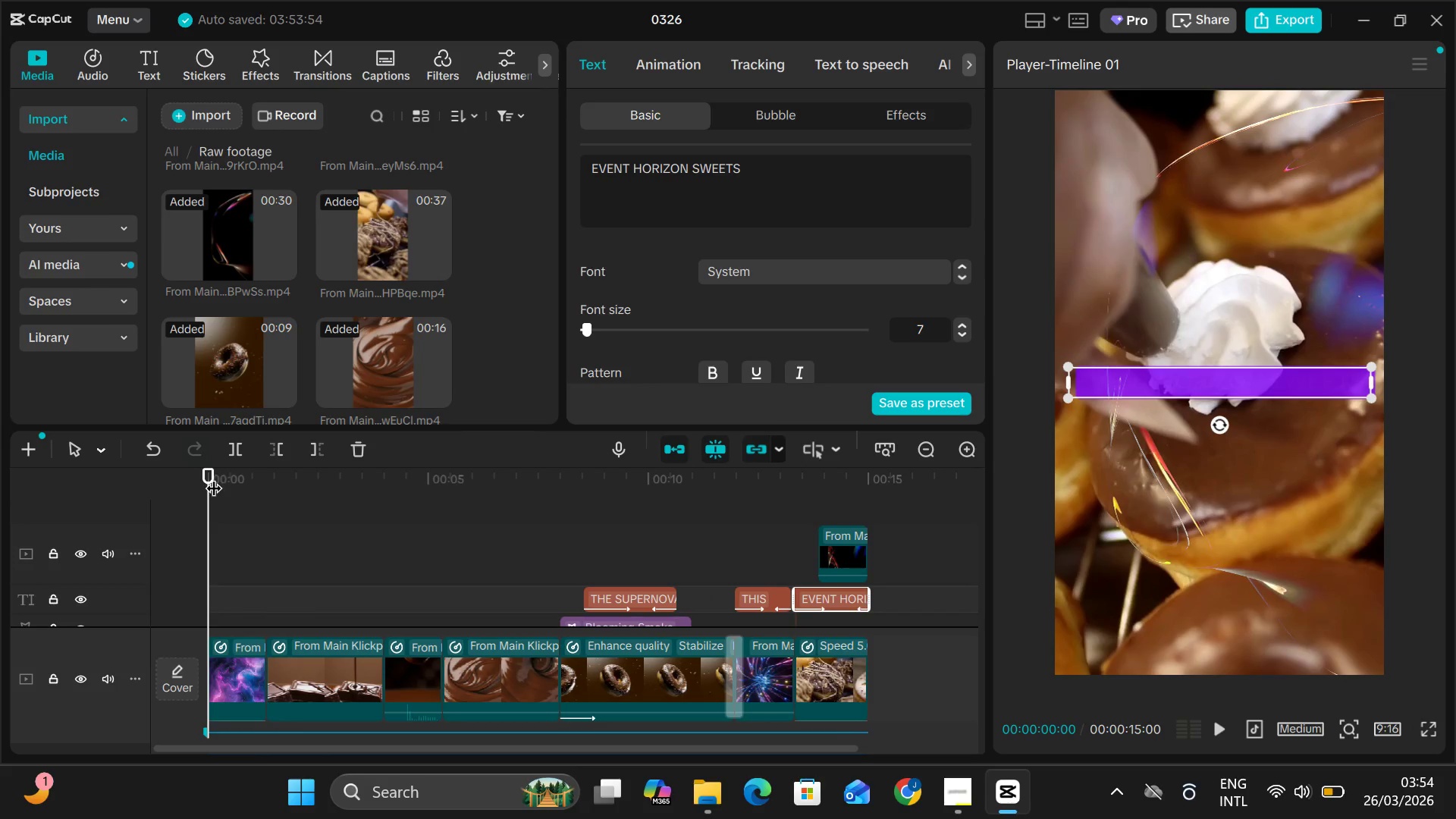 
key(Space)
 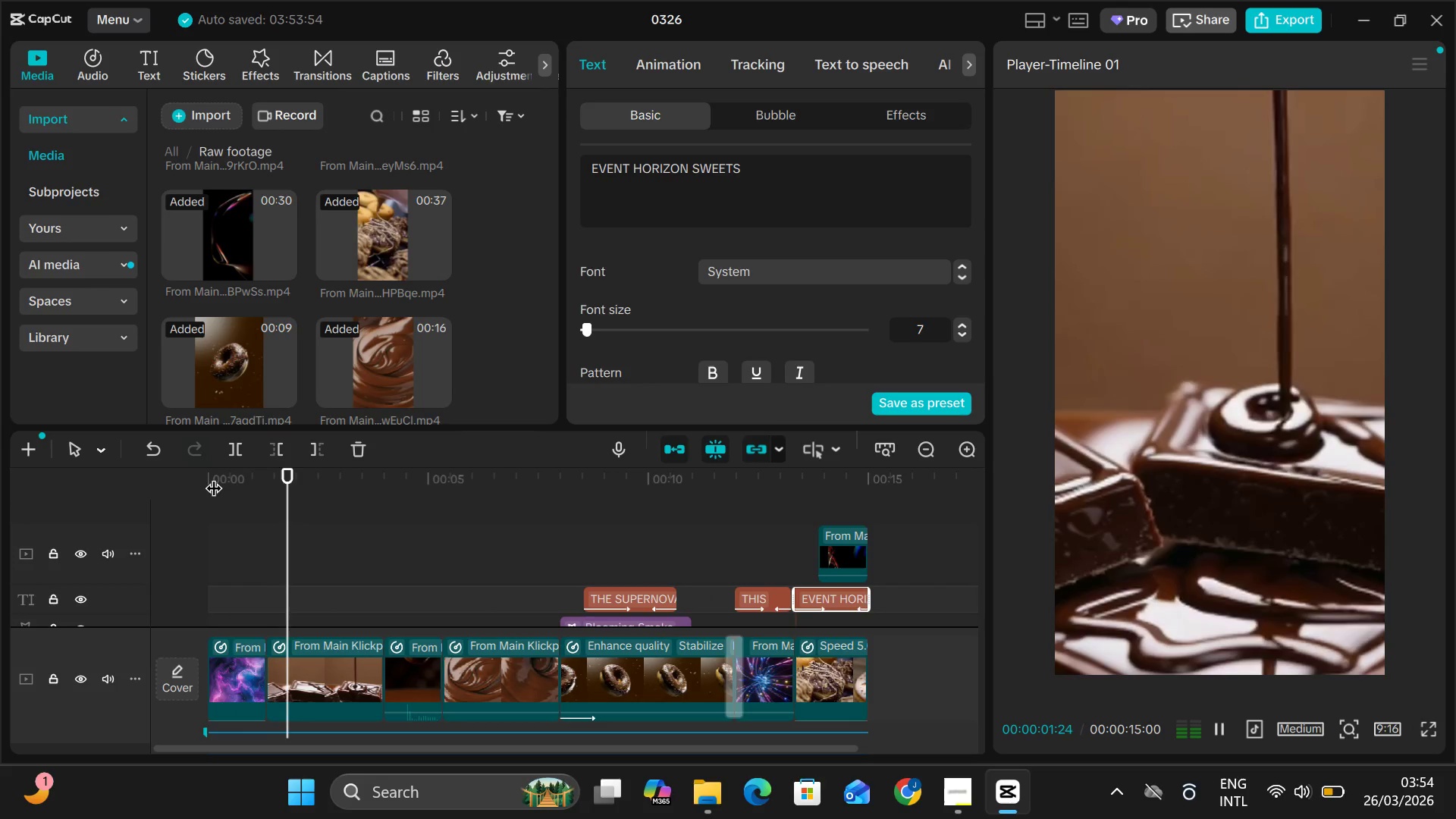 
key(Space)
 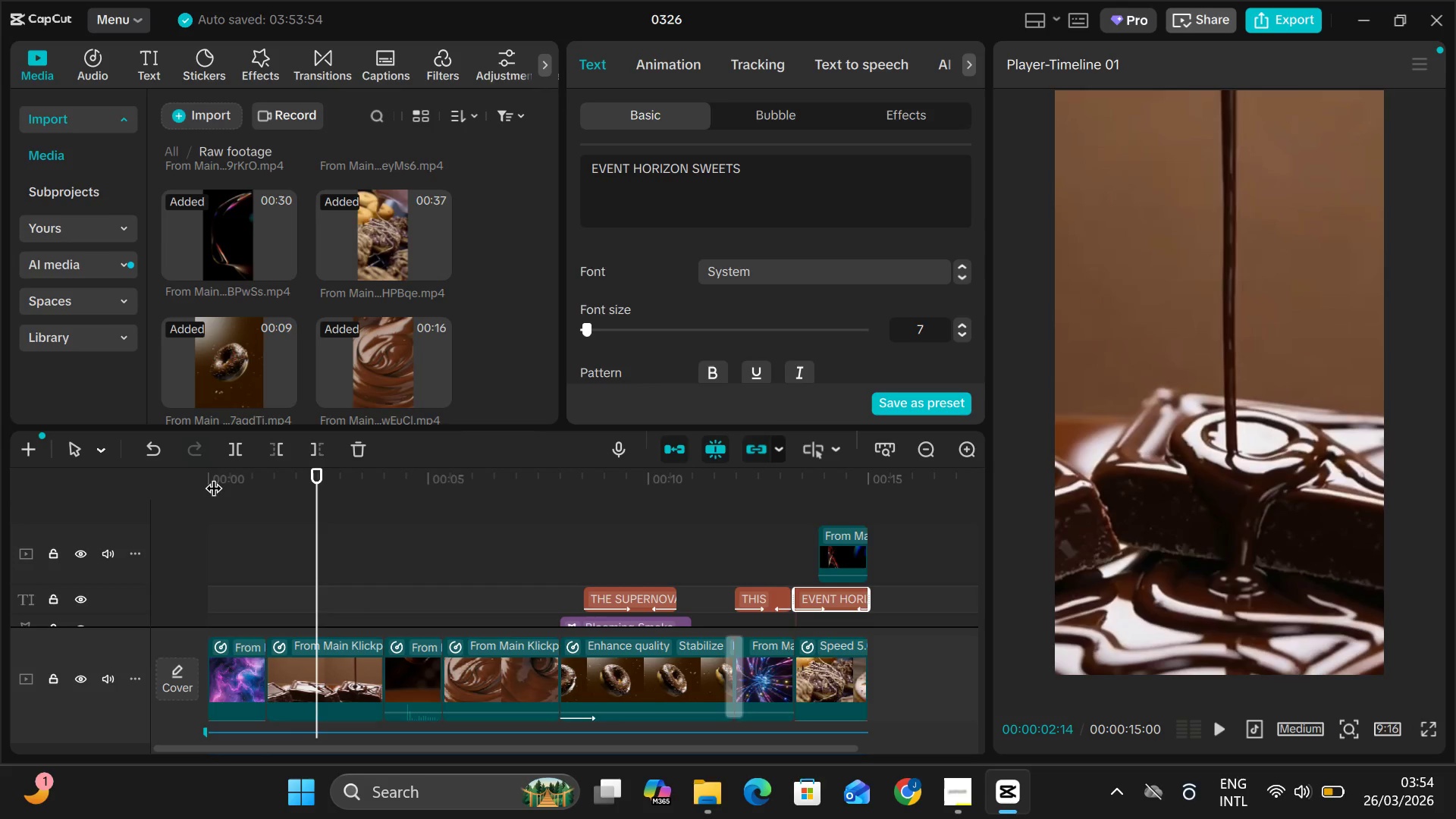 
scroll: coordinate [384, 608], scroll_direction: down, amount: 11.0
 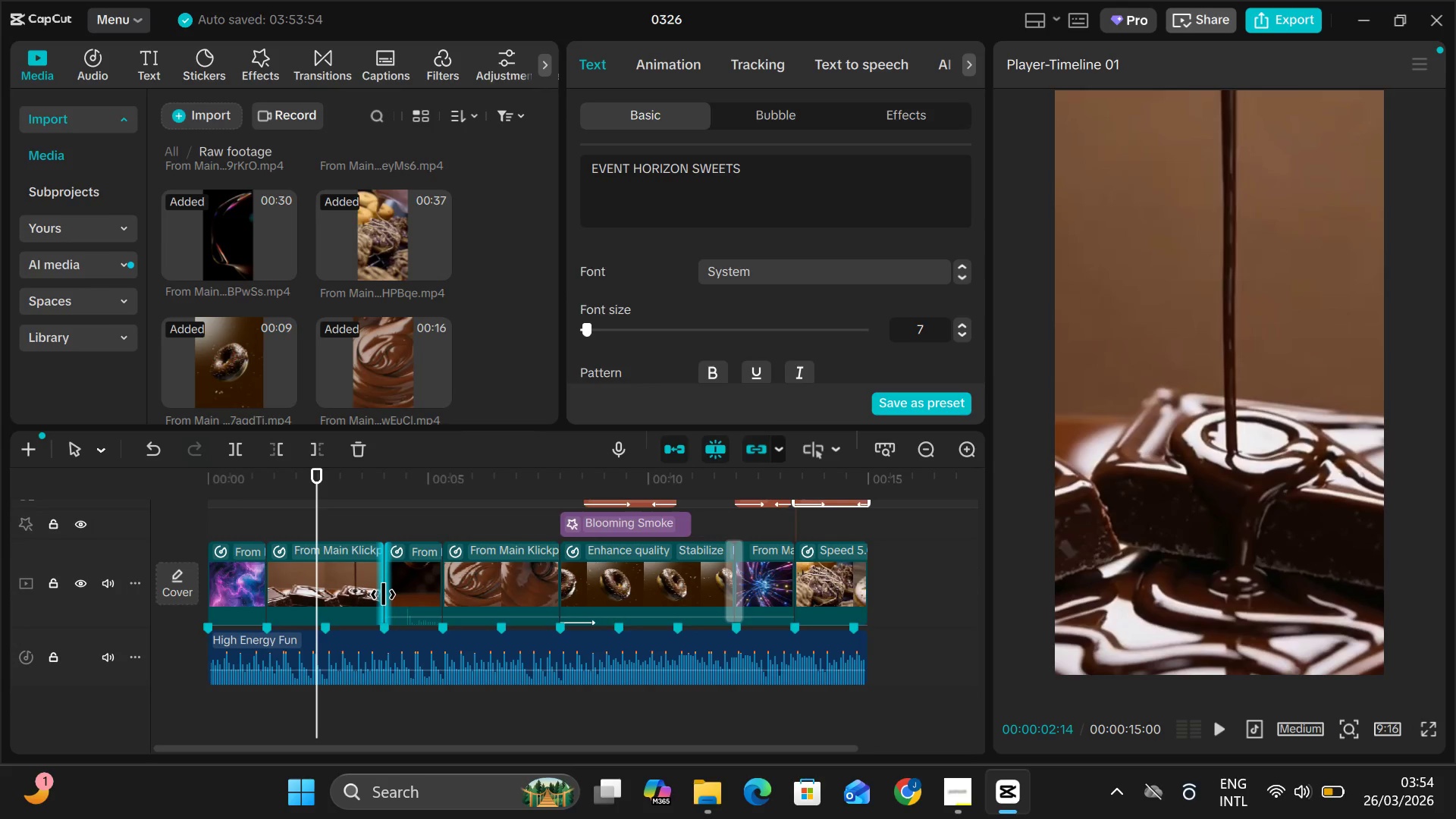 
left_click_drag(start_coordinate=[381, 595], to_coordinate=[367, 595])
 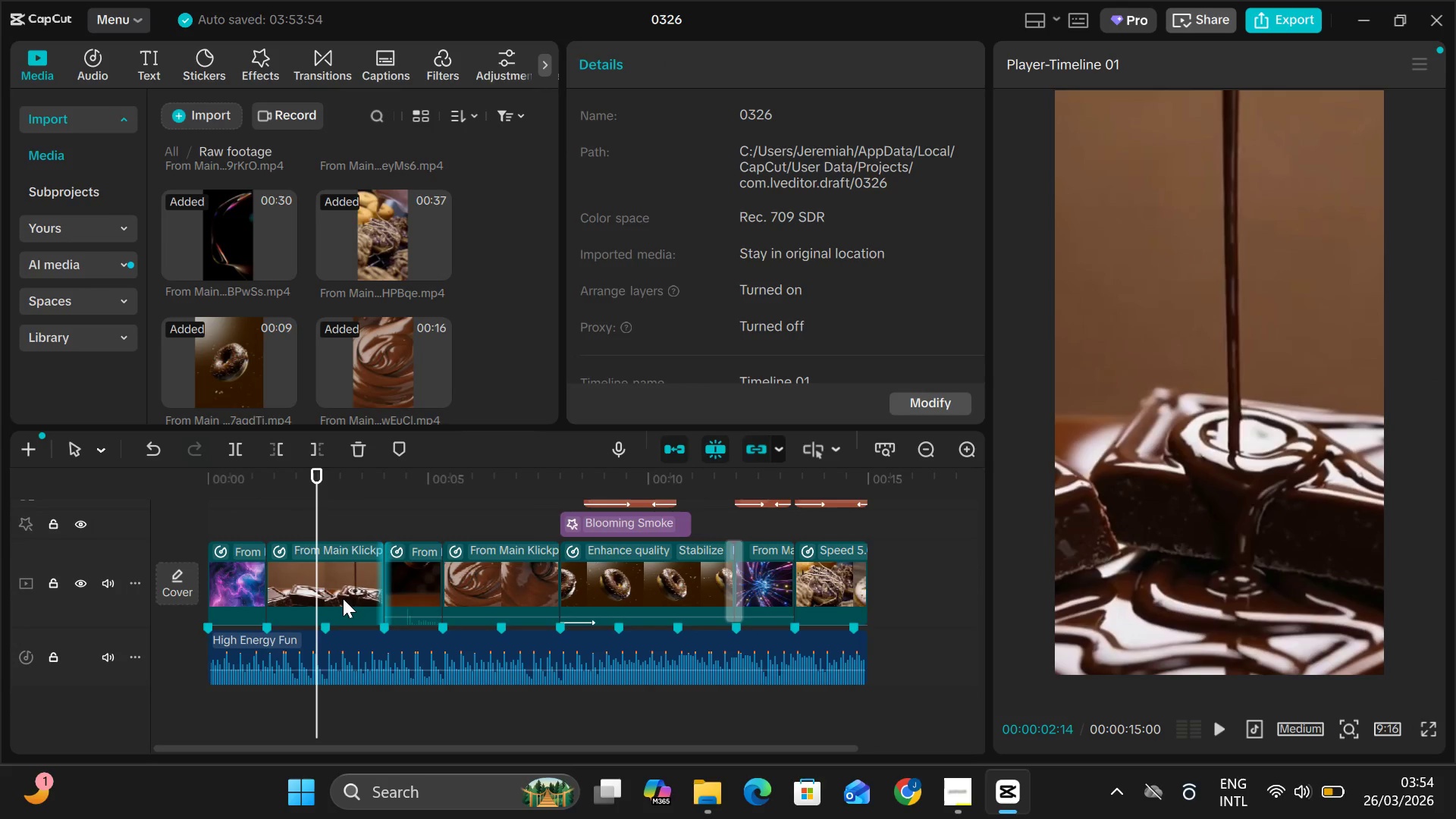 
left_click([340, 598])
 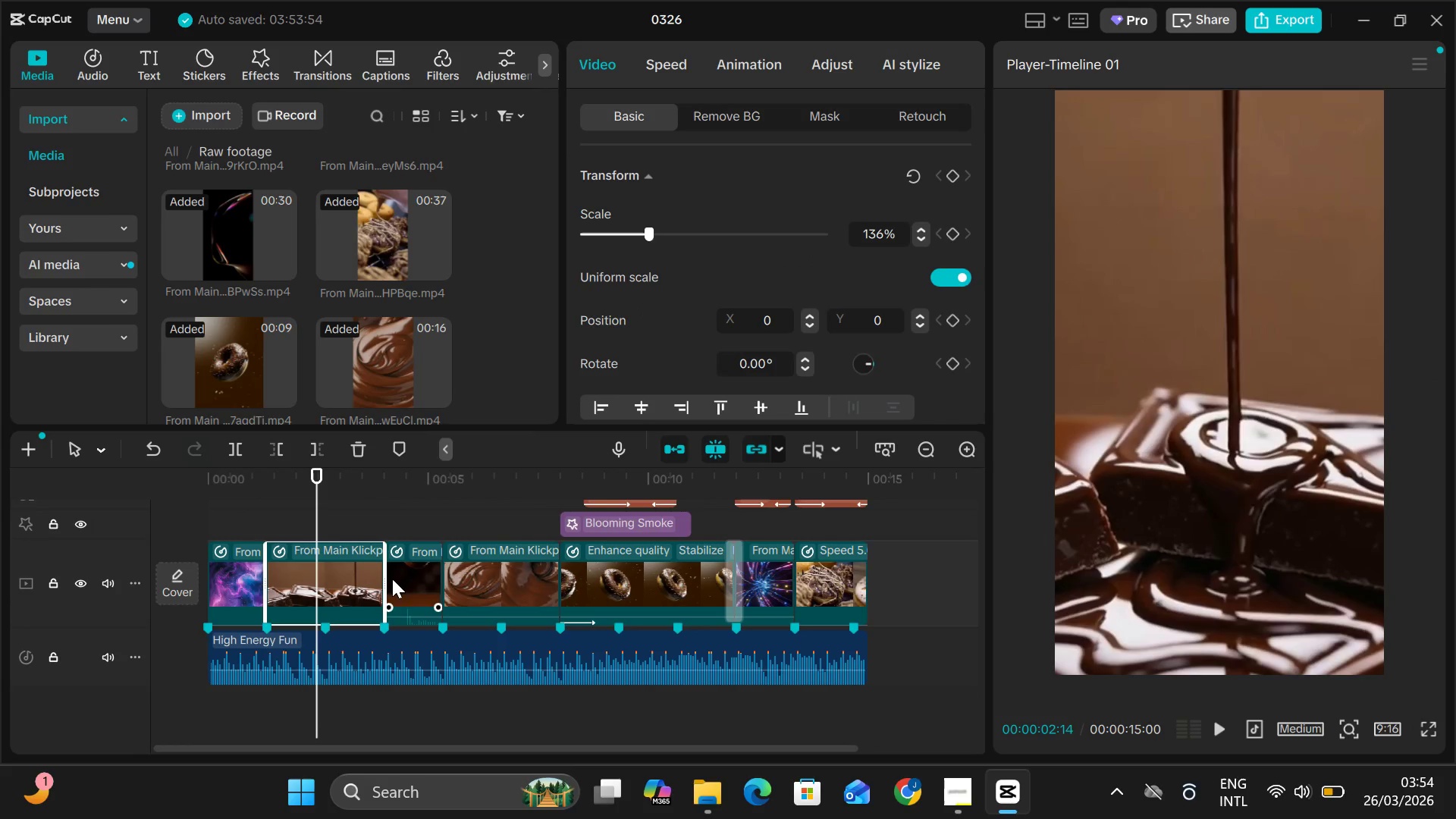 
left_click_drag(start_coordinate=[388, 579], to_coordinate=[329, 605])
 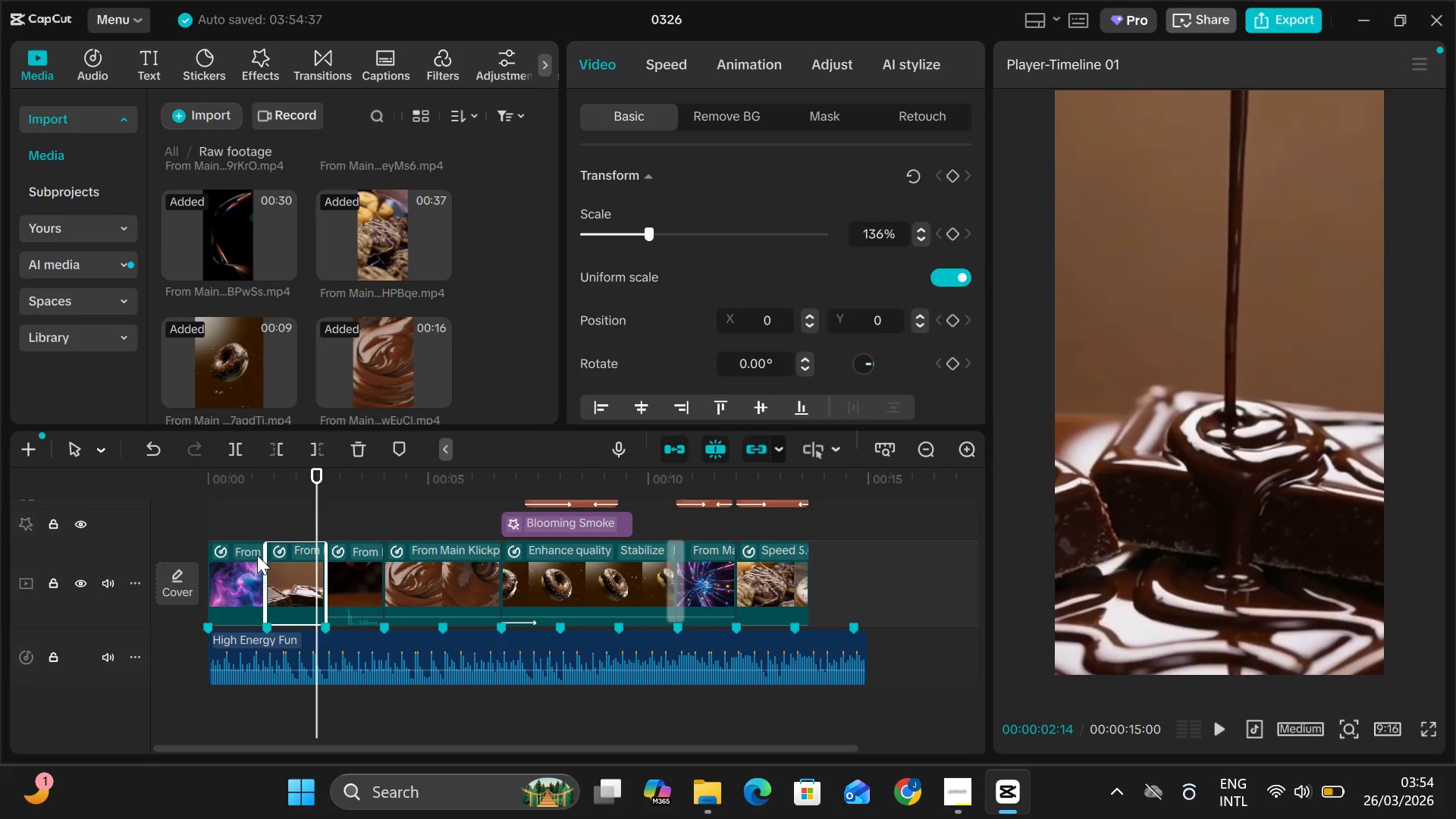 
left_click([219, 504])
 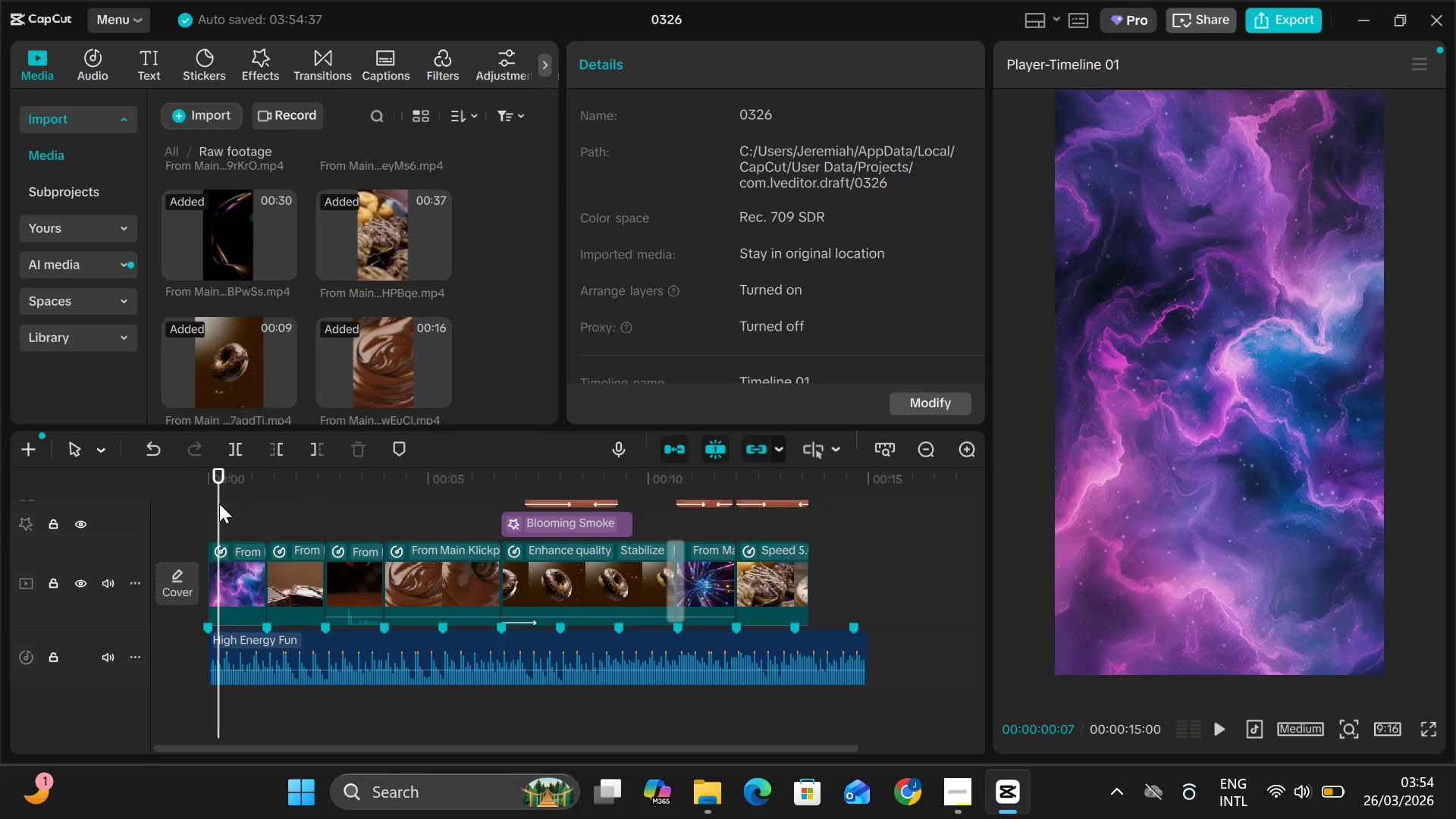 
left_click([219, 504])
 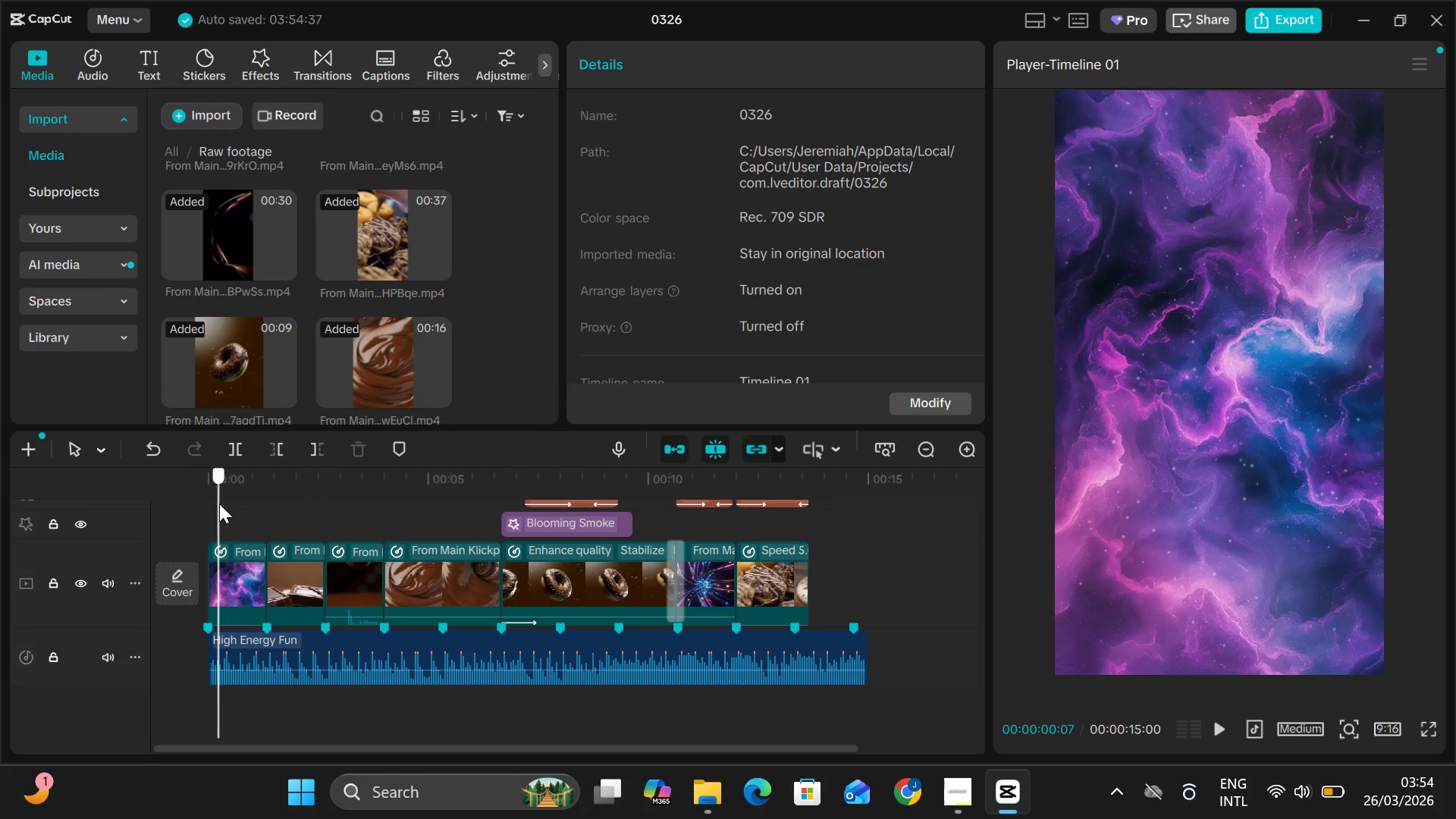 
left_click_drag(start_coordinate=[219, 504], to_coordinate=[184, 499])
 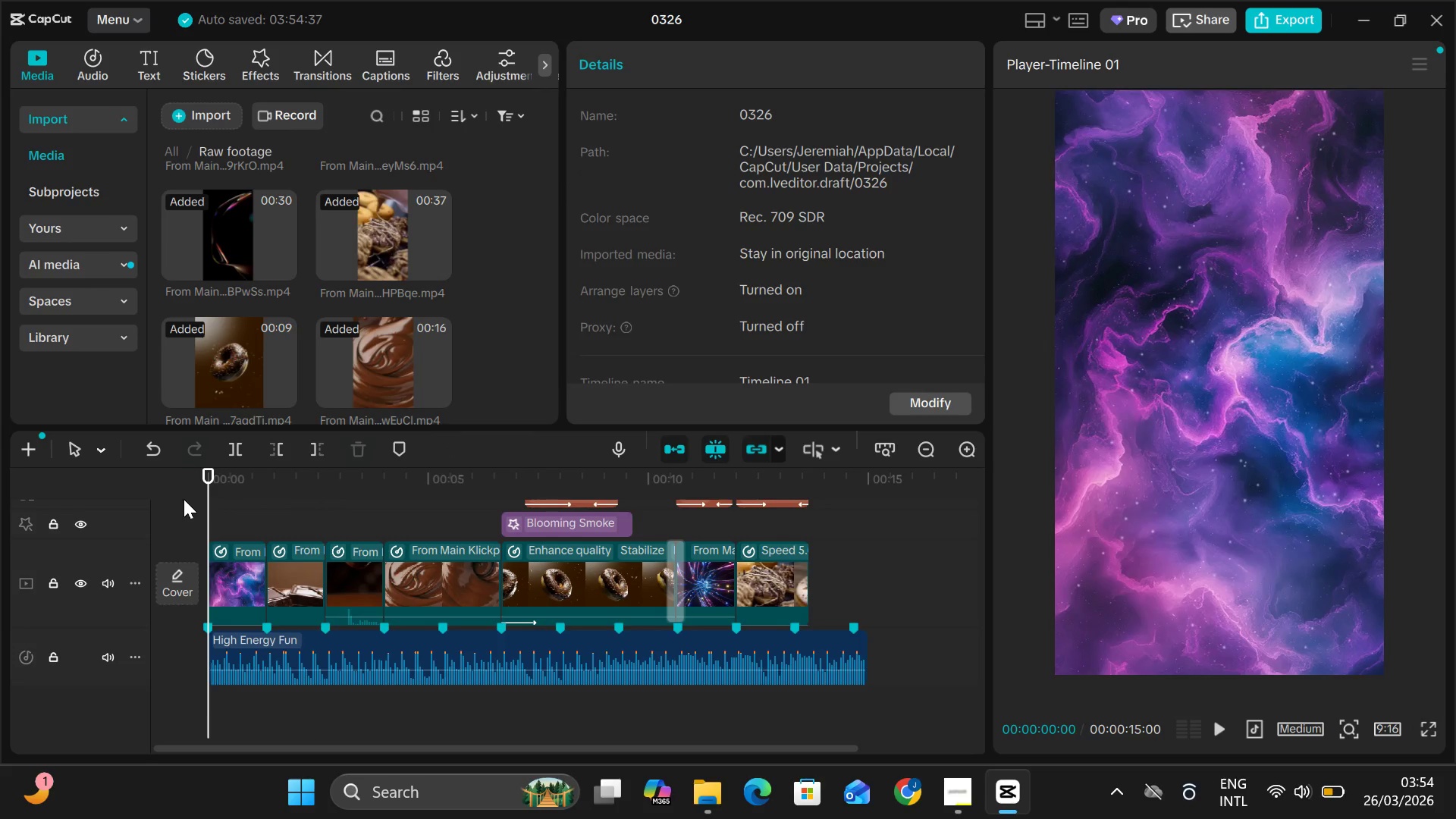 
key(Space)
 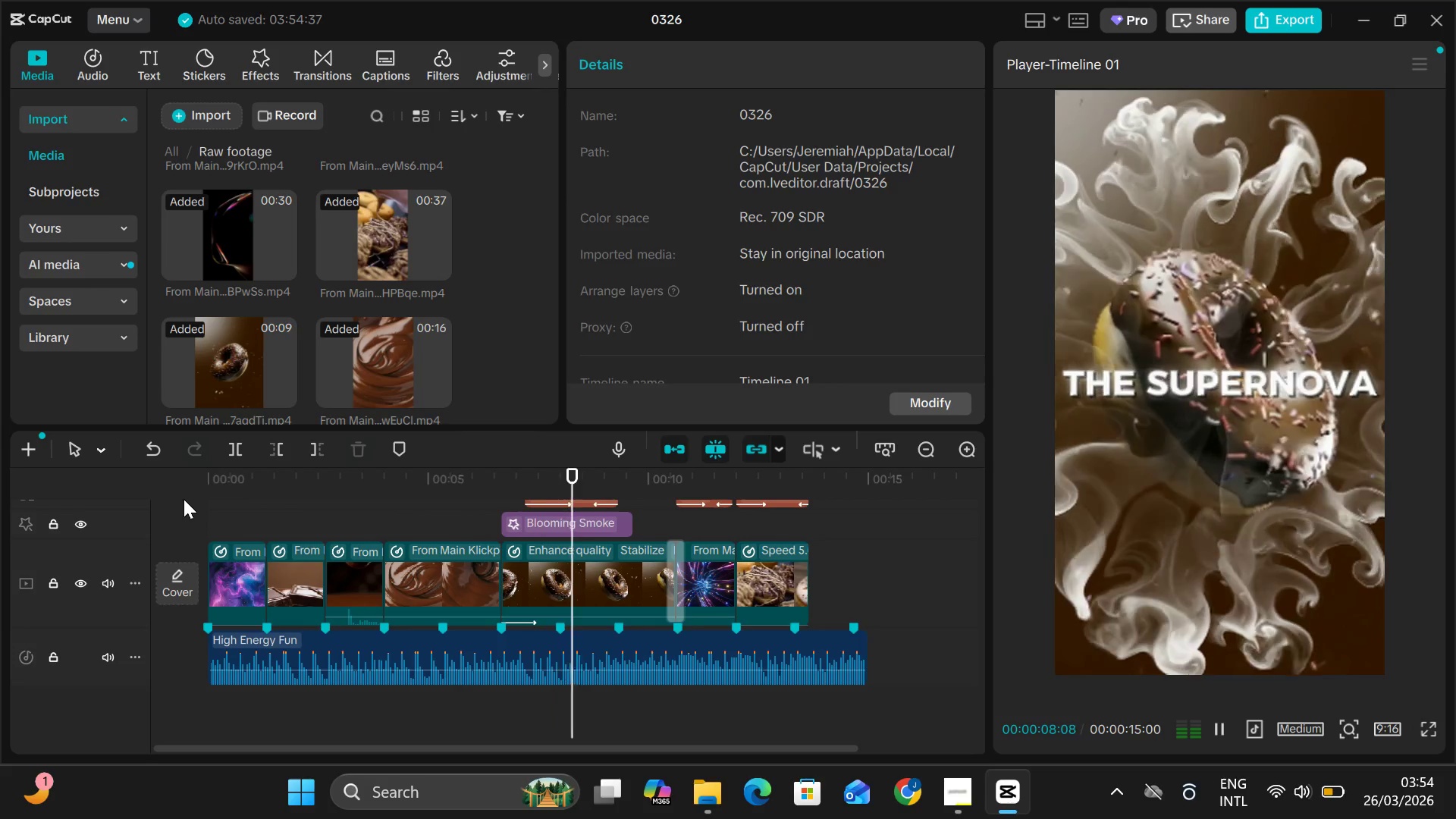 
wait(13.78)
 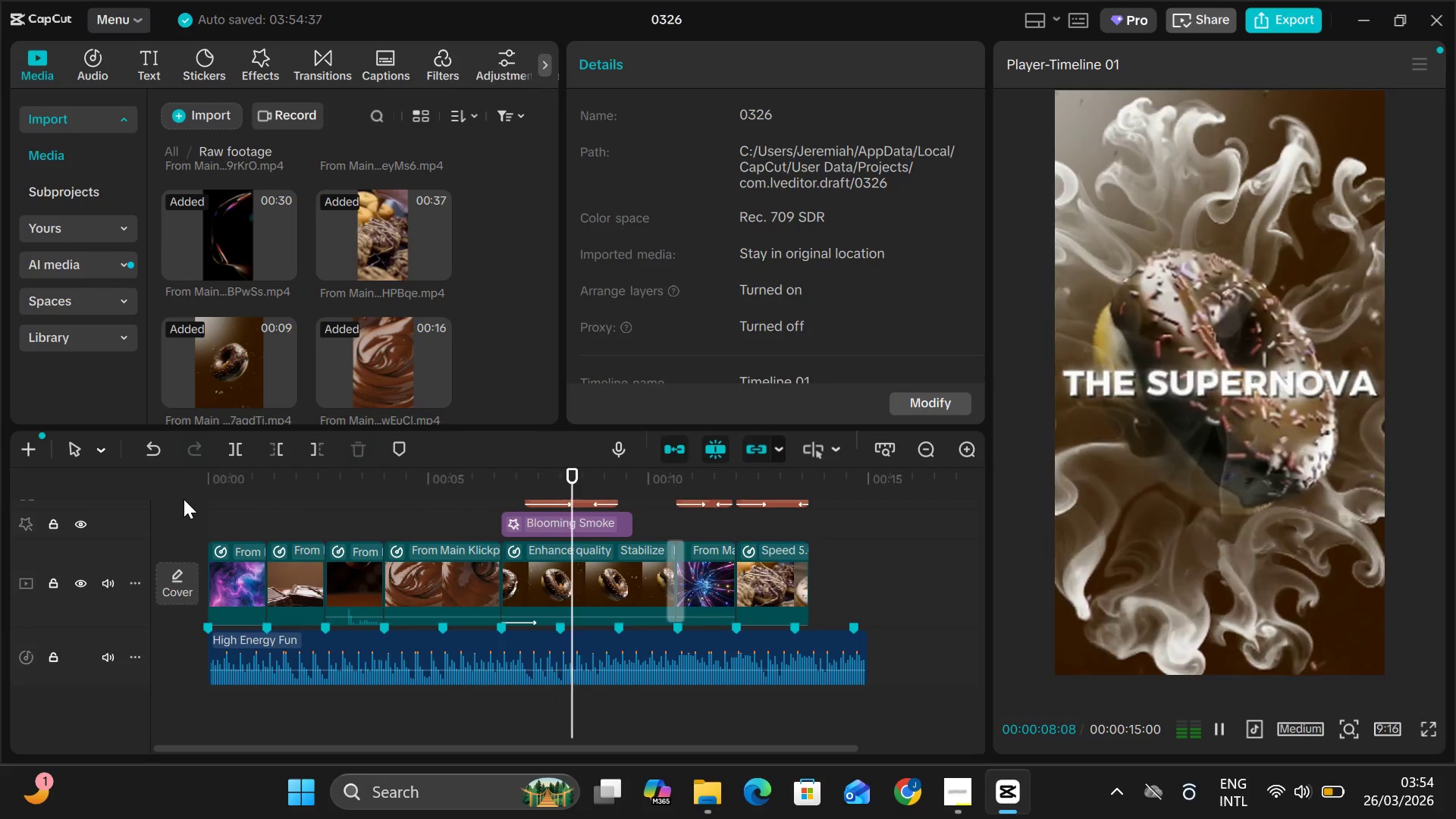 
left_click([786, 563])
 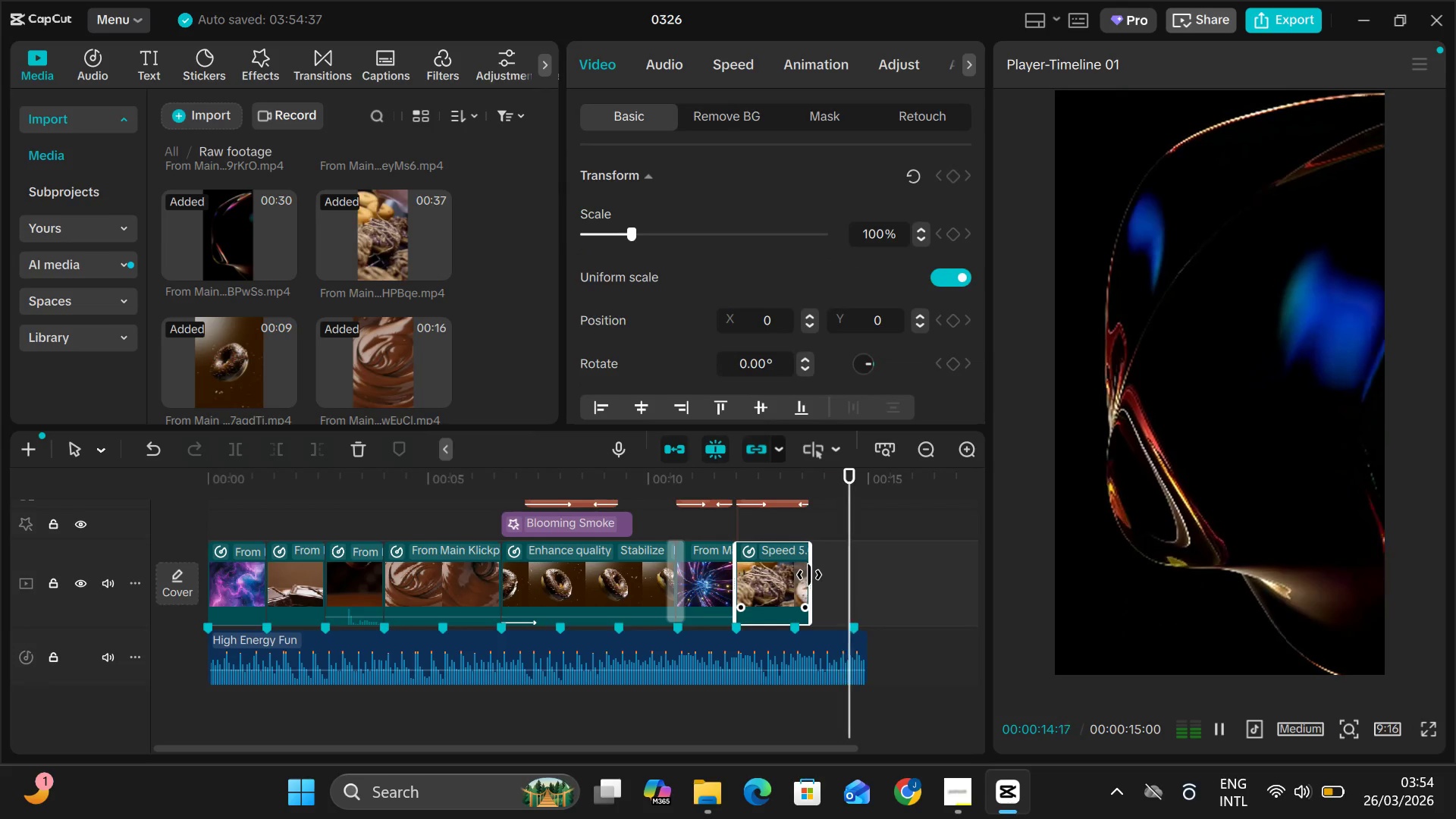 
left_click_drag(start_coordinate=[809, 575], to_coordinate=[845, 623])
 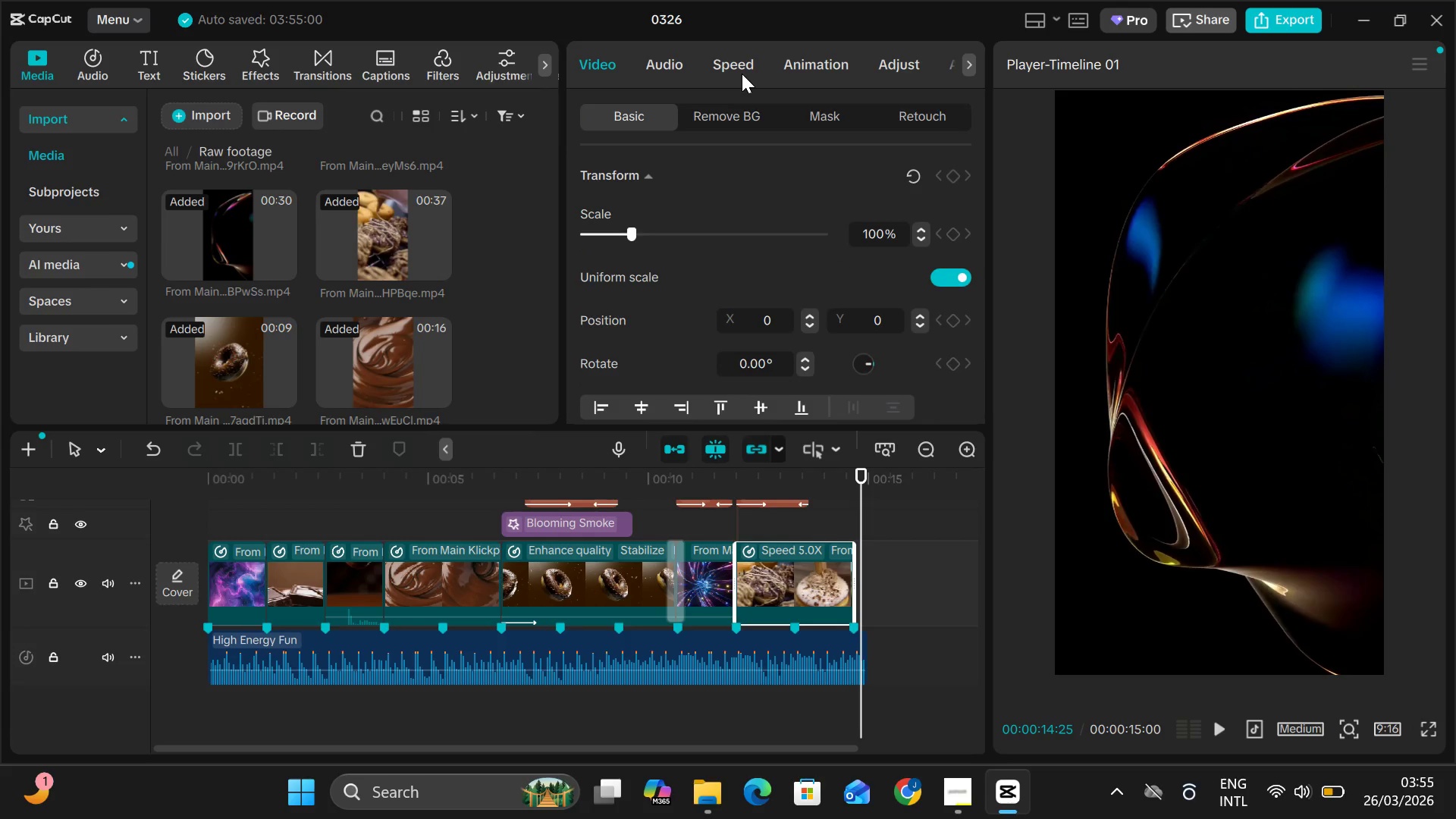 
left_click([741, 62])
 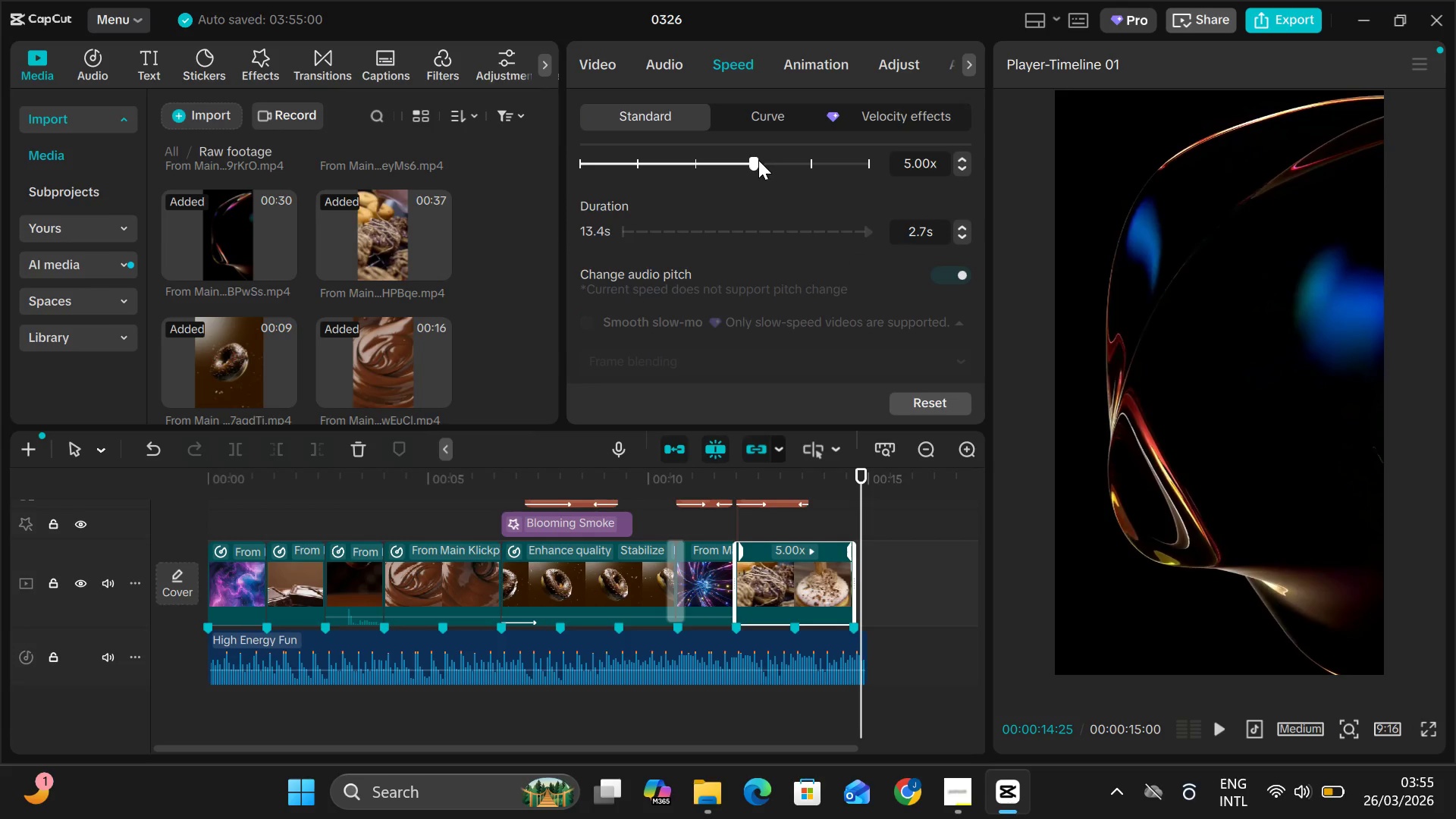 
left_click_drag(start_coordinate=[756, 162], to_coordinate=[697, 174])
 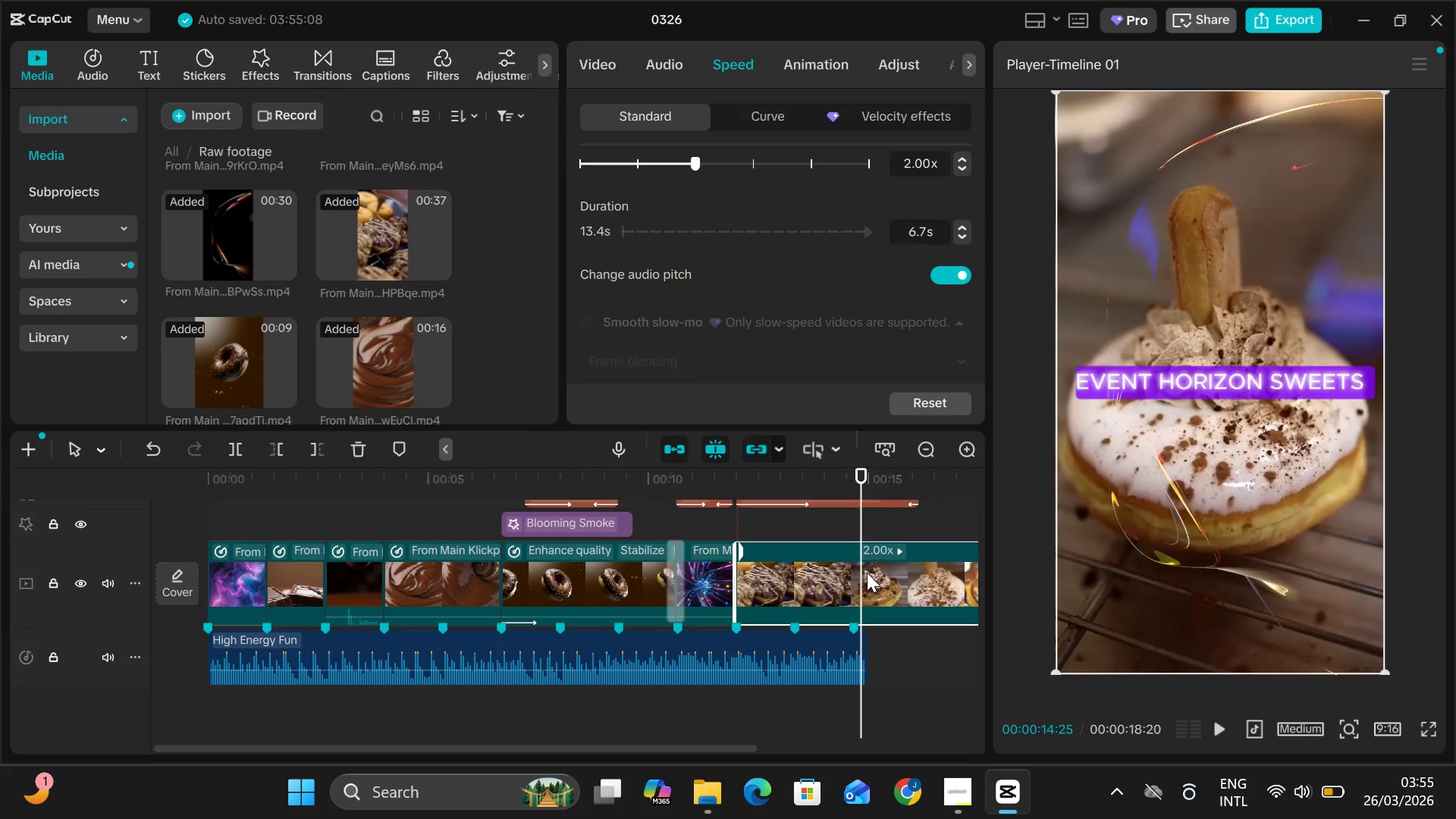 
left_click_drag(start_coordinate=[859, 571], to_coordinate=[849, 579])
 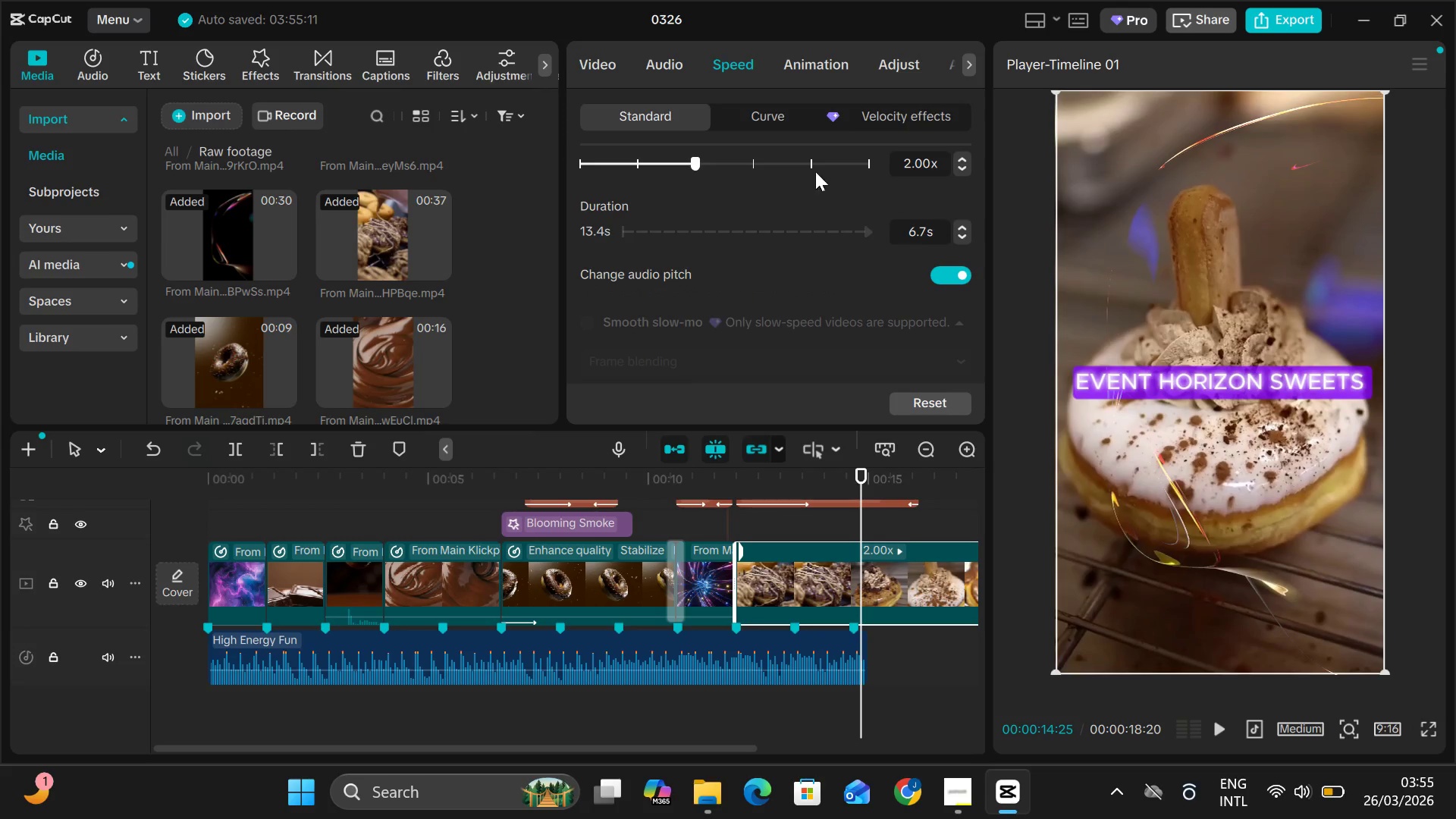 
left_click([764, 112])
 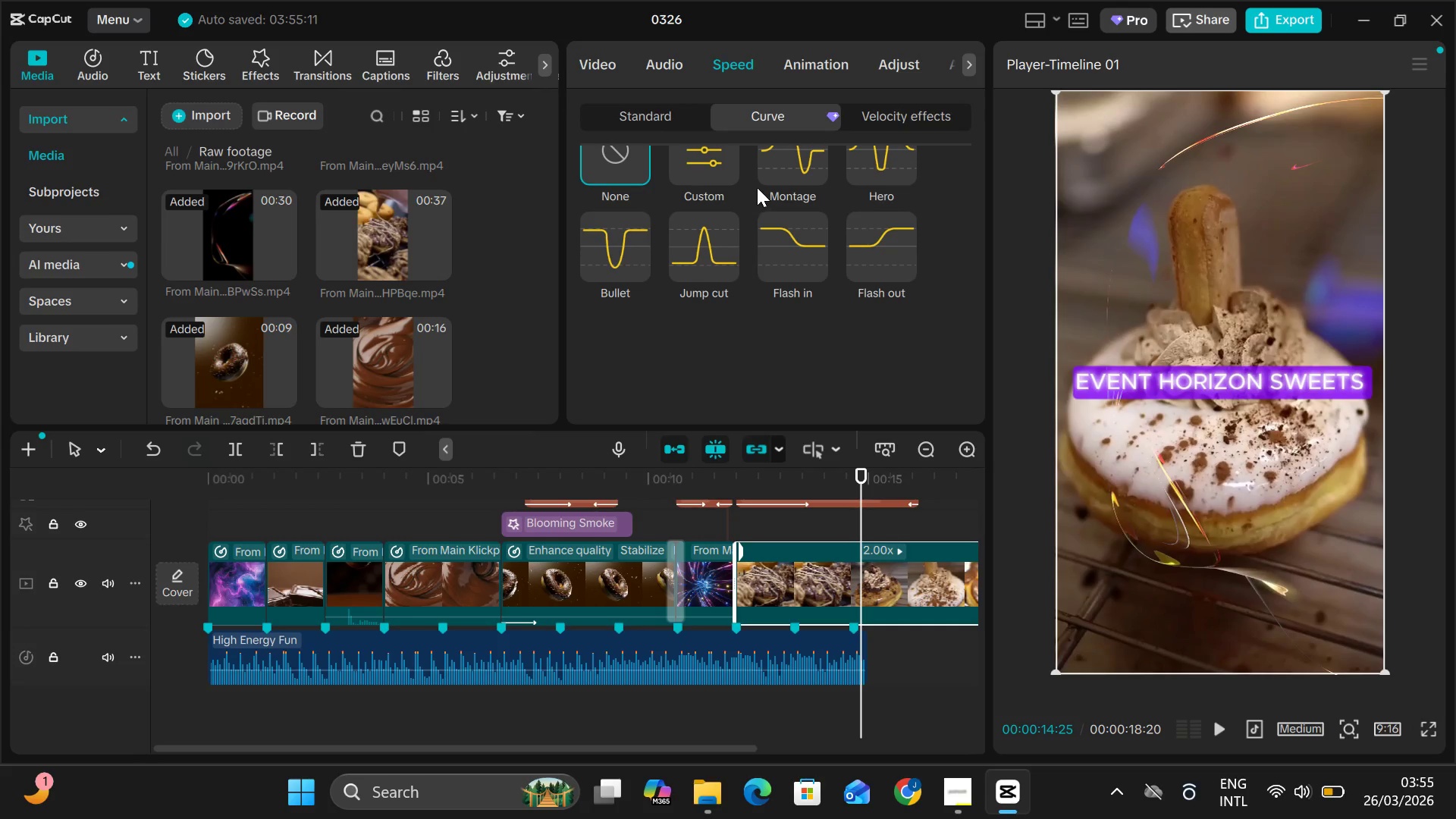 
left_click([769, 183])
 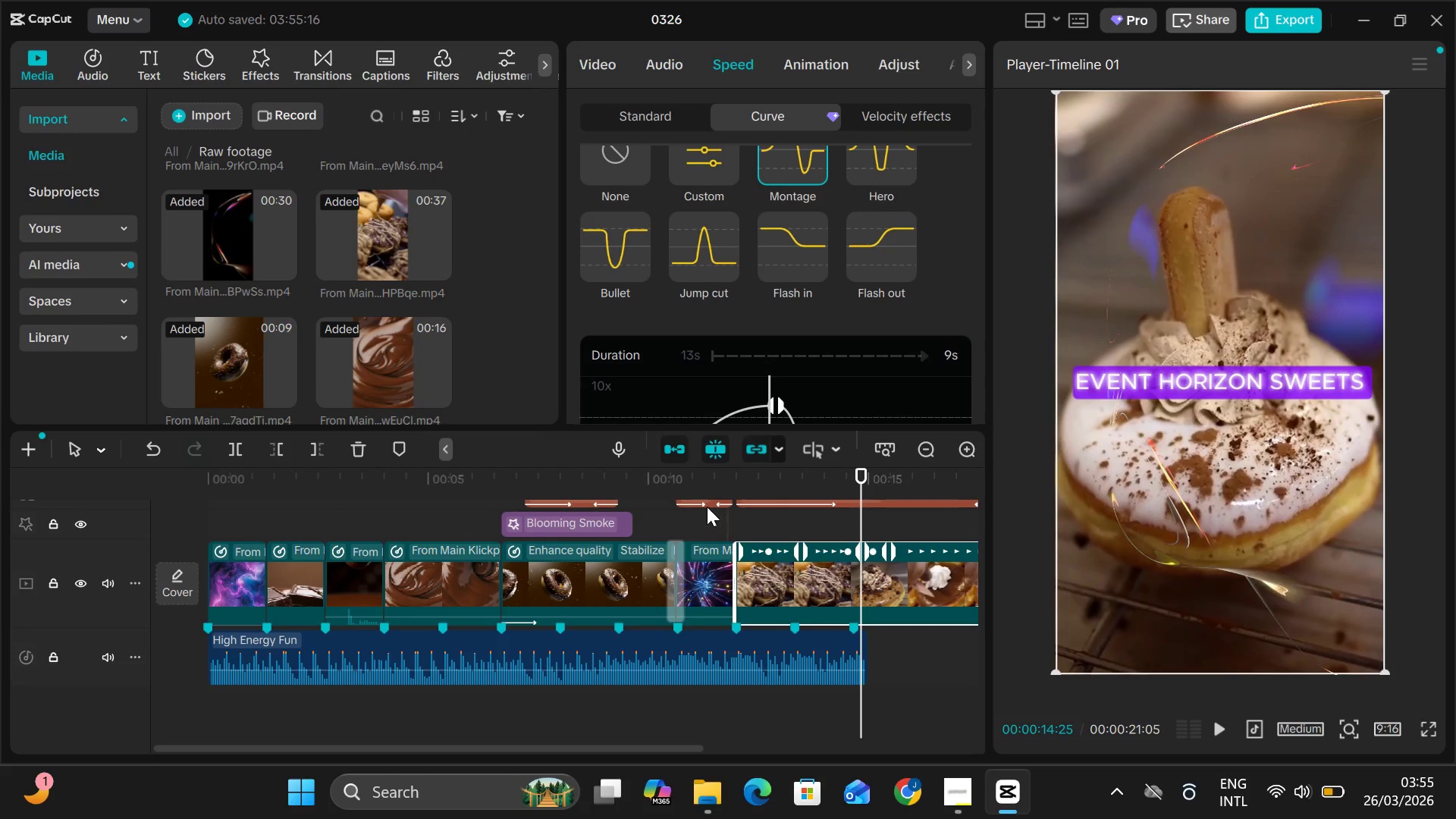 
left_click([711, 488])
 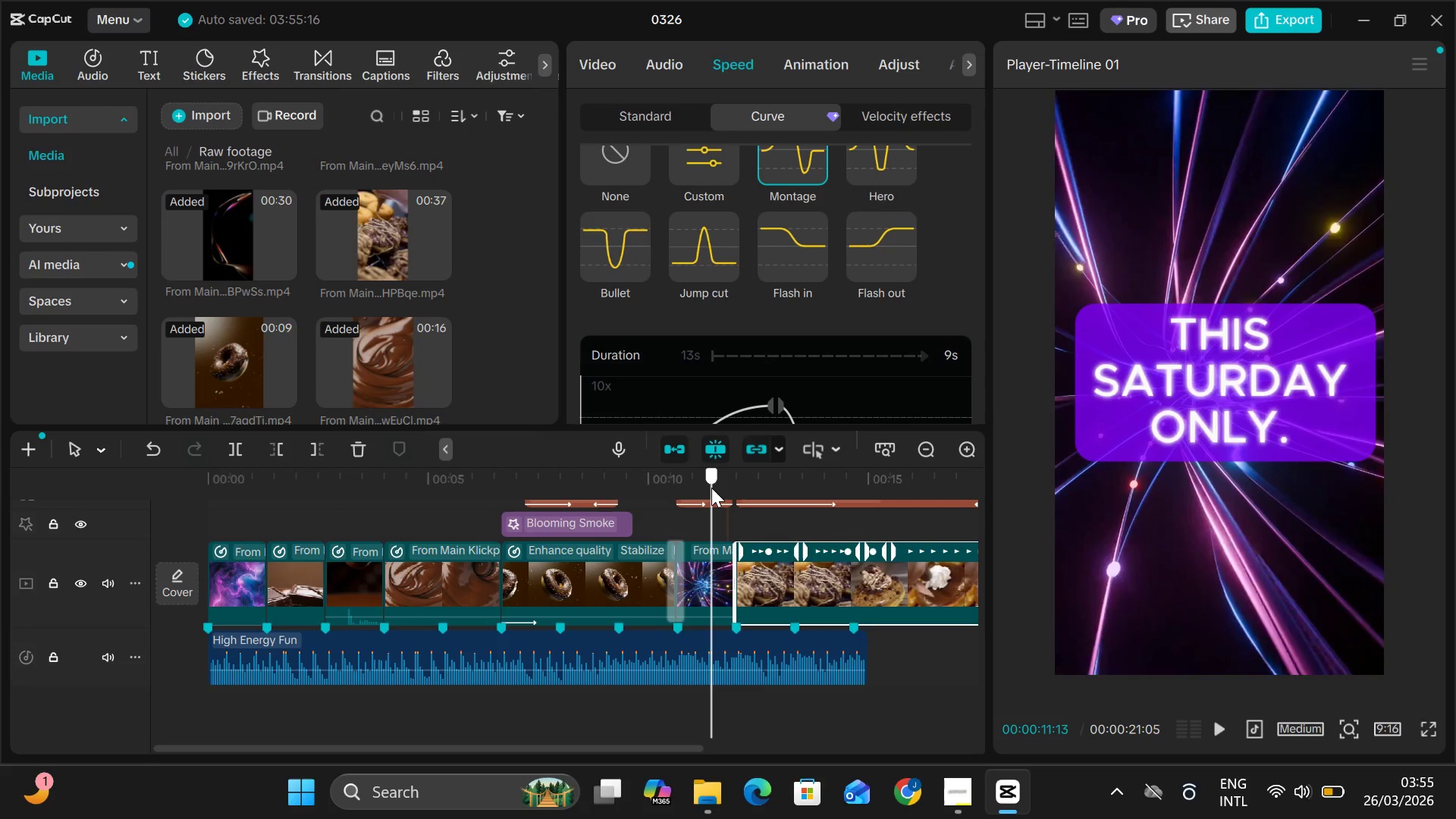 
key(Space)
 